 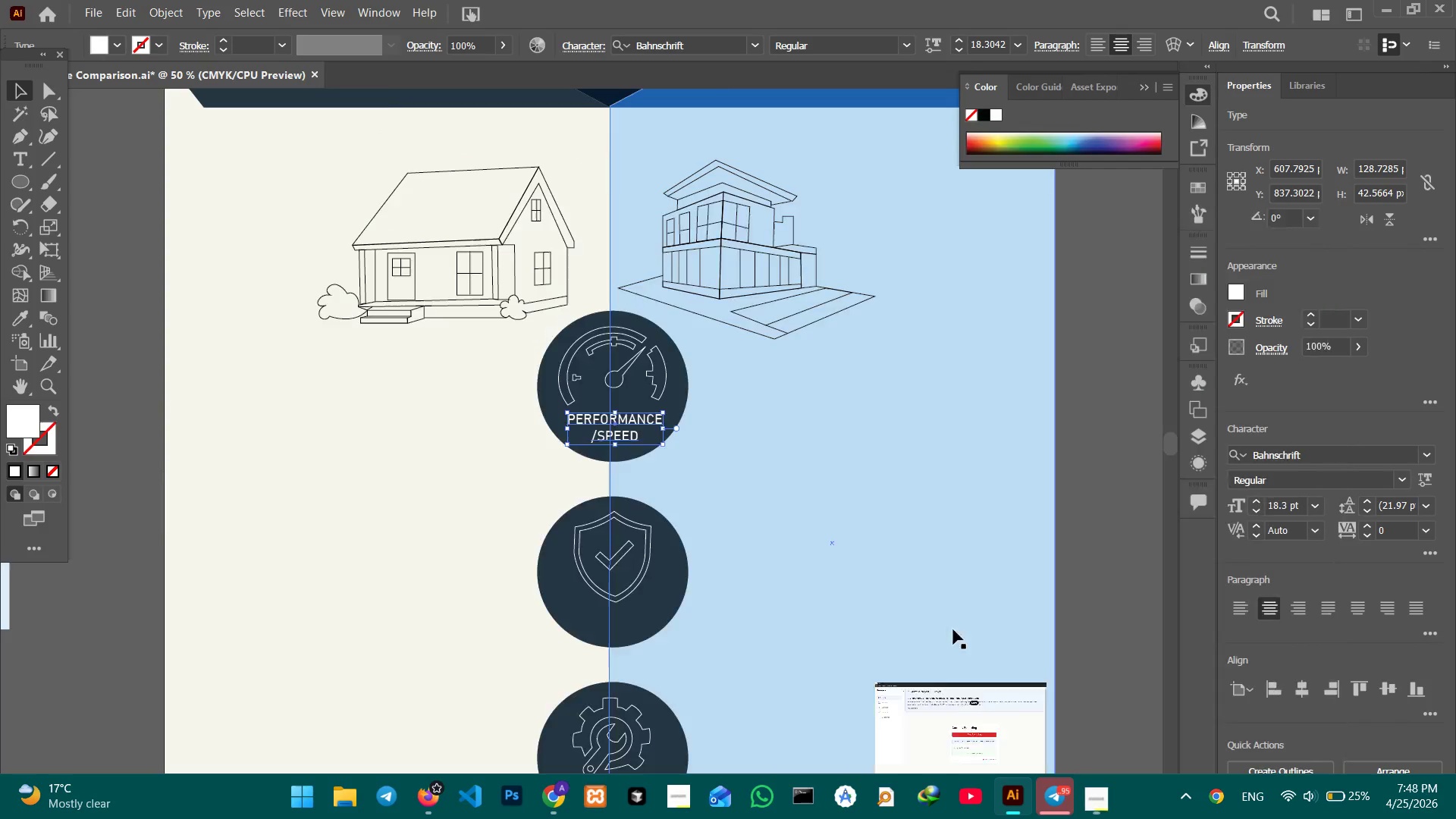 
key(Control+Equal)
 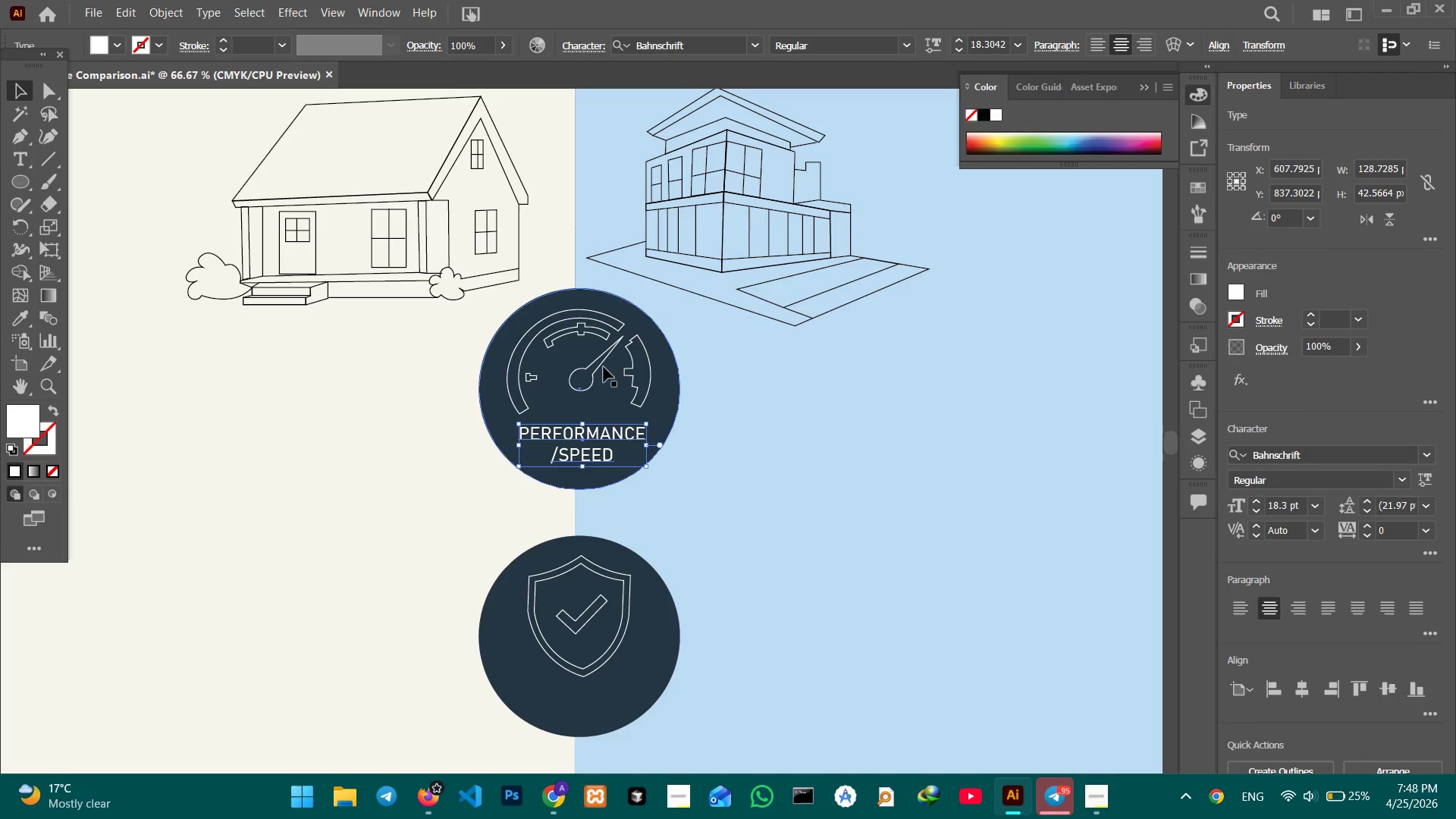 
left_click([601, 367])
 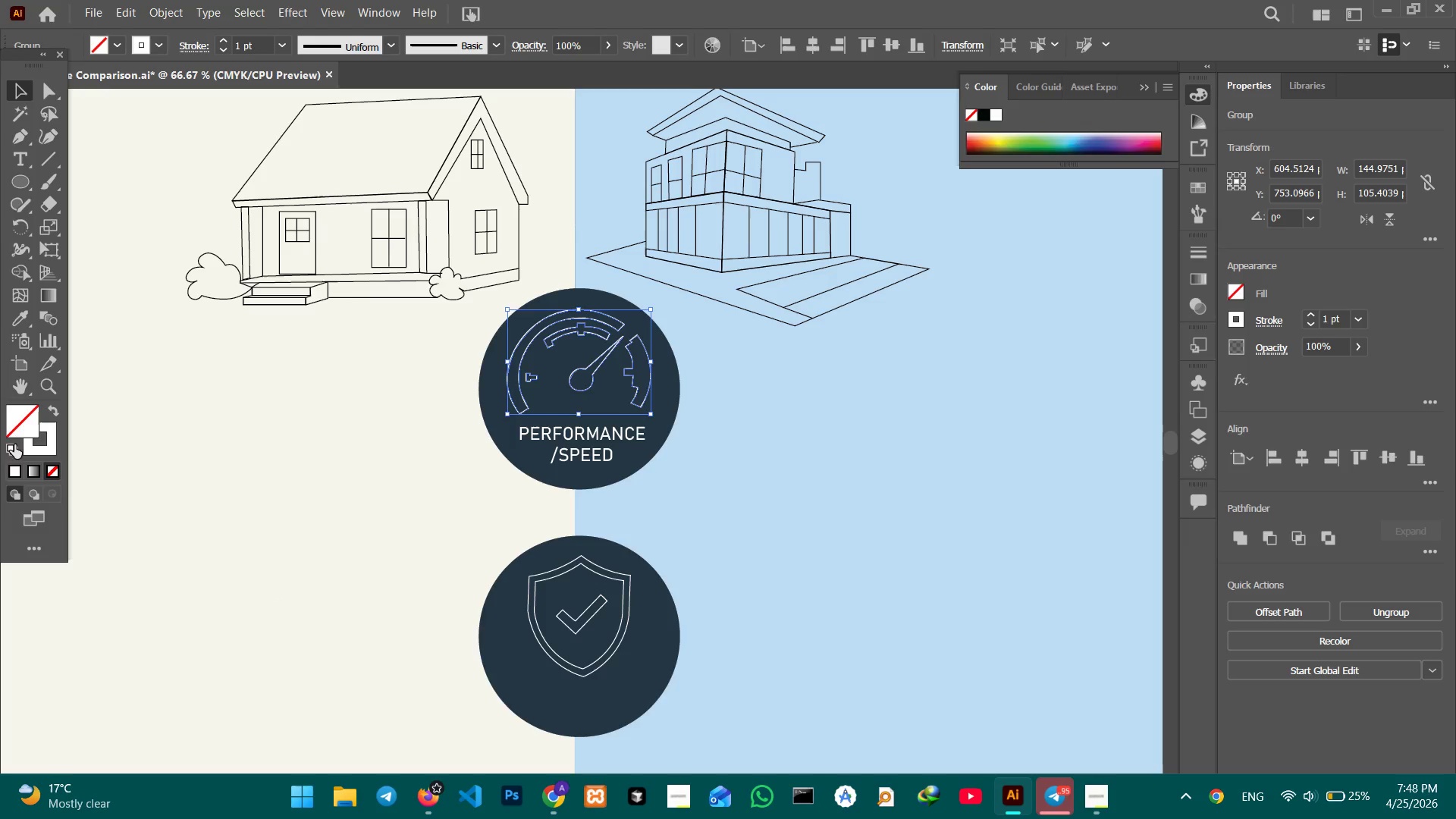 
left_click([8, 469])
 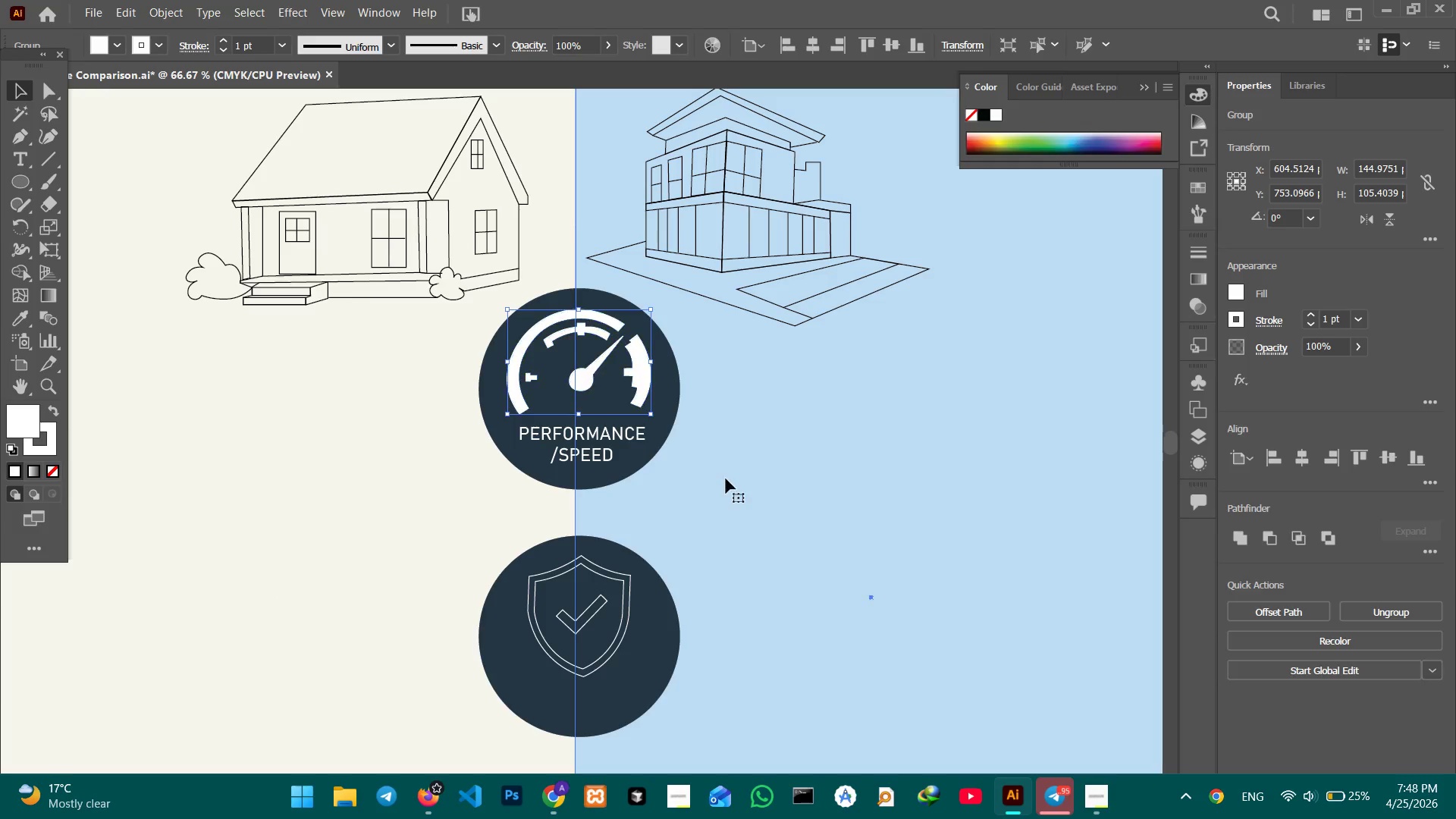 
left_click([583, 458])
 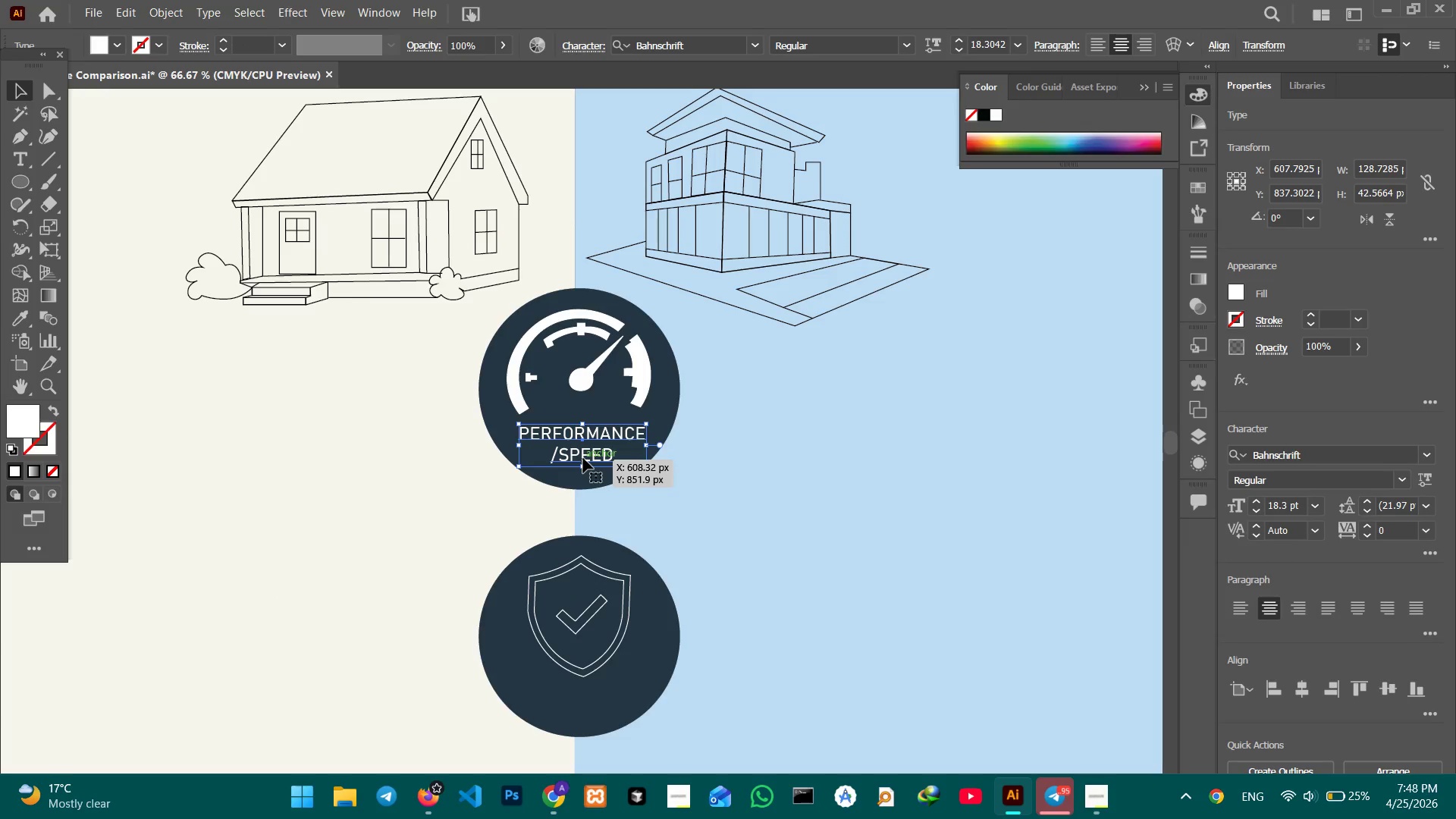 
hold_key(key=ShiftLeft, duration=3.44)
left_click([582, 386])
 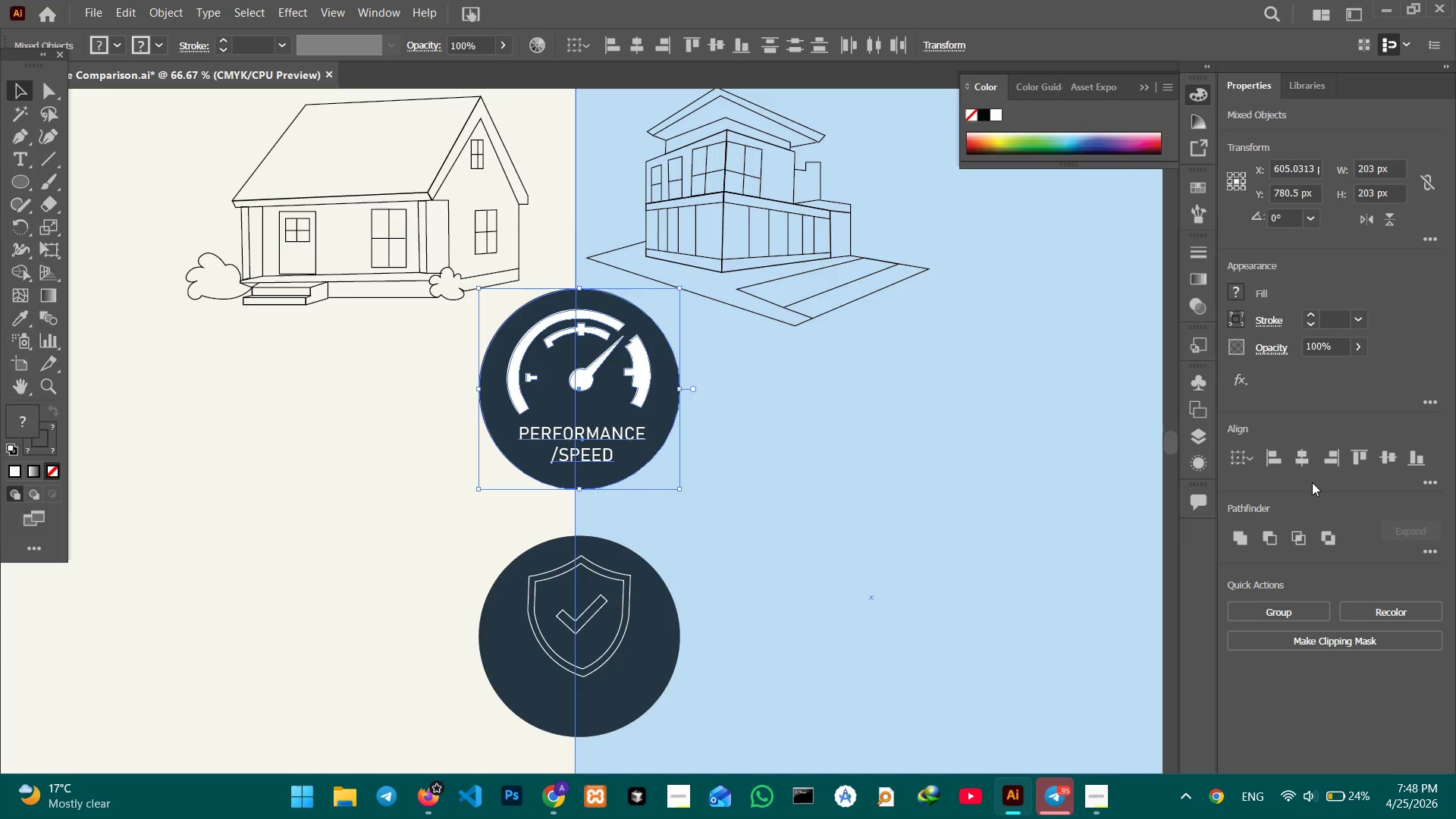 
left_click([1301, 460])
 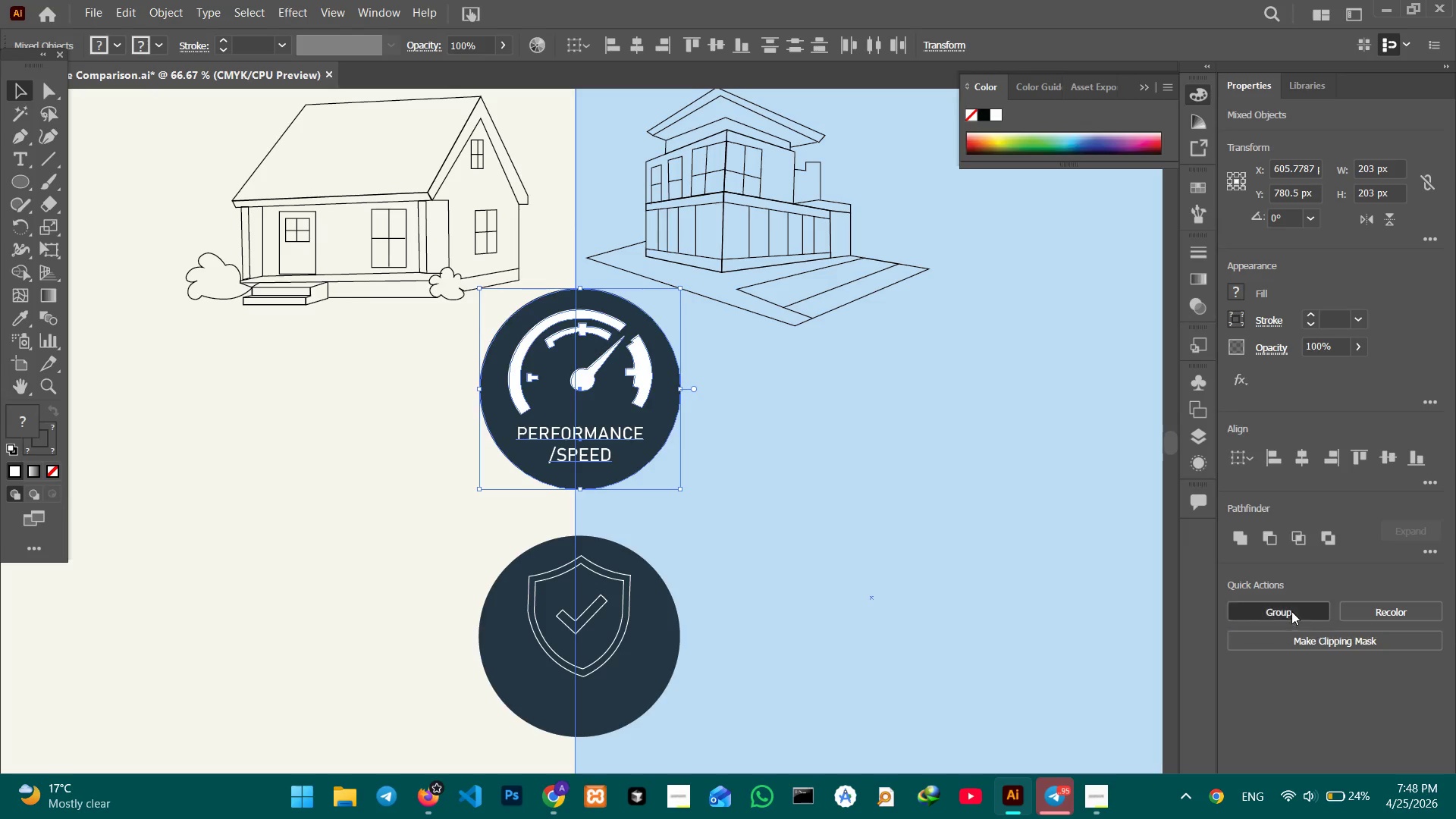 
left_click([863, 512])
 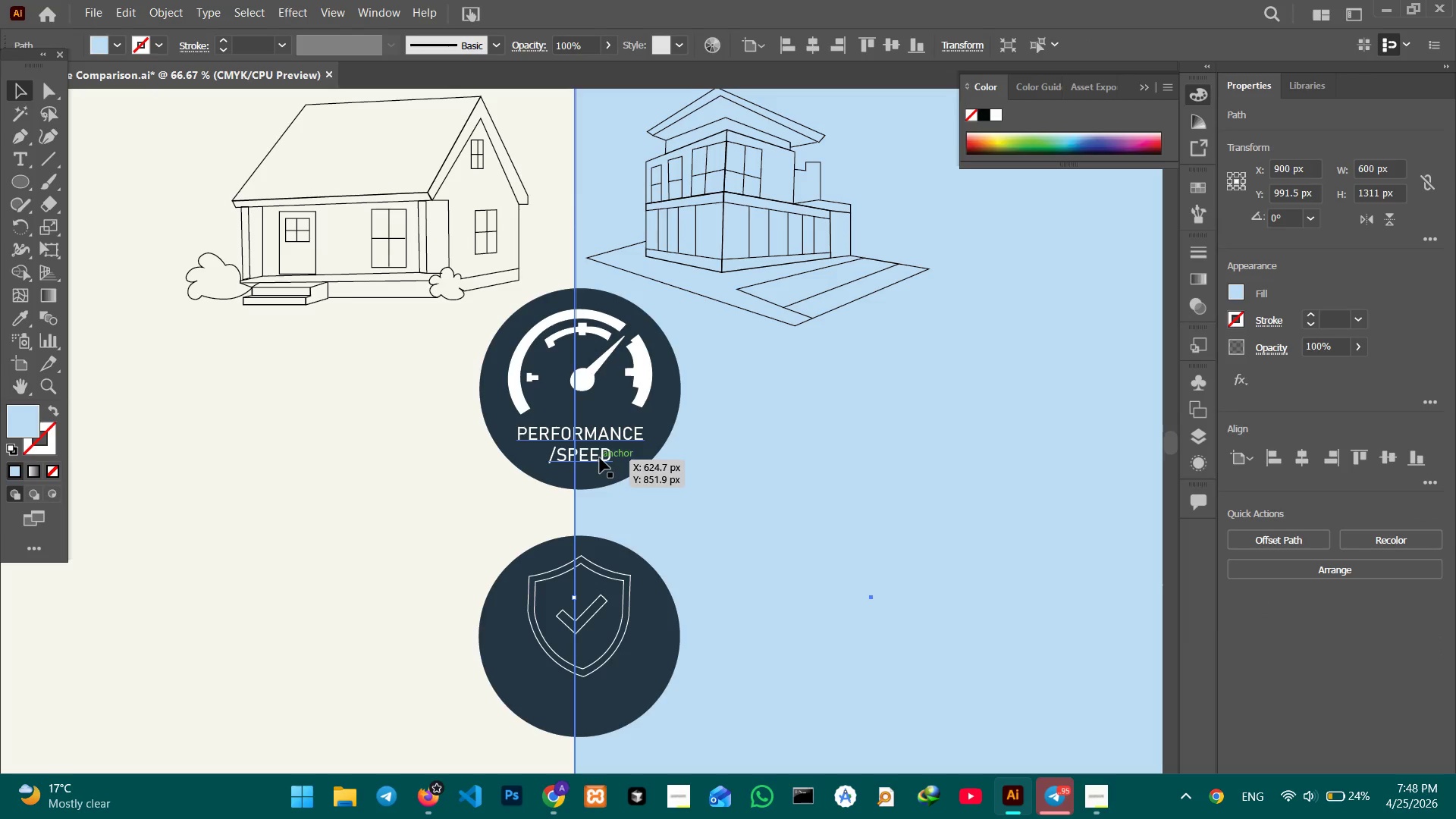 
double_click([600, 458])
 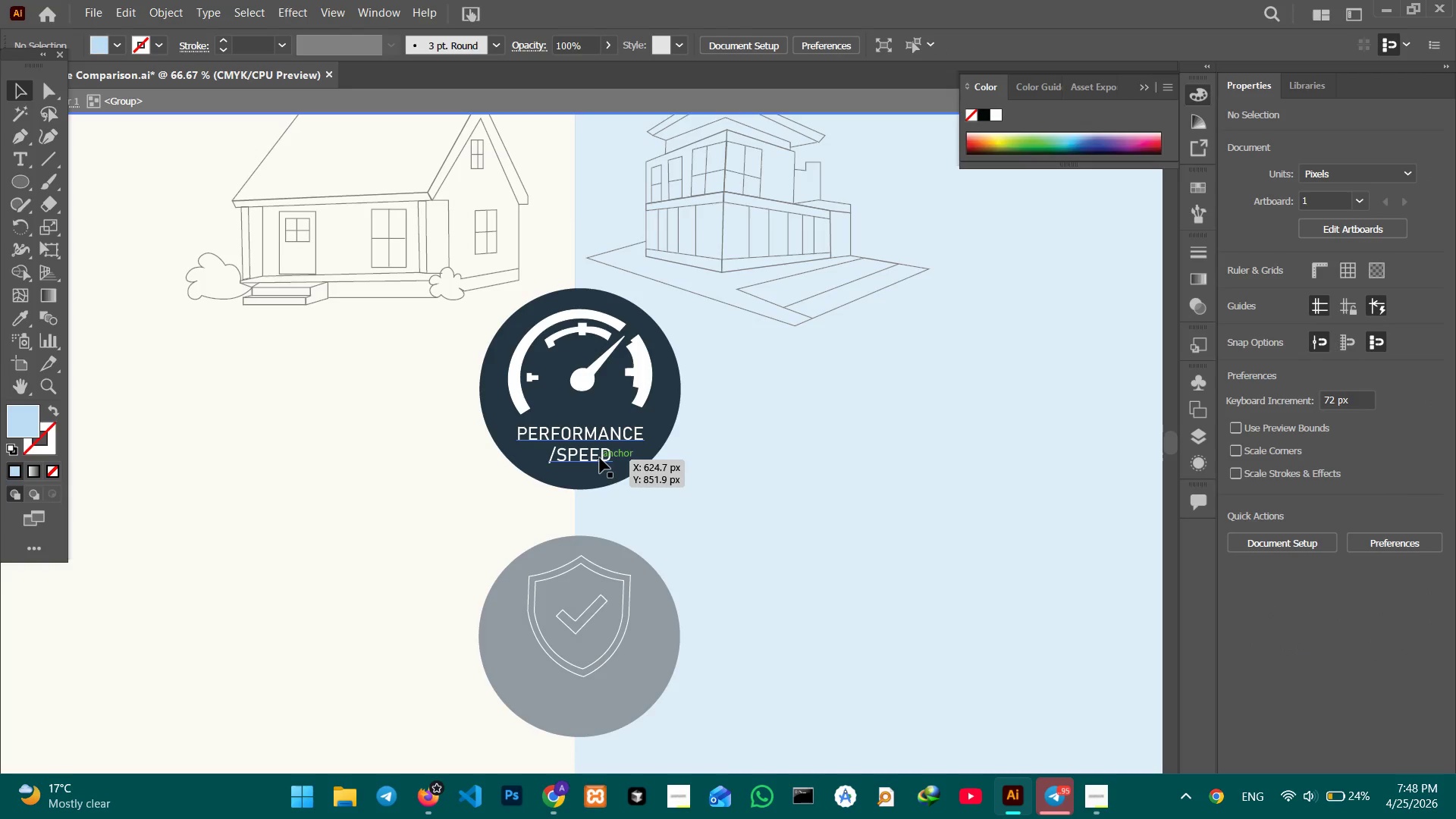 
triple_click([600, 458])
 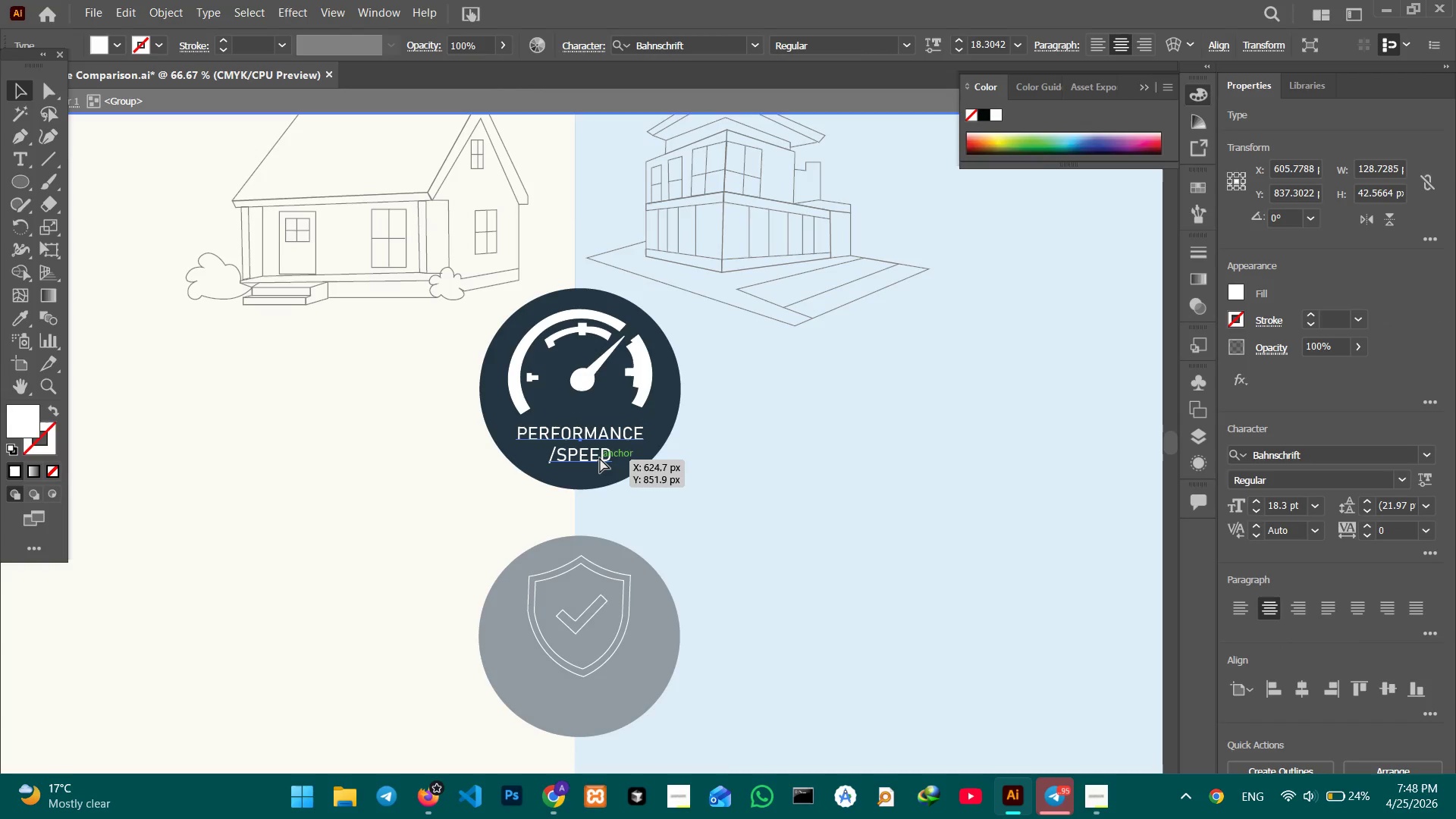 
key(Control+C)
 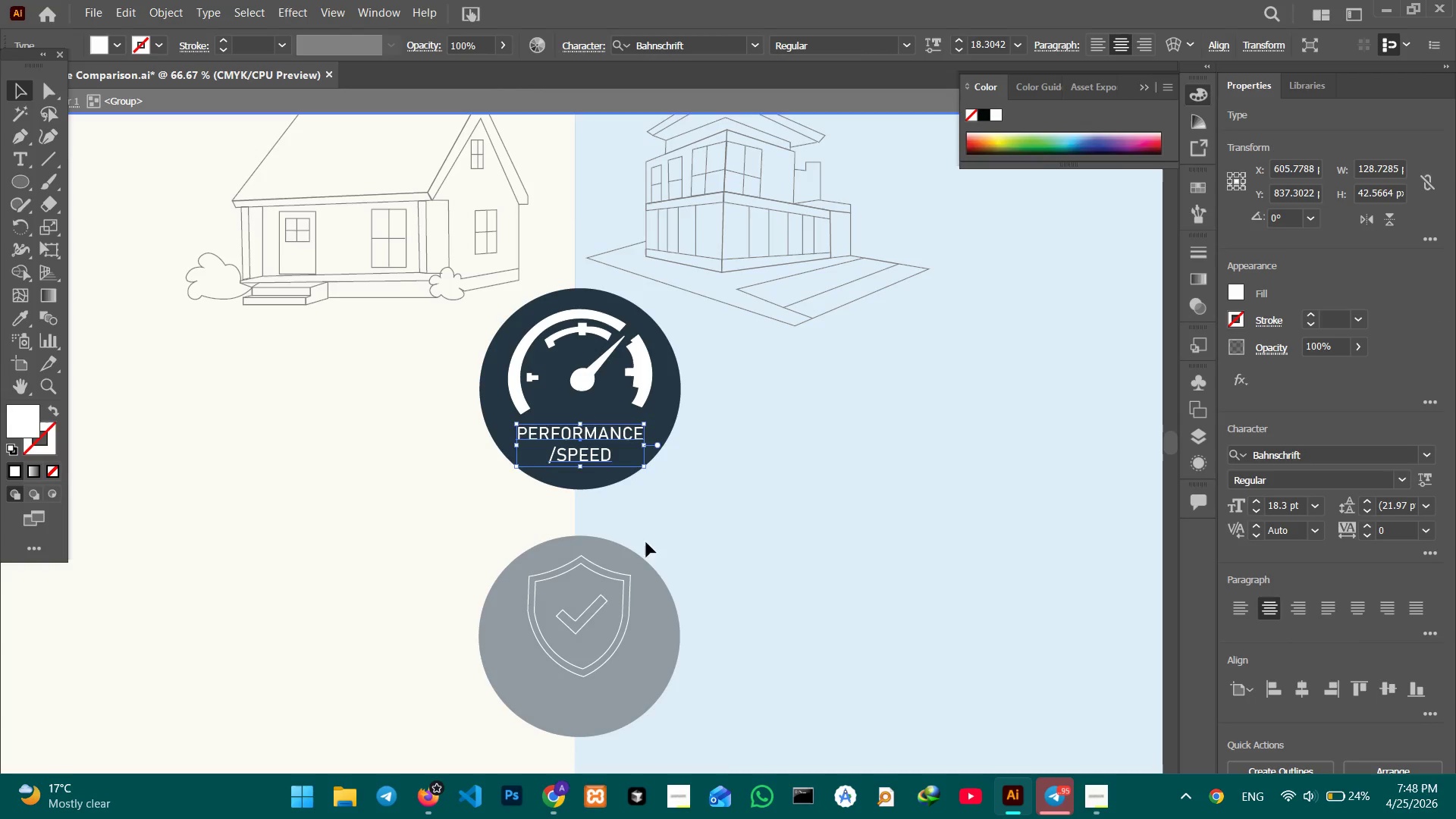 
hold_key(key=Space, duration=1.47)
 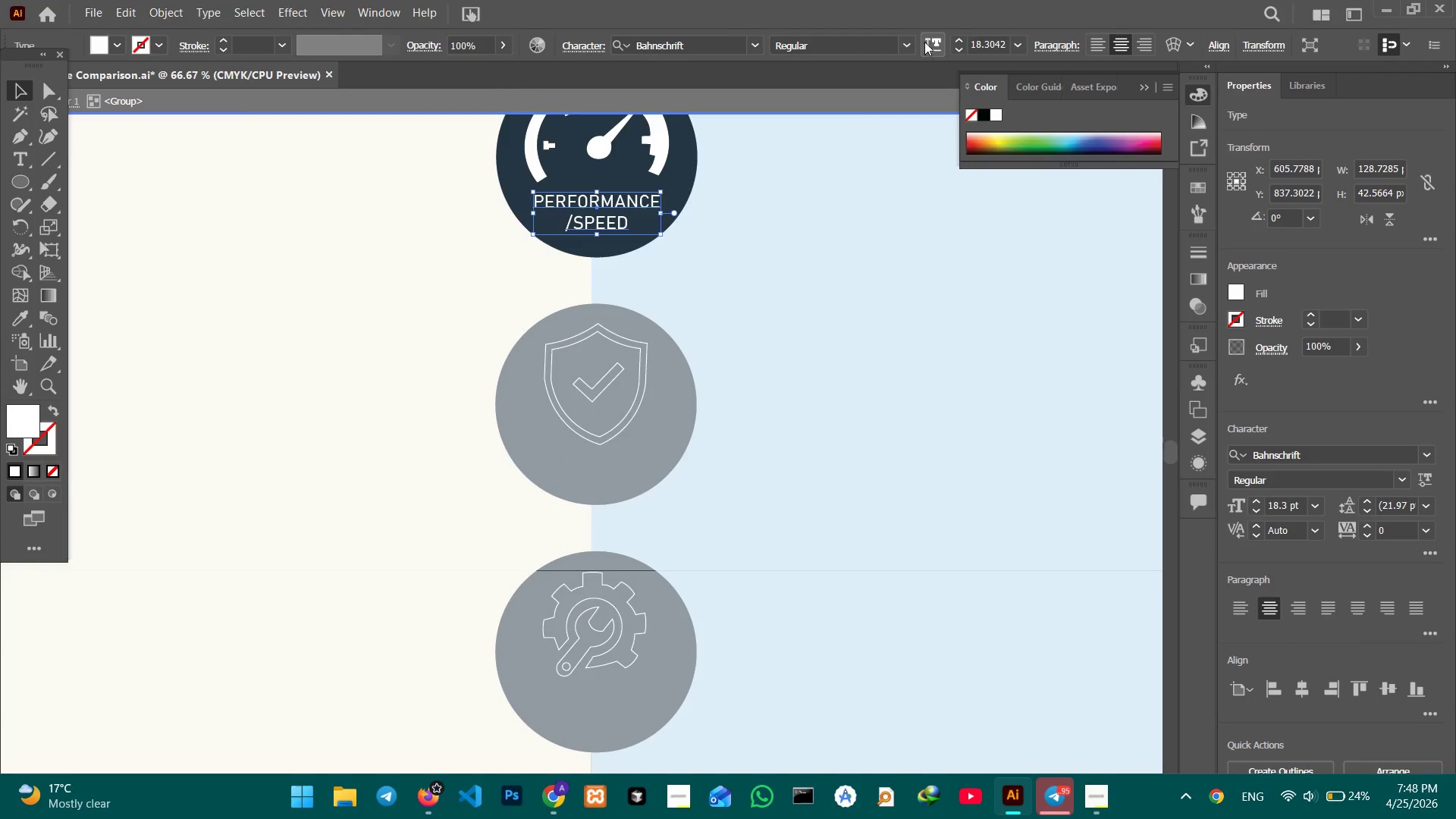 
left_click_drag(start_coordinate=[657, 557], to_coordinate=[638, 406])
 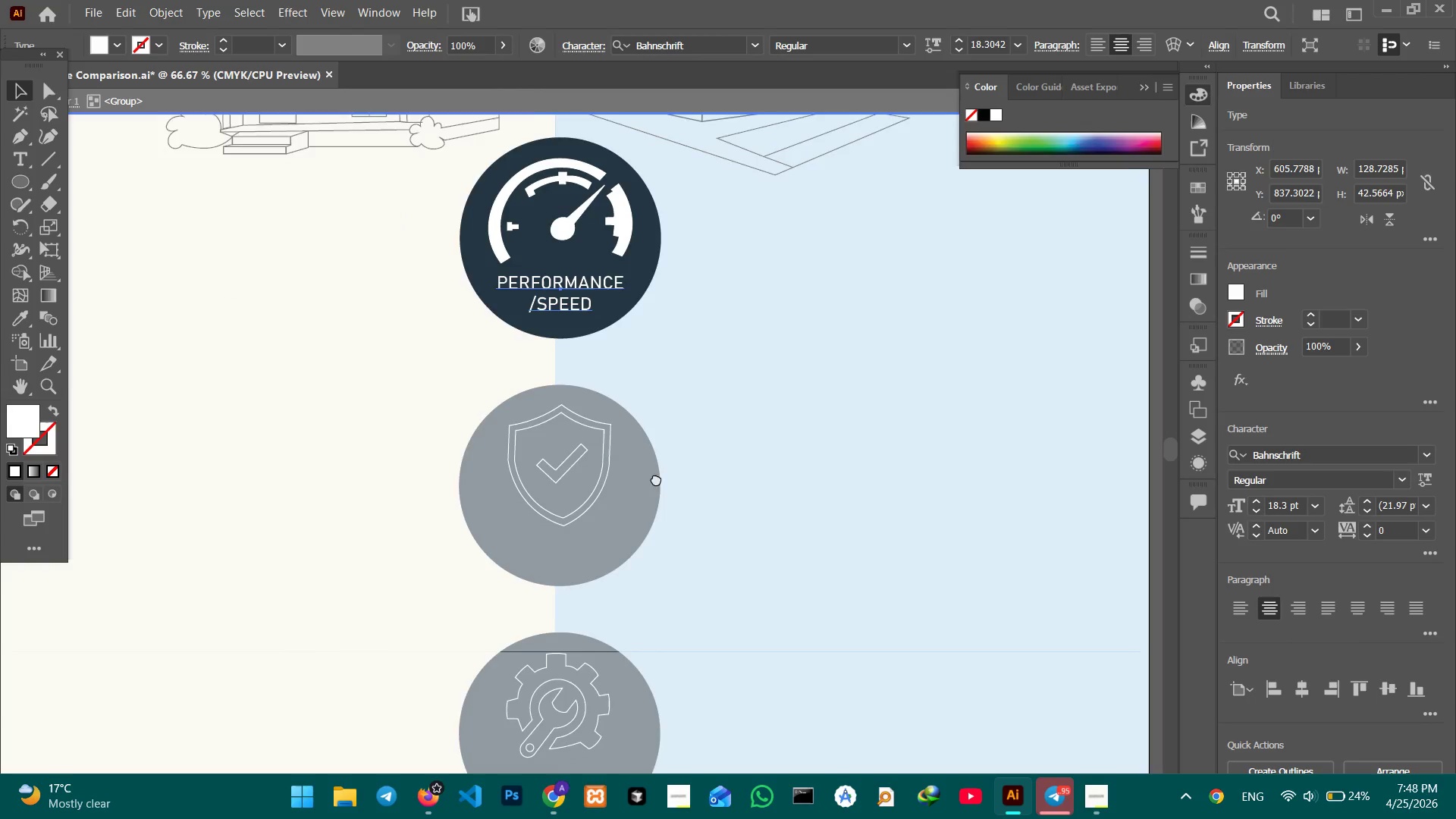 
left_click_drag(start_coordinate=[655, 483], to_coordinate=[692, 402])
 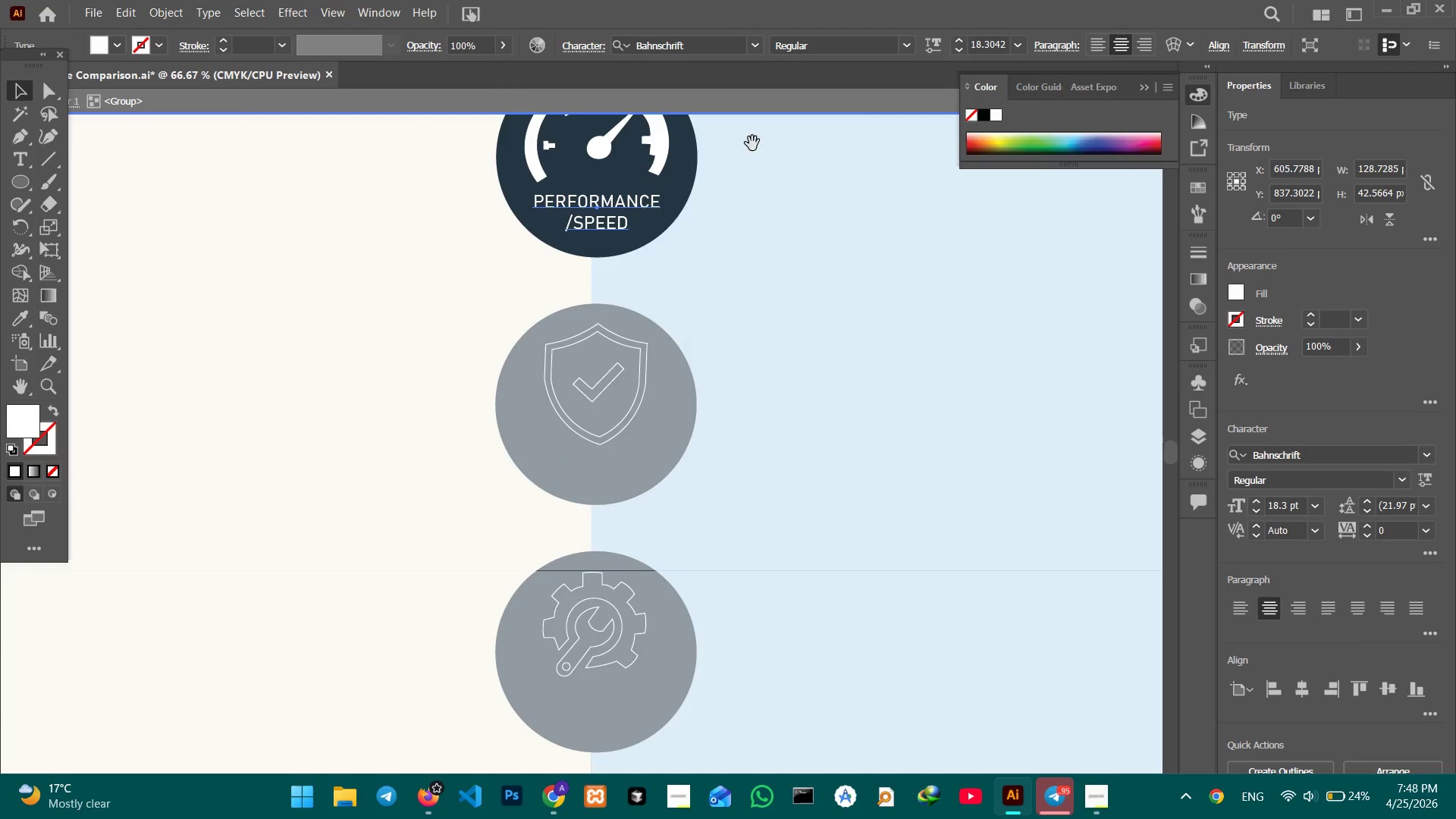 
hold_key(key=Space, duration=20.89)
 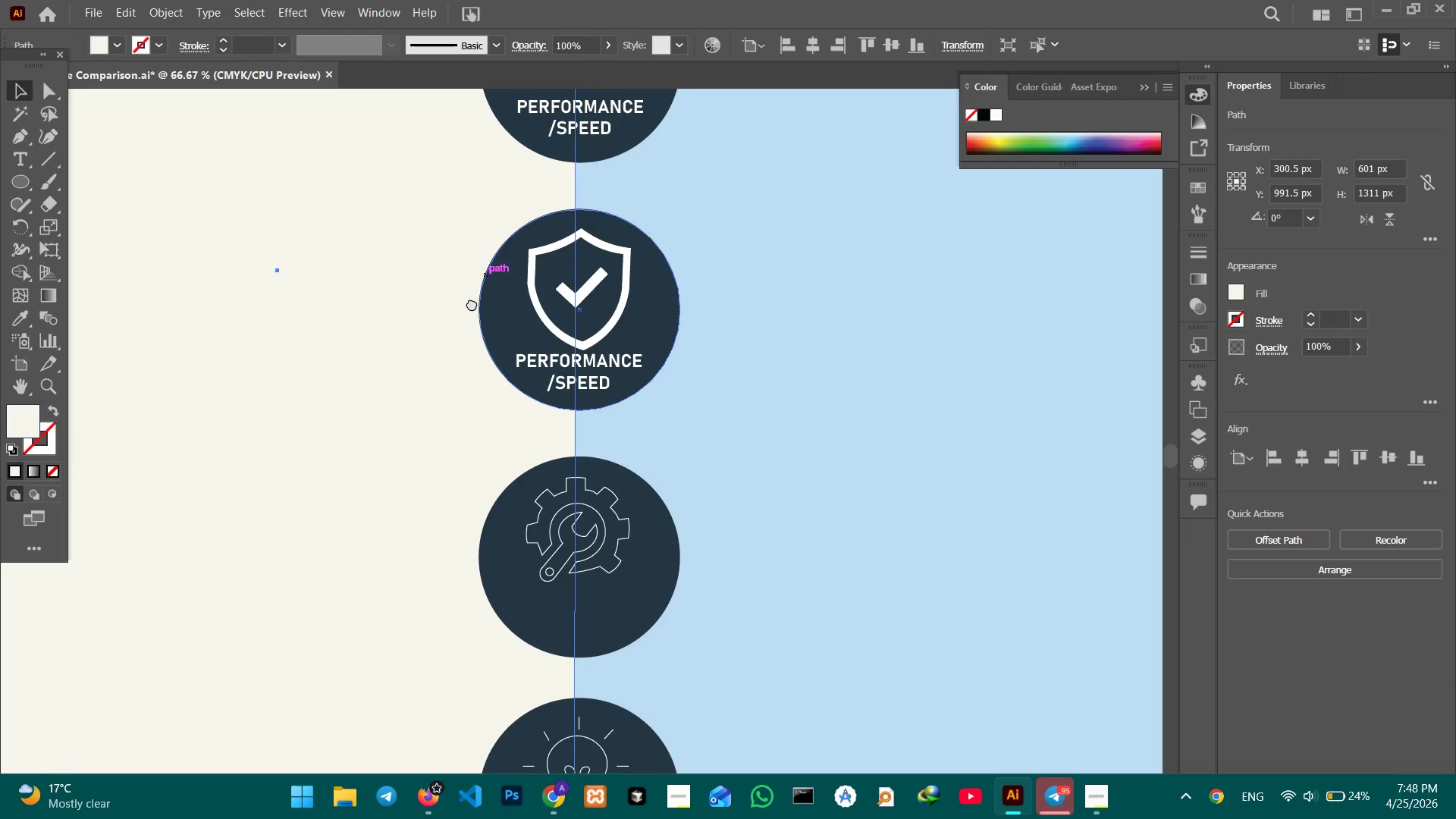 
left_click([908, 42])
 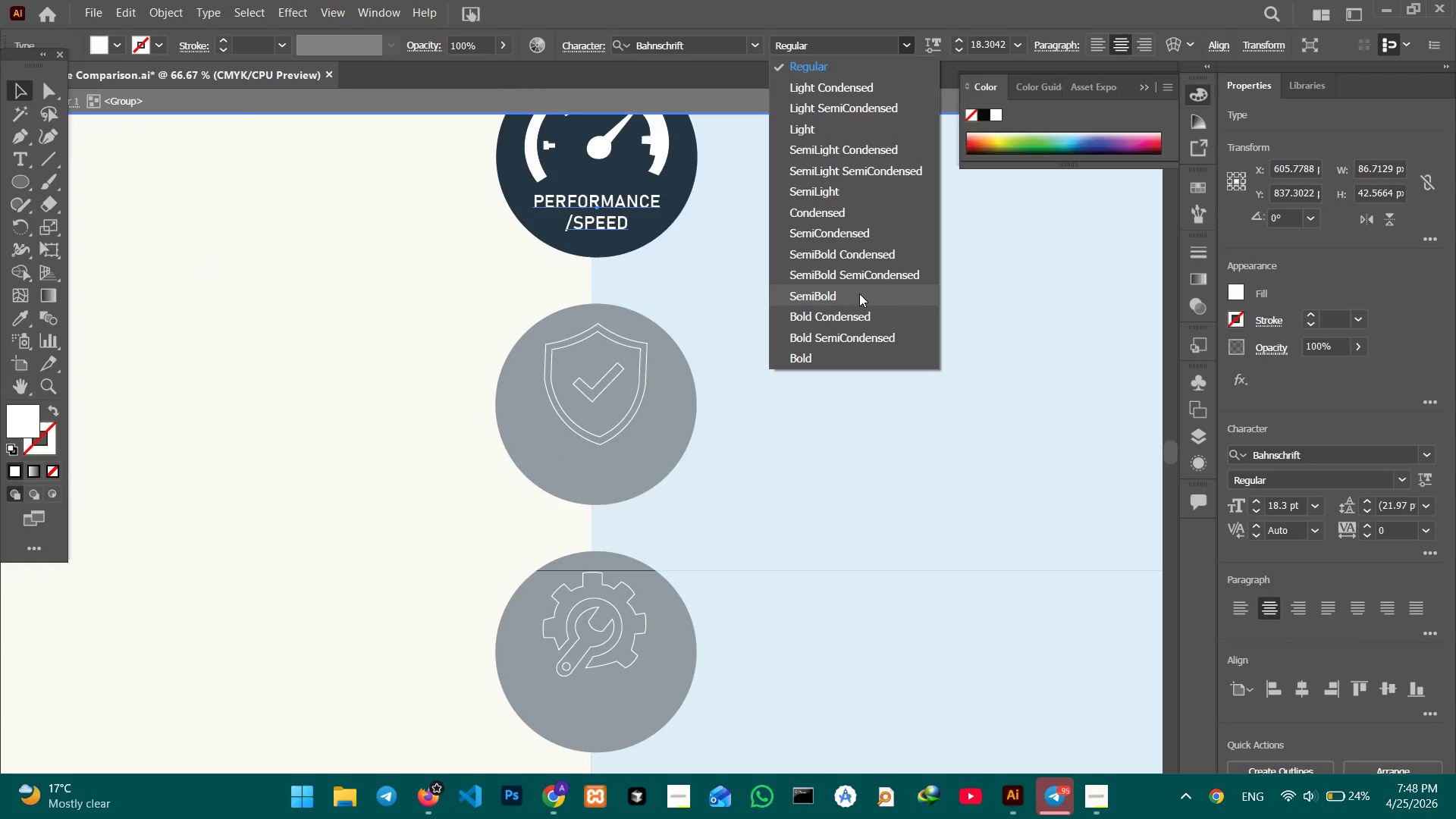 
left_click([854, 361])
 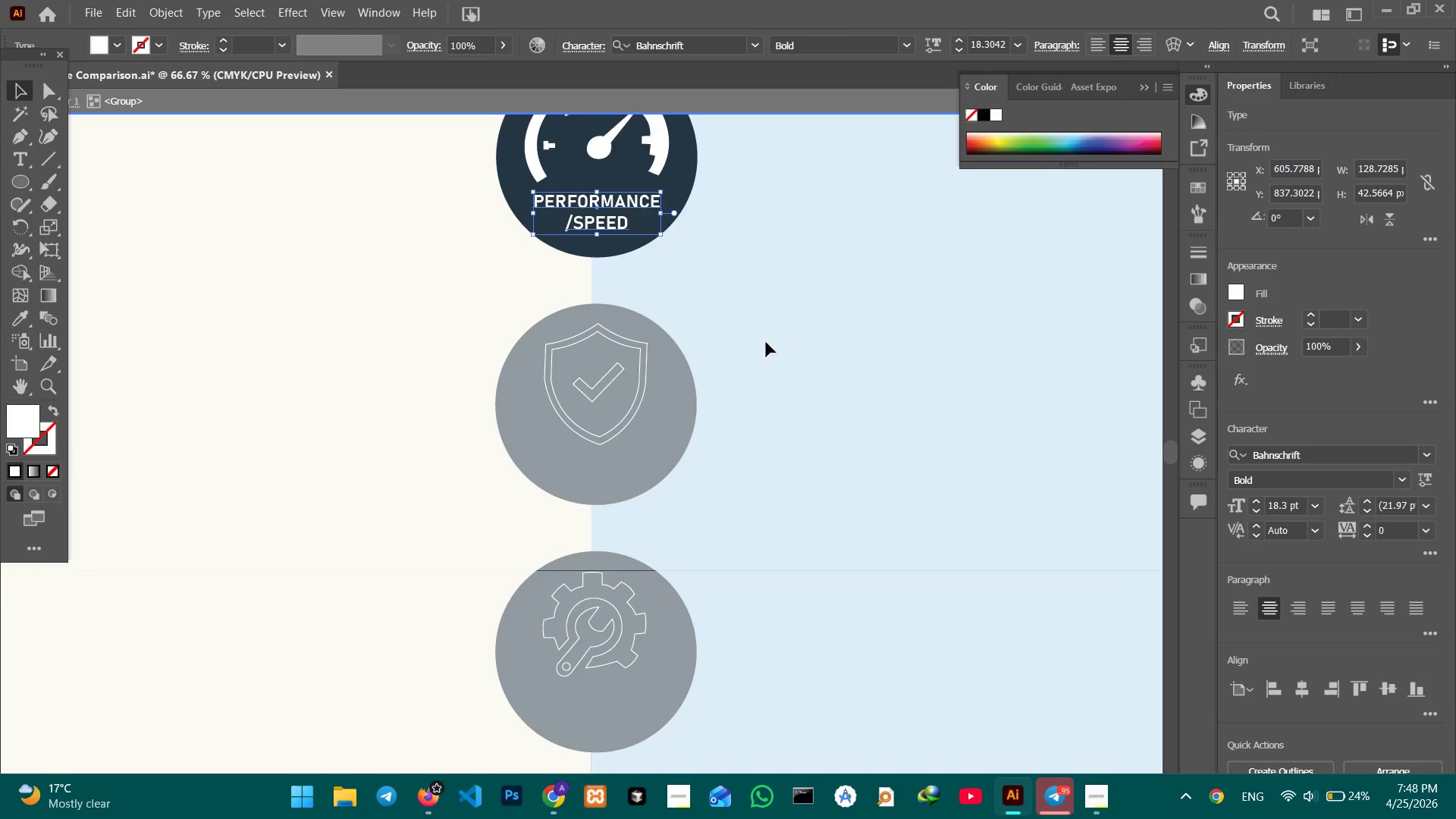 
key(Control+C)
 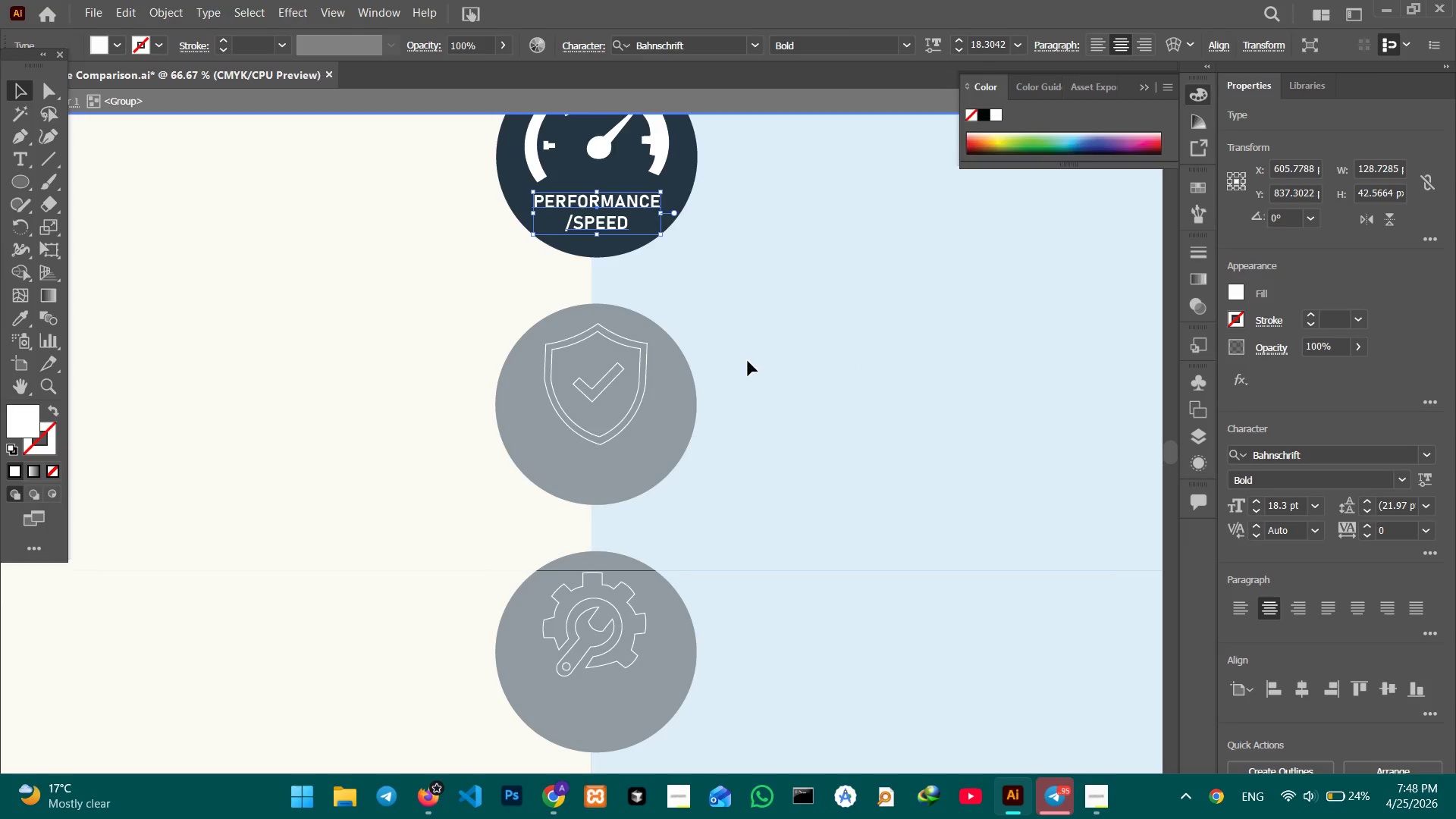 
left_click([748, 361])
 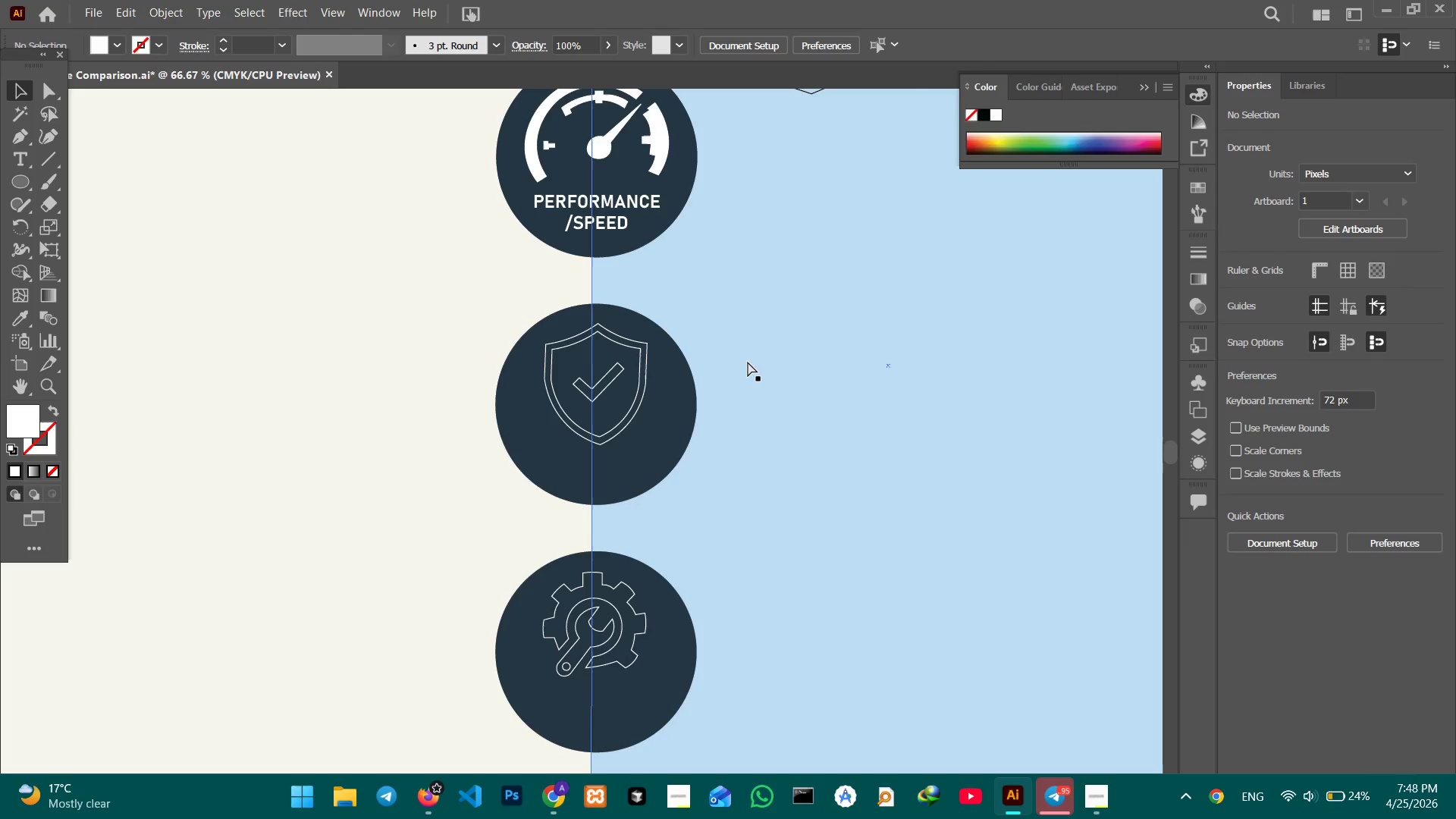 
key(Control+V)
 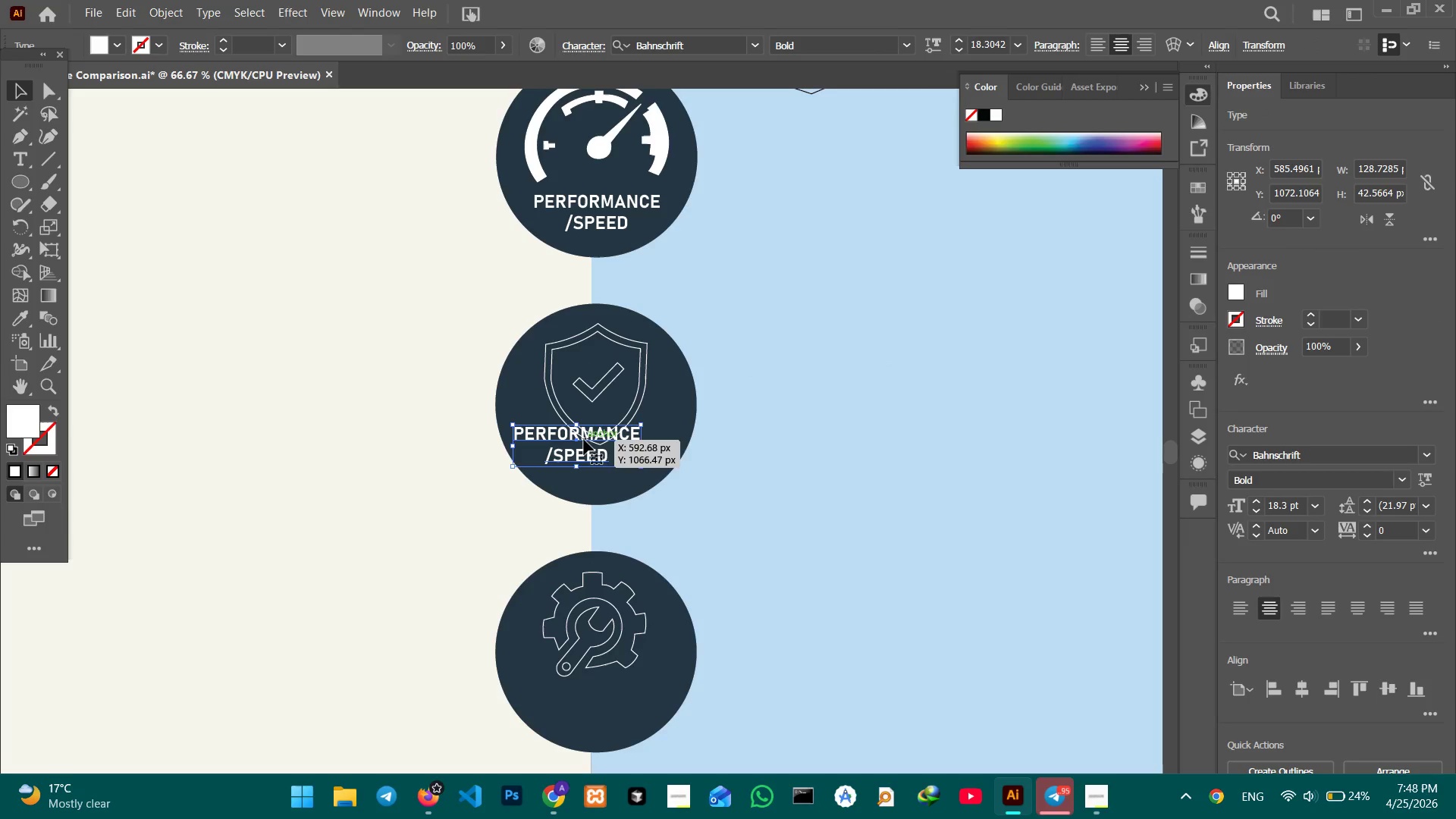 
left_click_drag(start_coordinate=[584, 436], to_coordinate=[605, 460])
 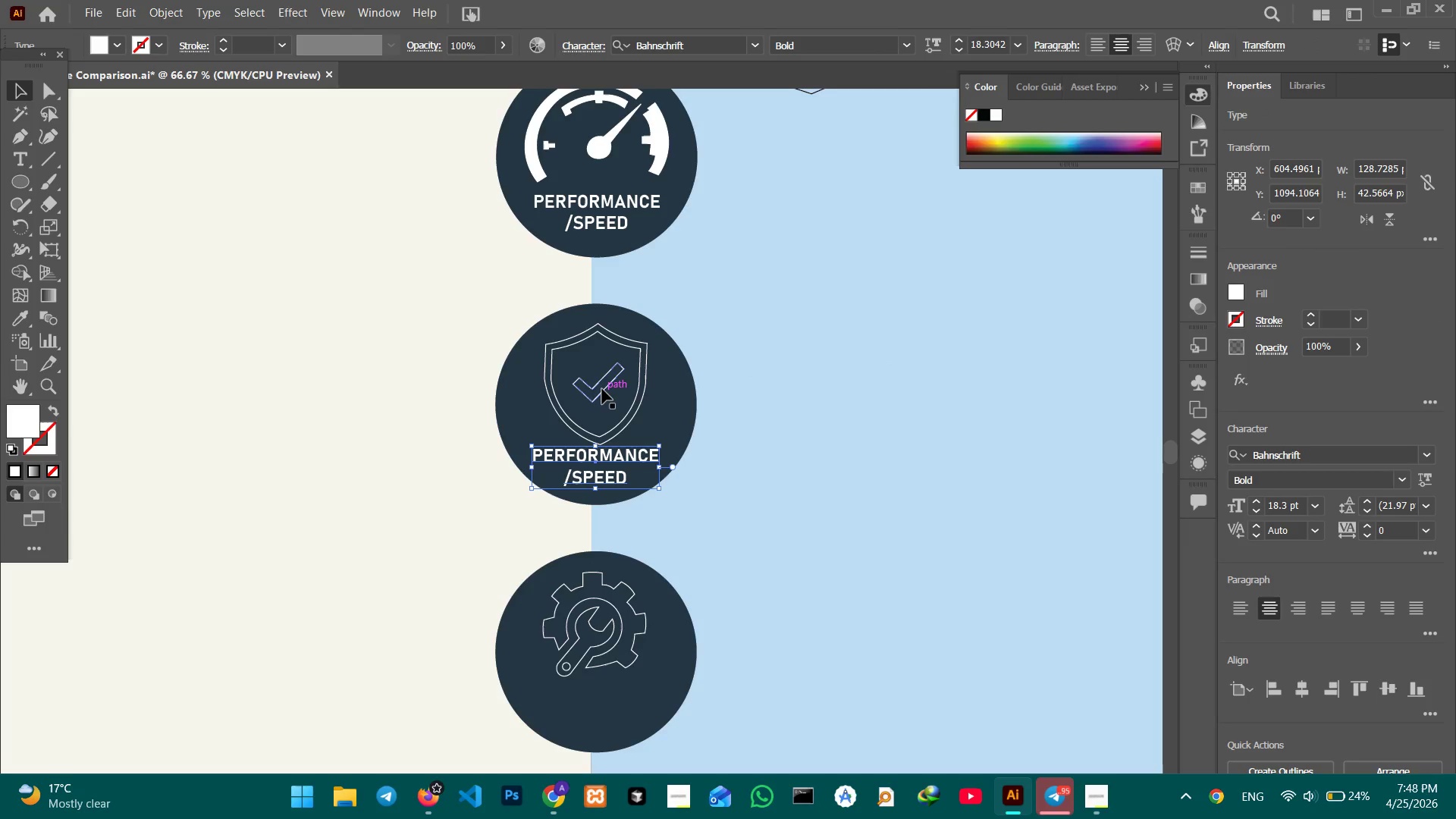 
left_click([602, 389])
 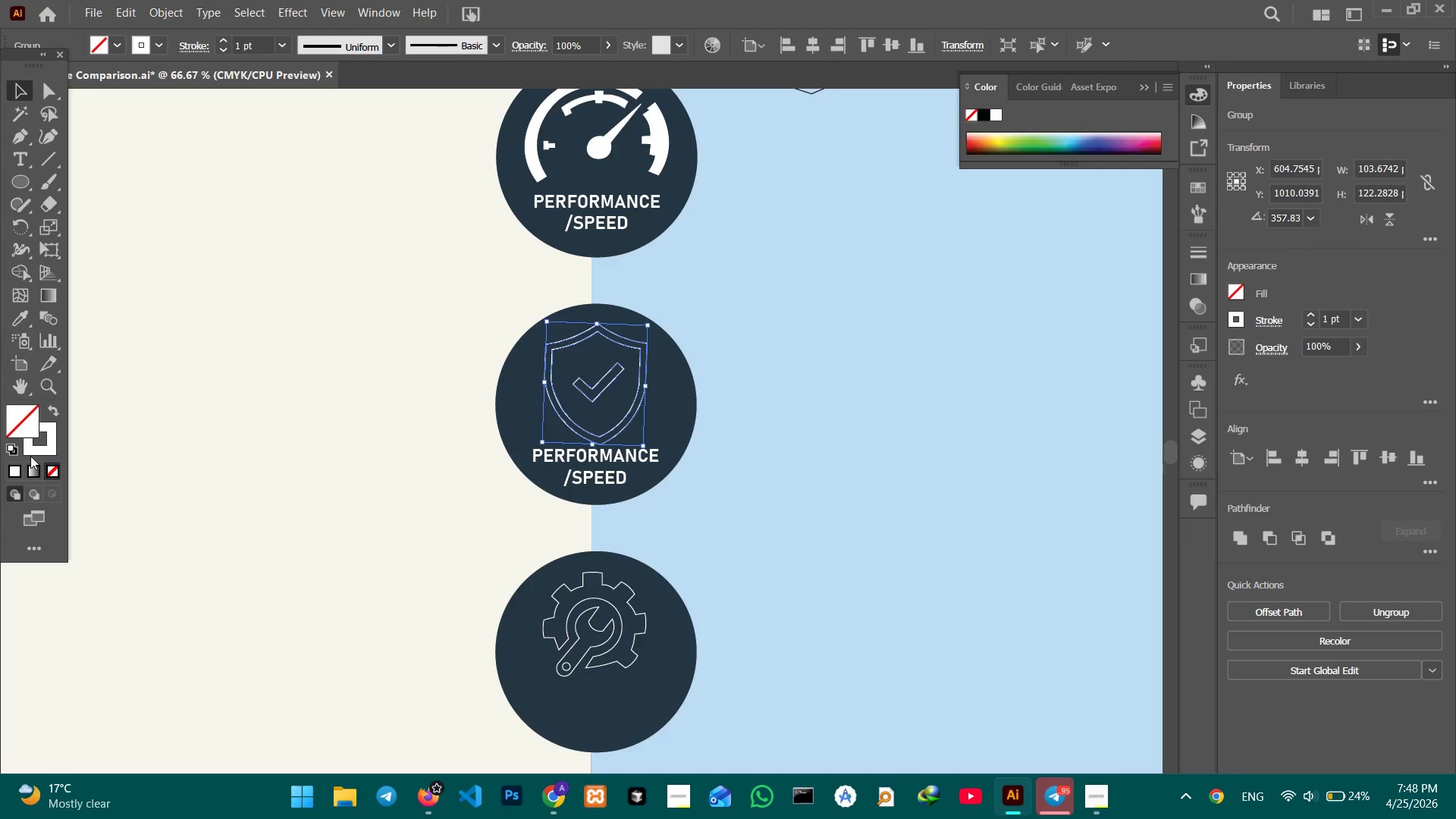 
left_click([17, 462])
 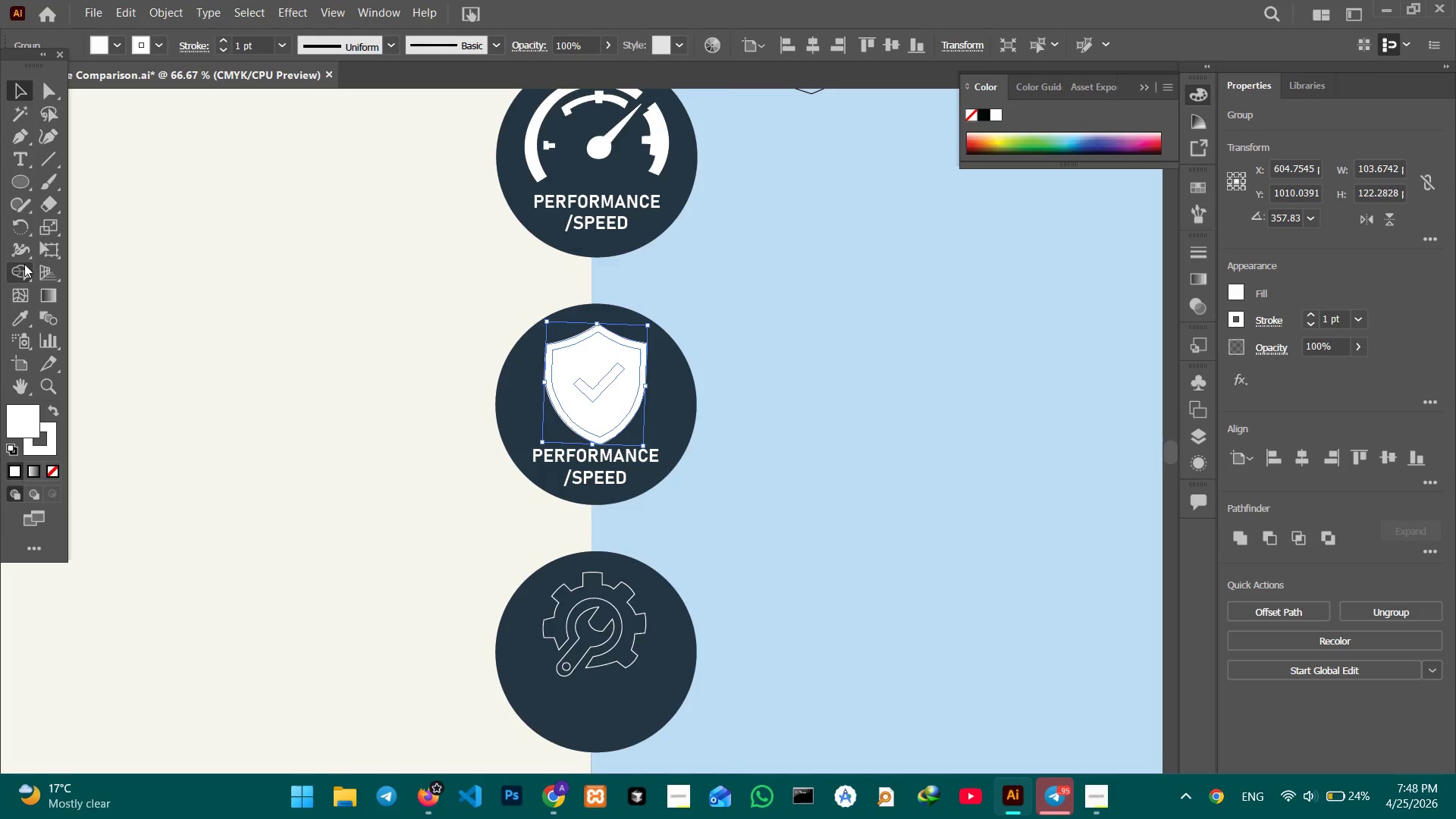 
left_click([24, 268])
 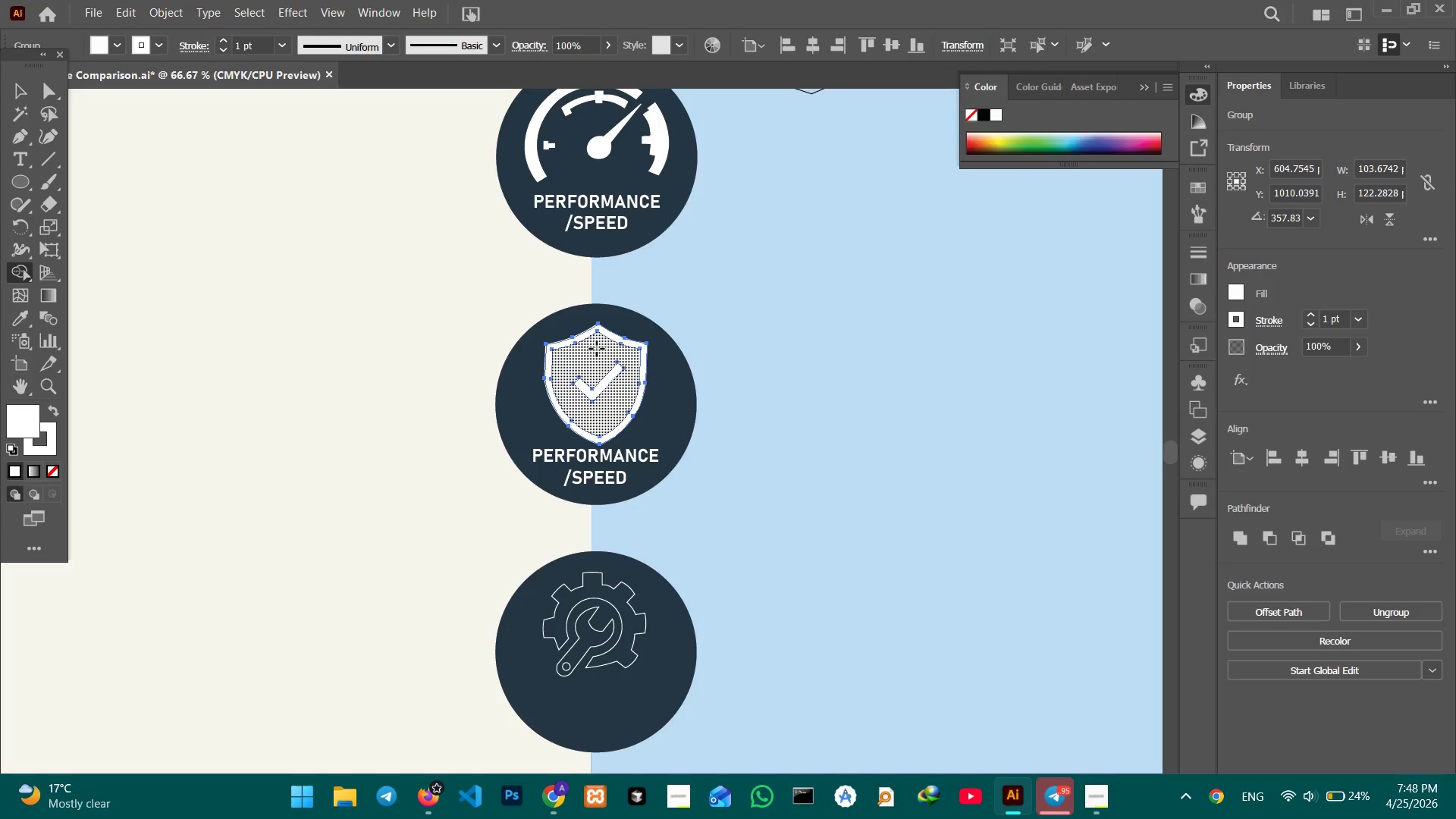 
hold_key(key=AltLeft, duration=0.84)
left_click([597, 349])
 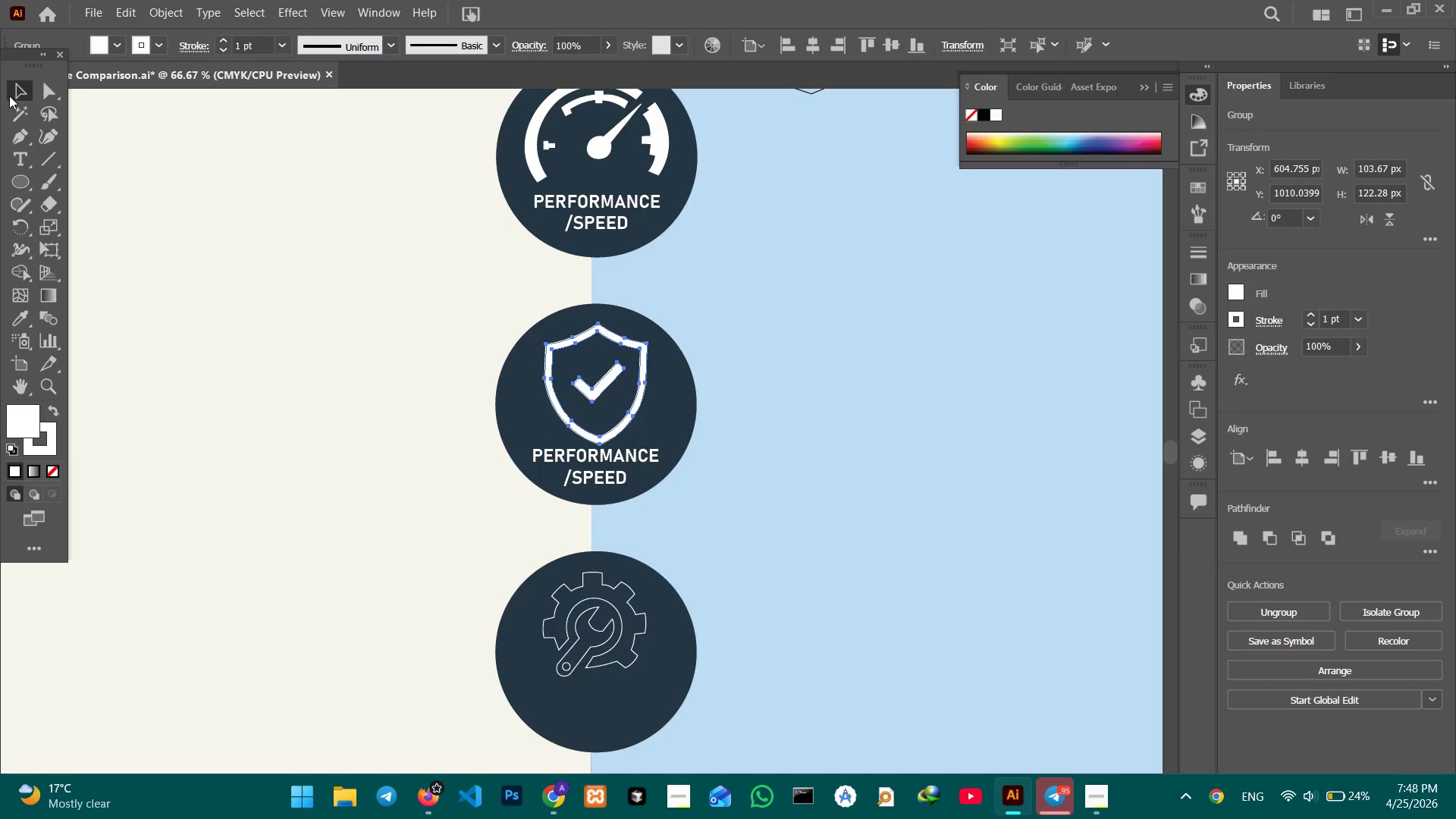 
double_click([14, 93])
 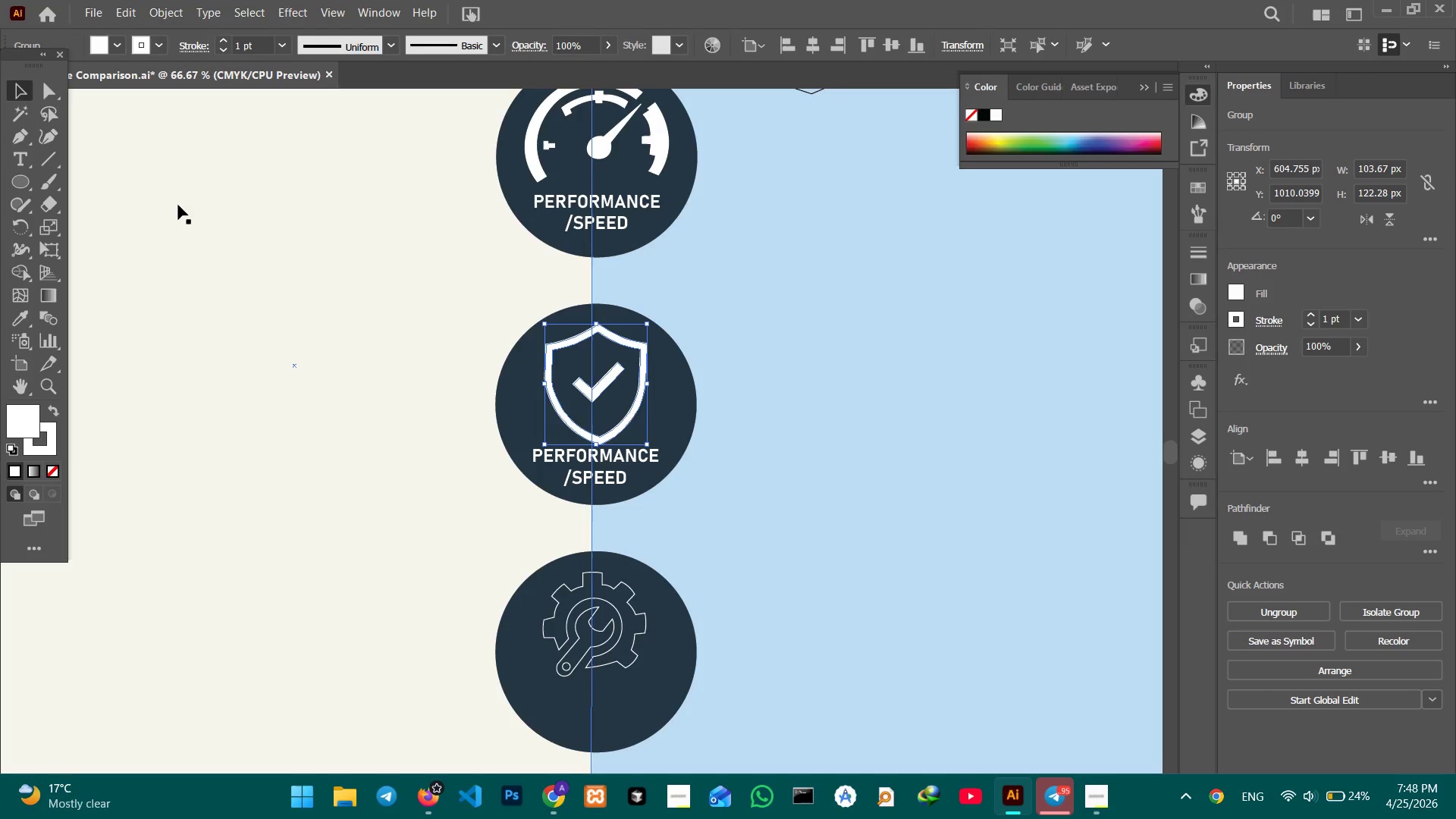 
left_click([178, 205])
 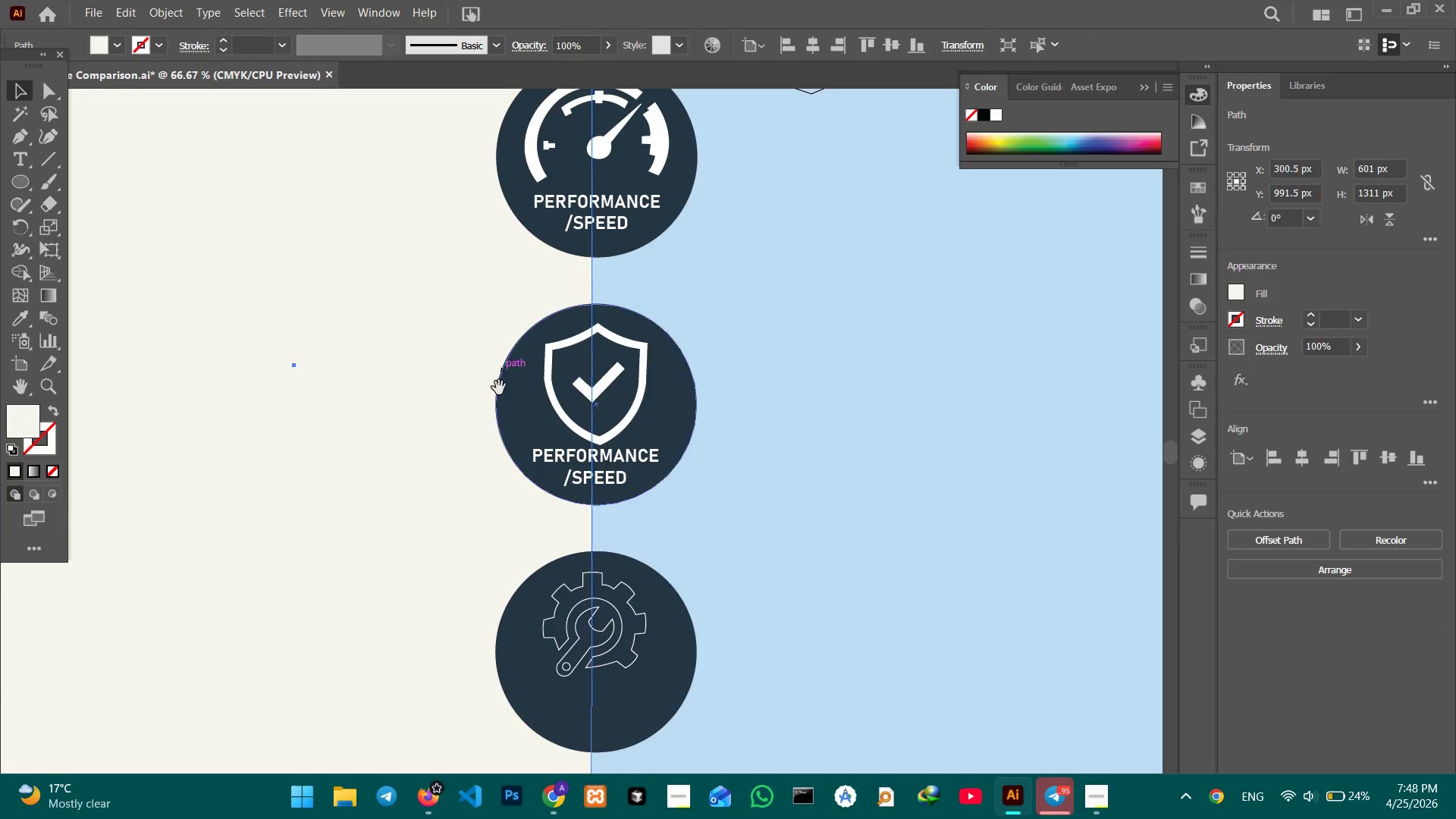 
hold_key(key=Space, duration=0.91)
 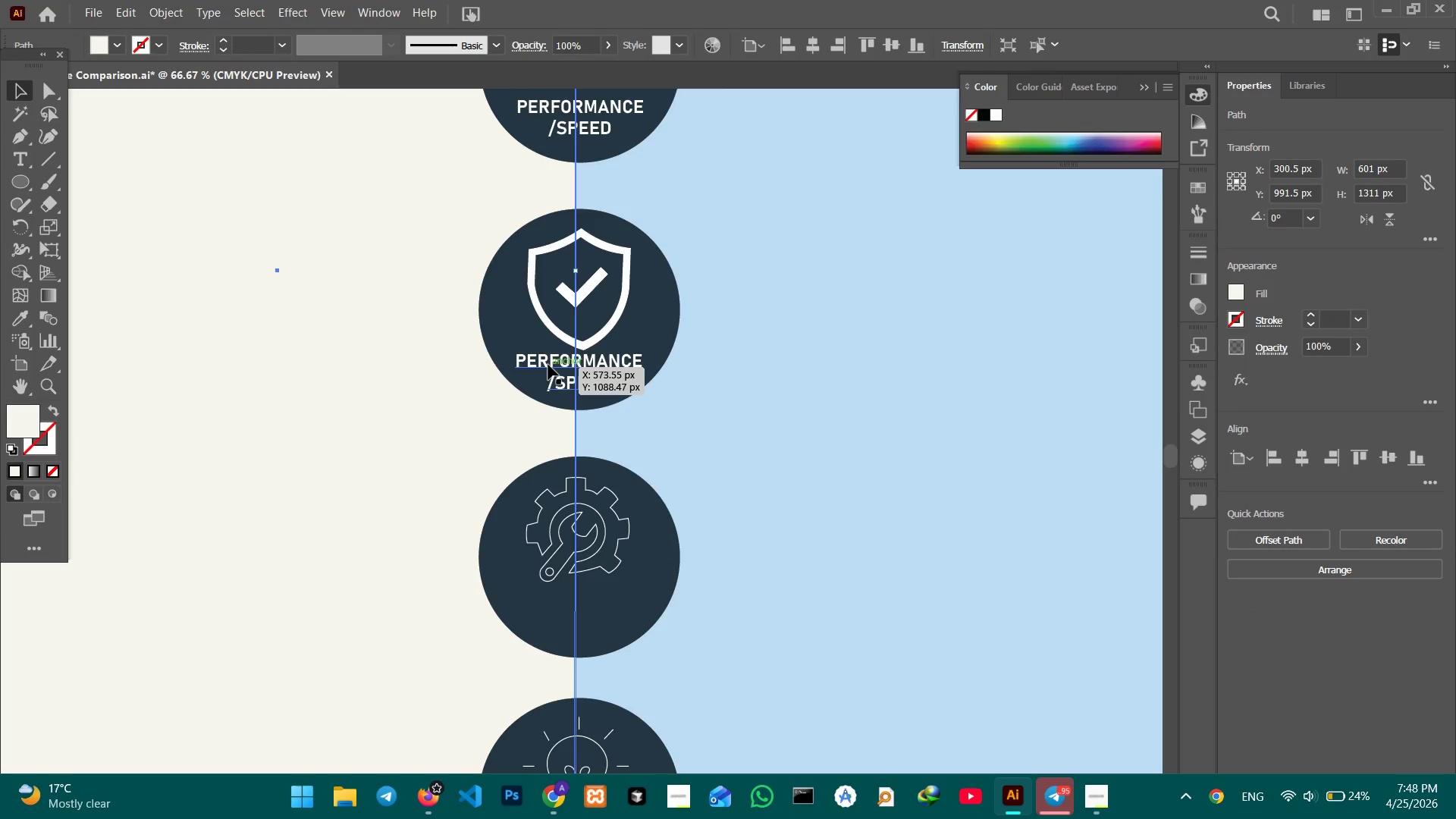 
left_click_drag(start_coordinate=[489, 398], to_coordinate=[472, 303])
 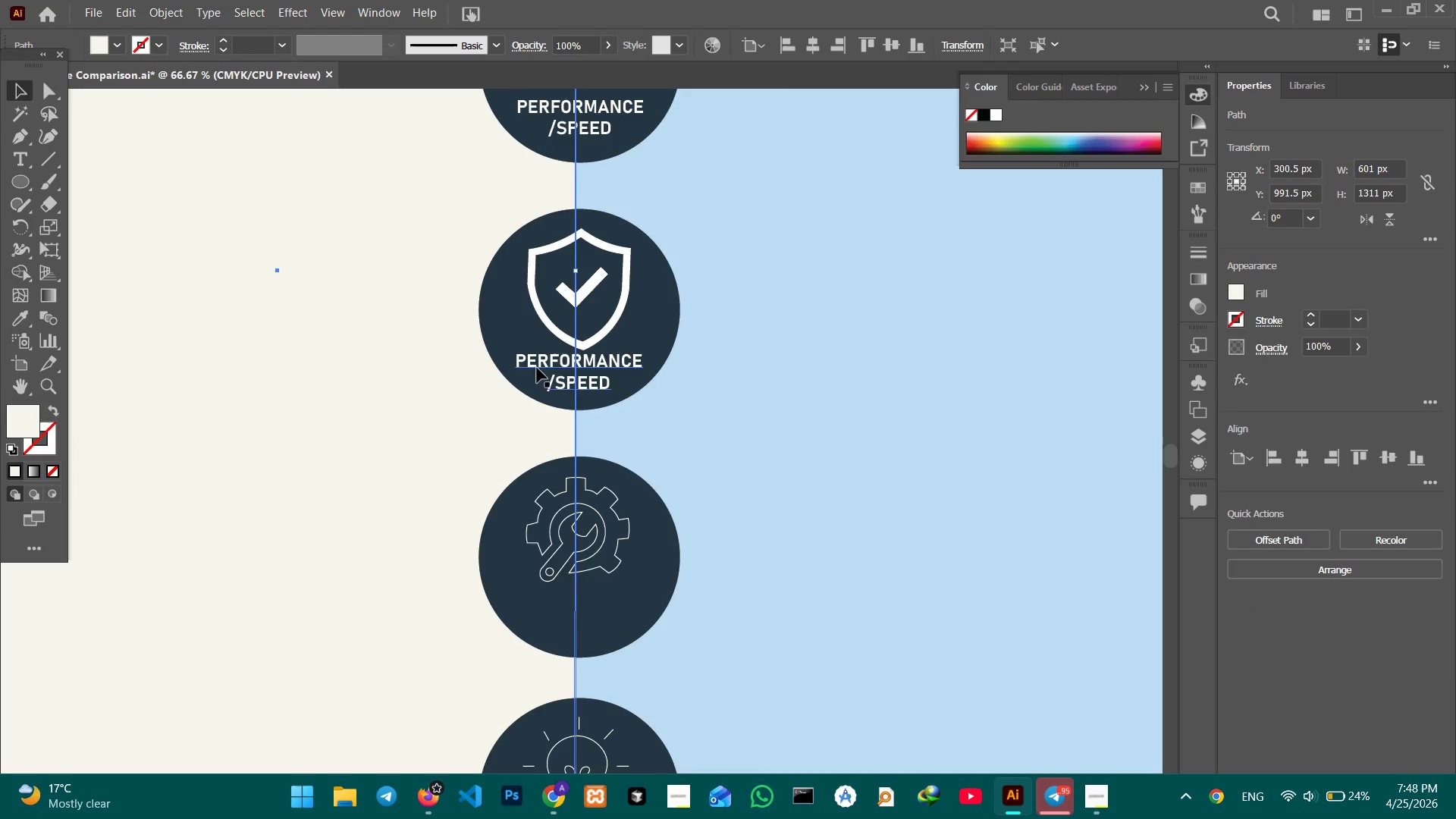 
left_click([548, 365])
 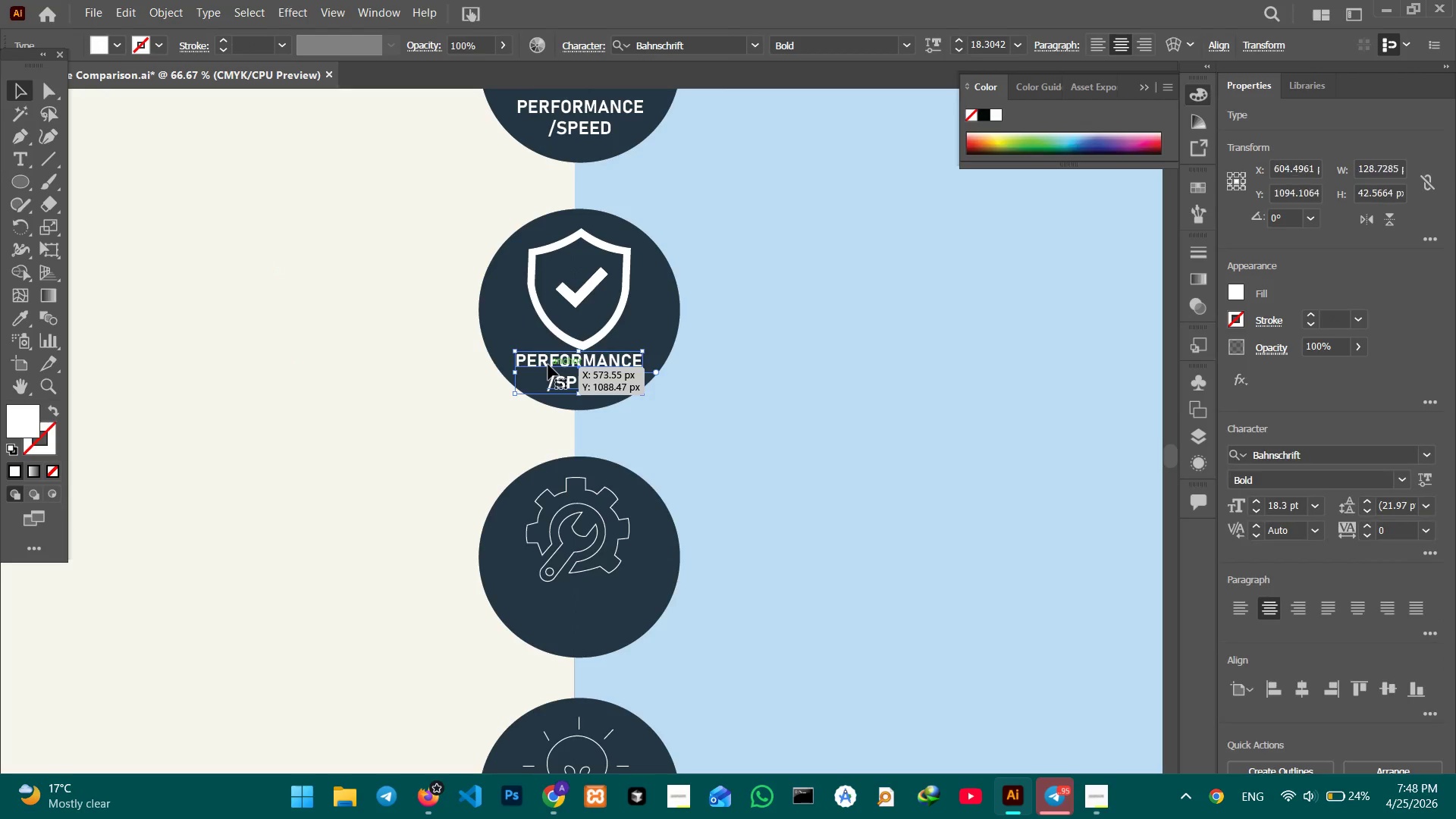 
double_click([548, 365])
 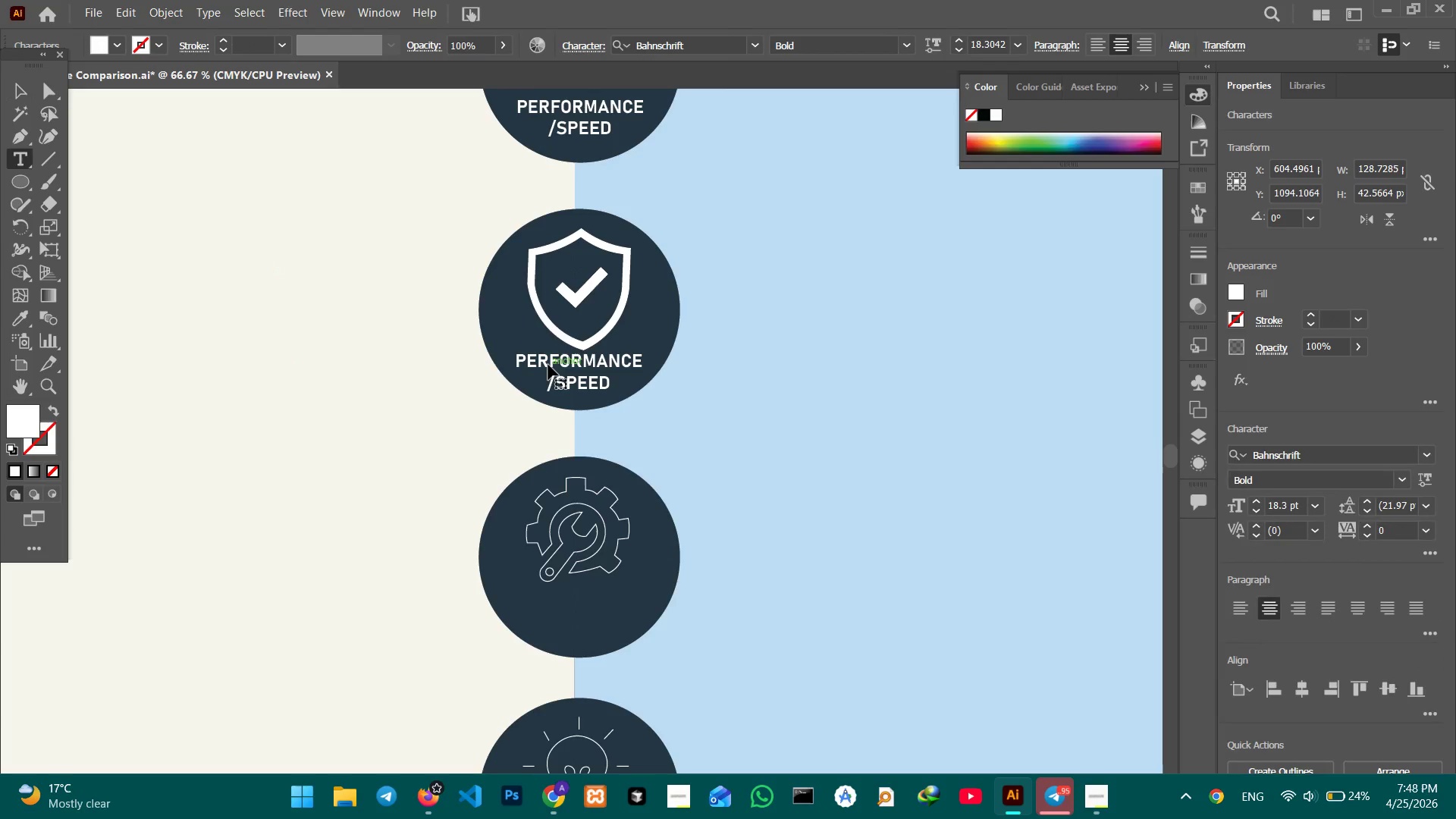 
triple_click([548, 365])
 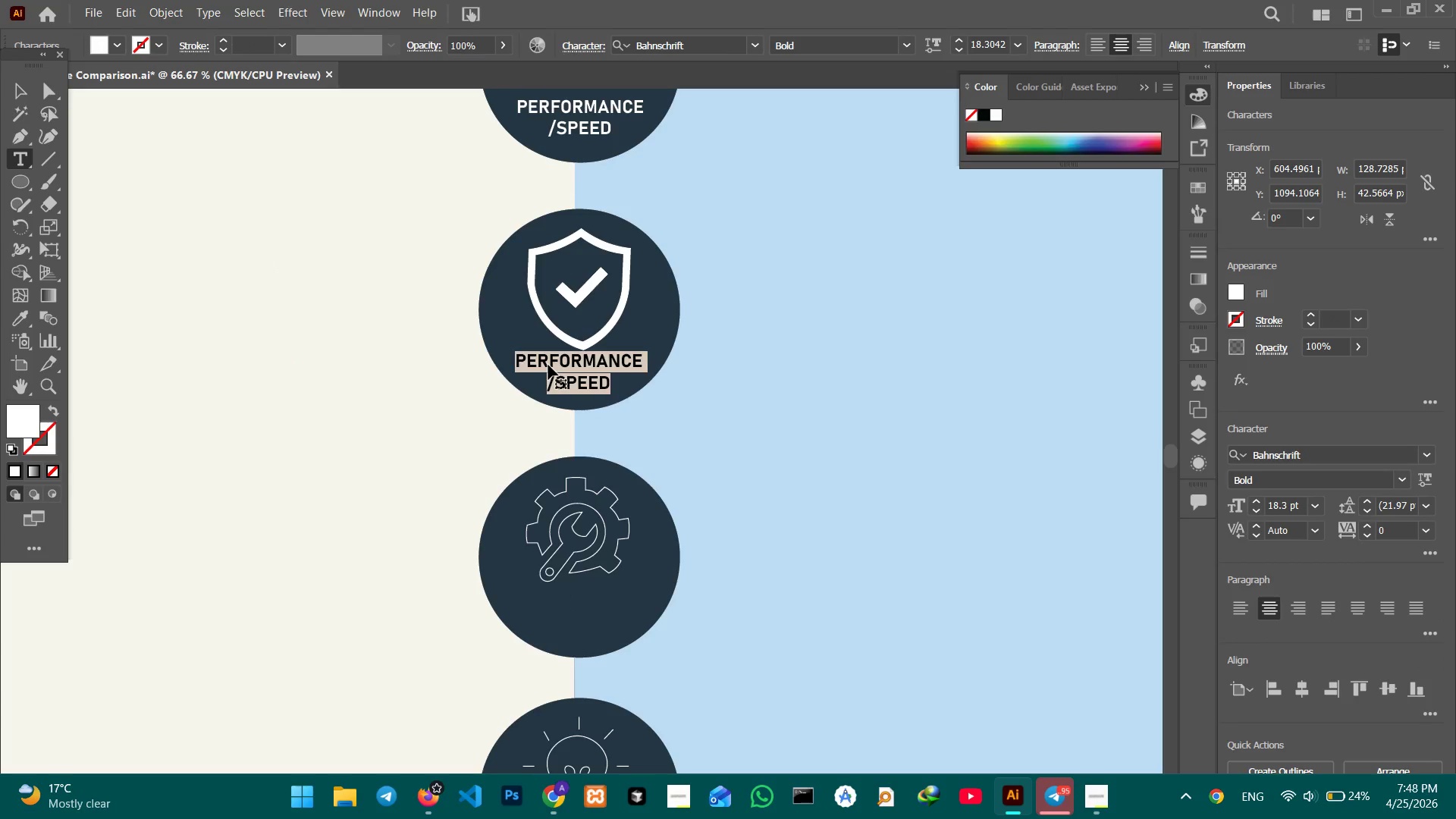 
type(SECURITY)
 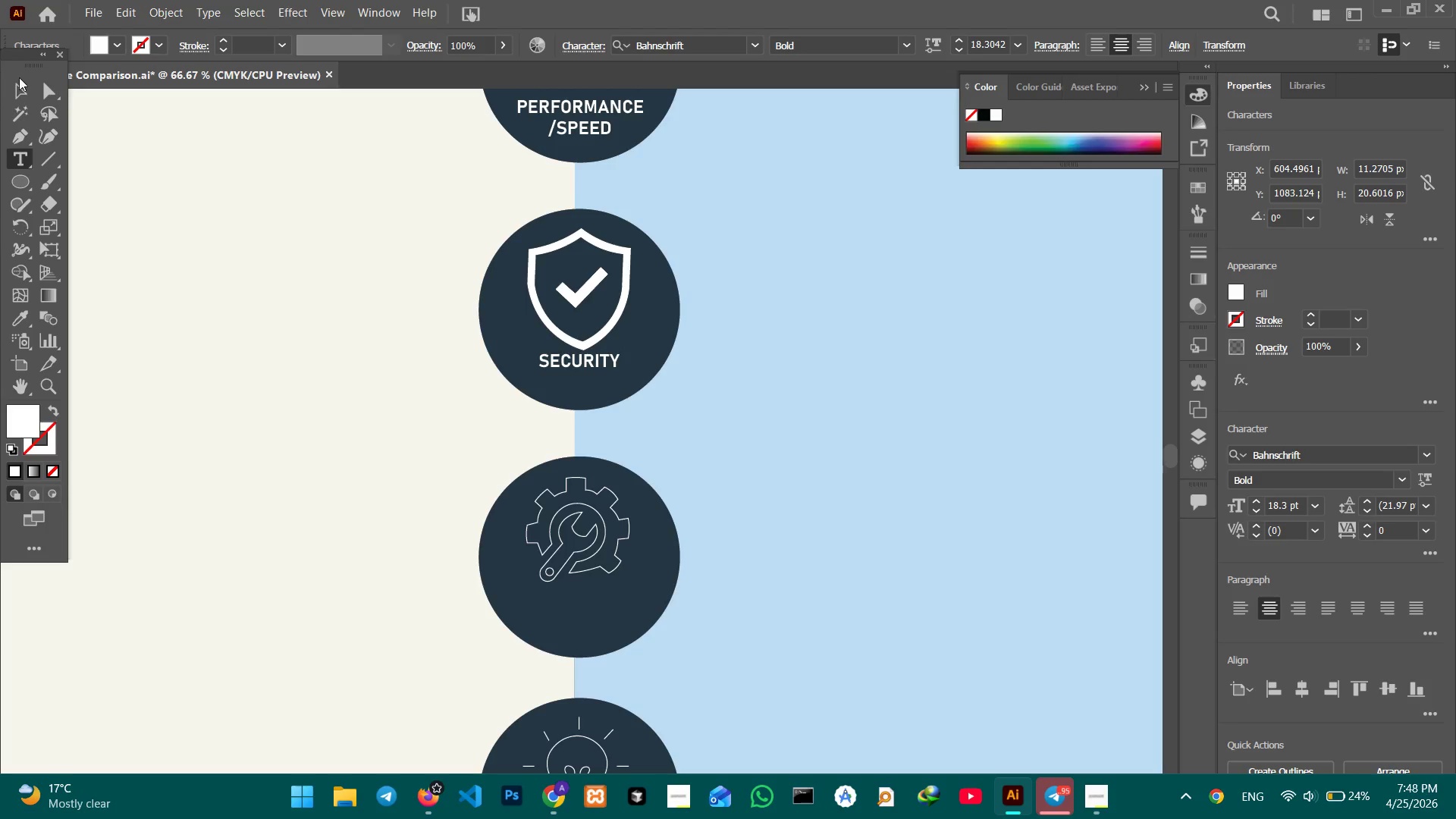 
left_click([18, 89])
 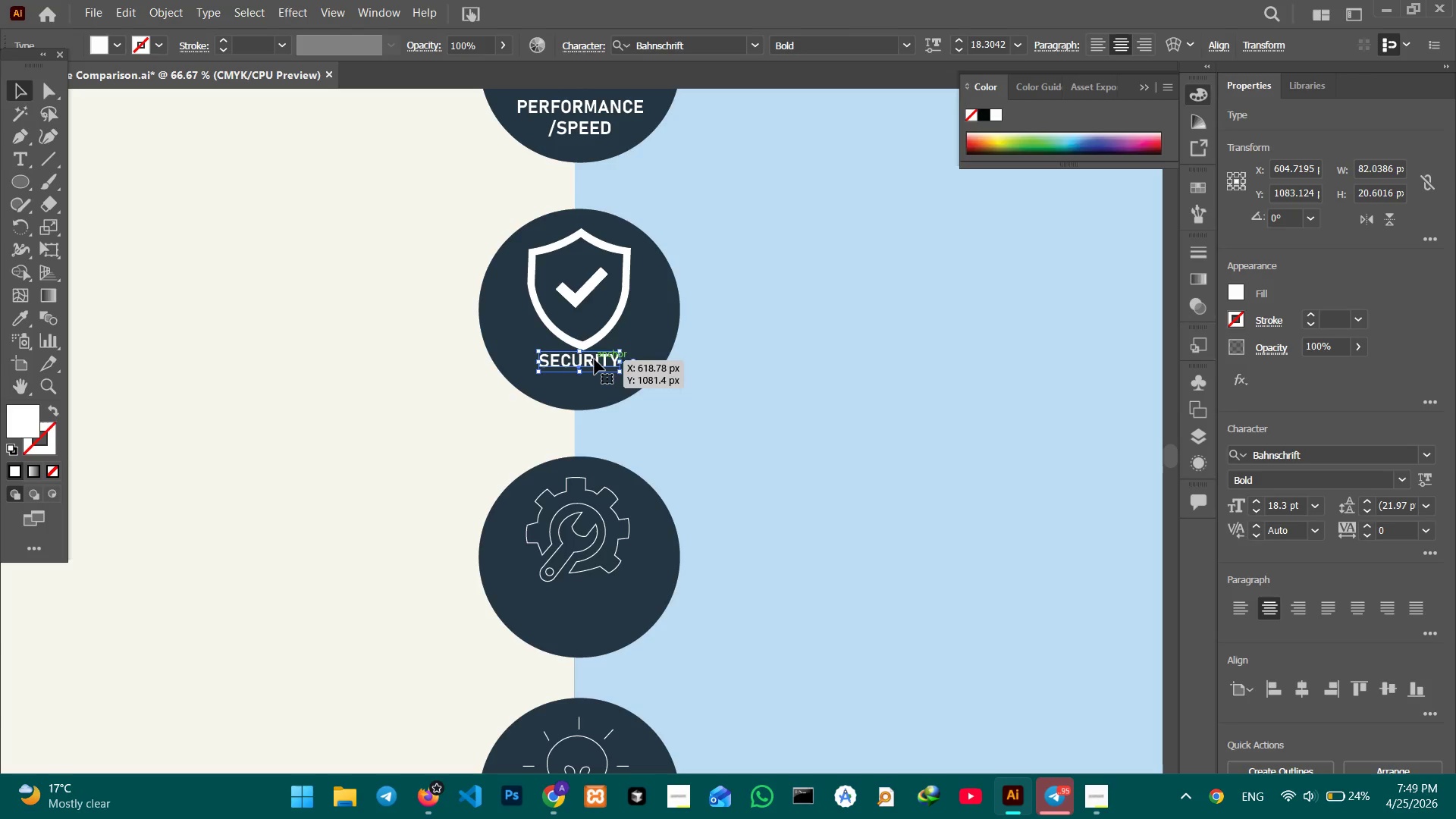 
left_click_drag(start_coordinate=[595, 359], to_coordinate=[594, 375])
 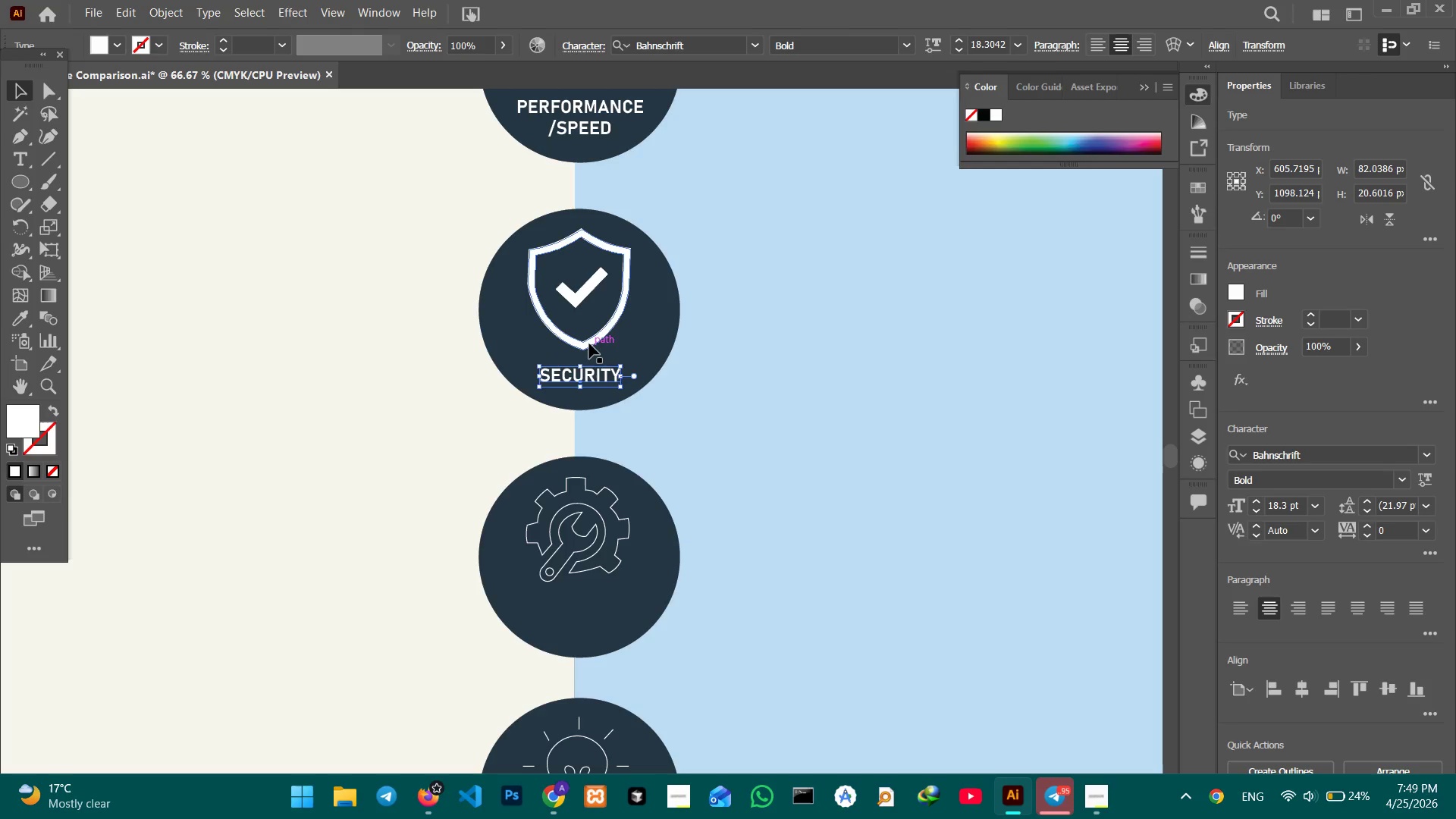 
hold_key(key=ShiftLeft, duration=1.44)
left_click([589, 344])
 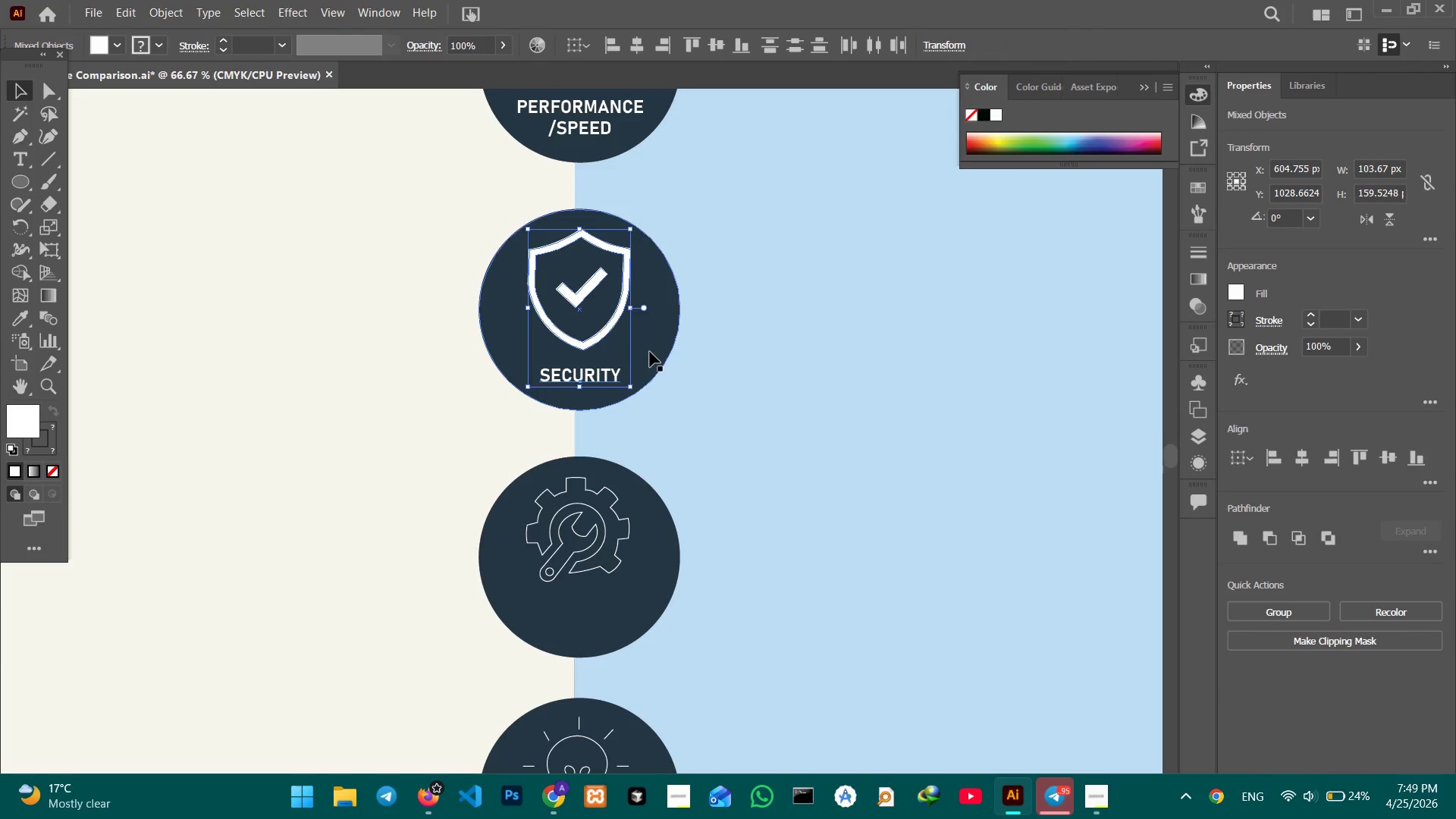 
left_click([650, 352])
 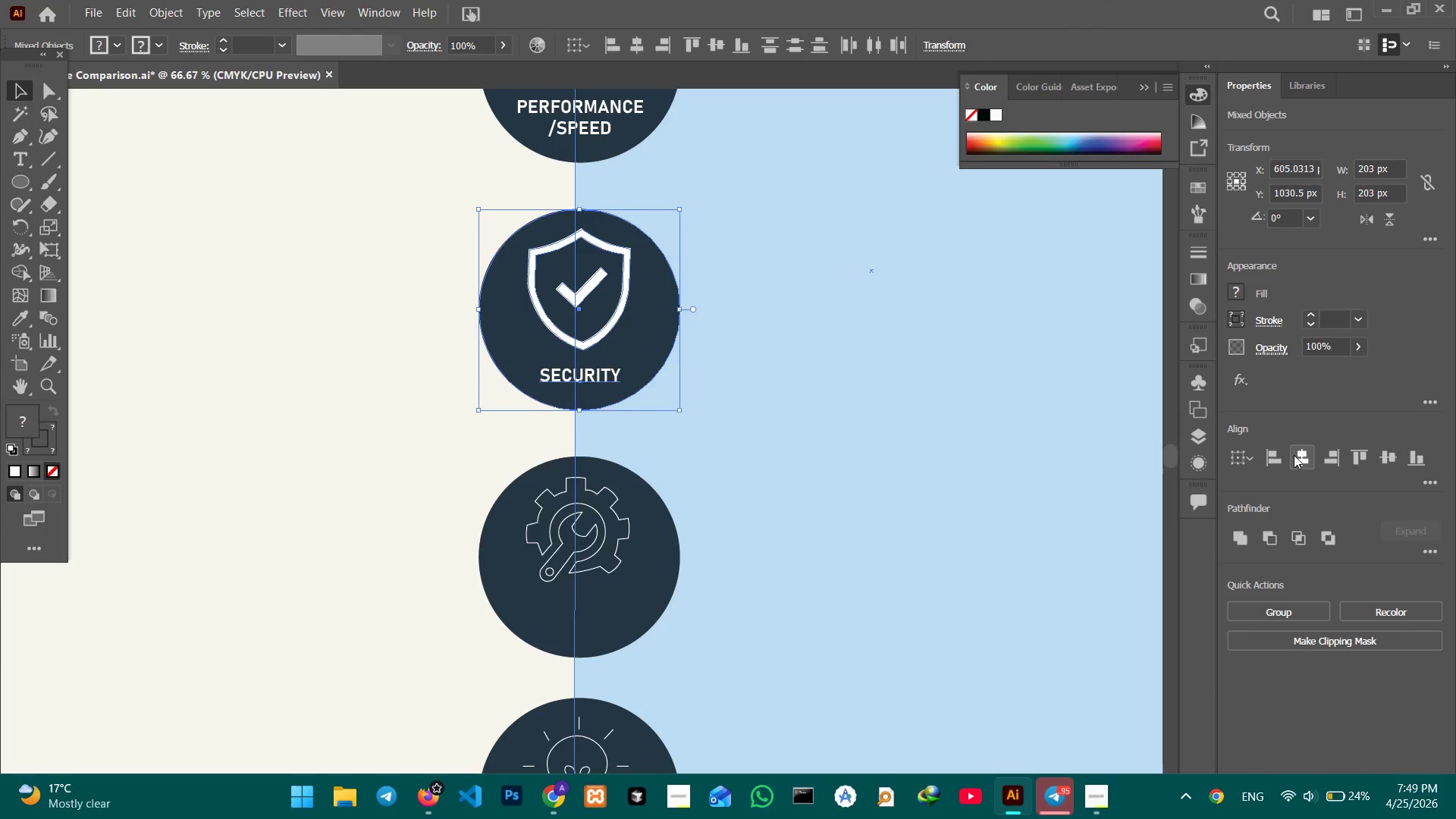 
left_click([1304, 454])
 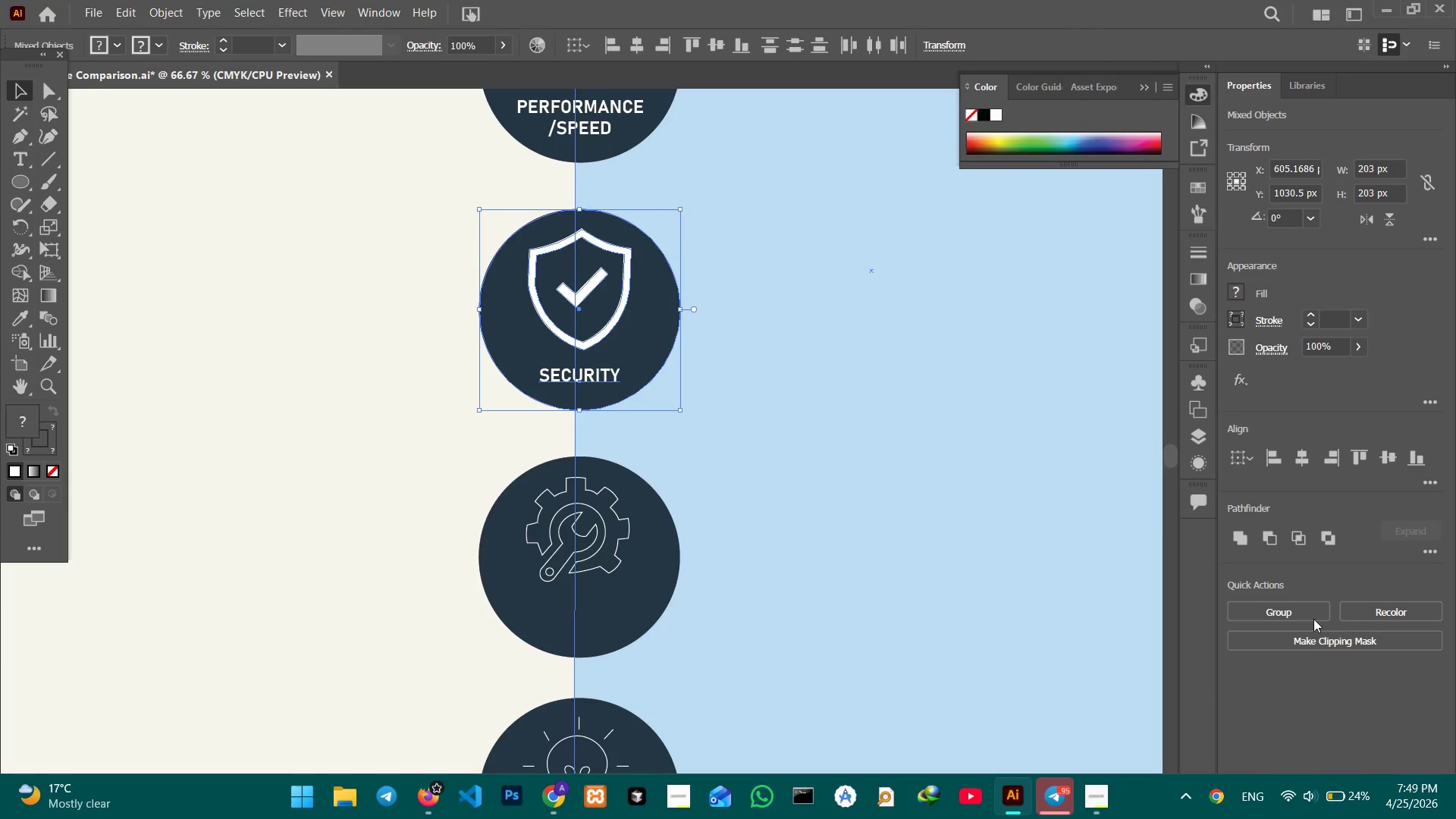 
left_click([1310, 613])
 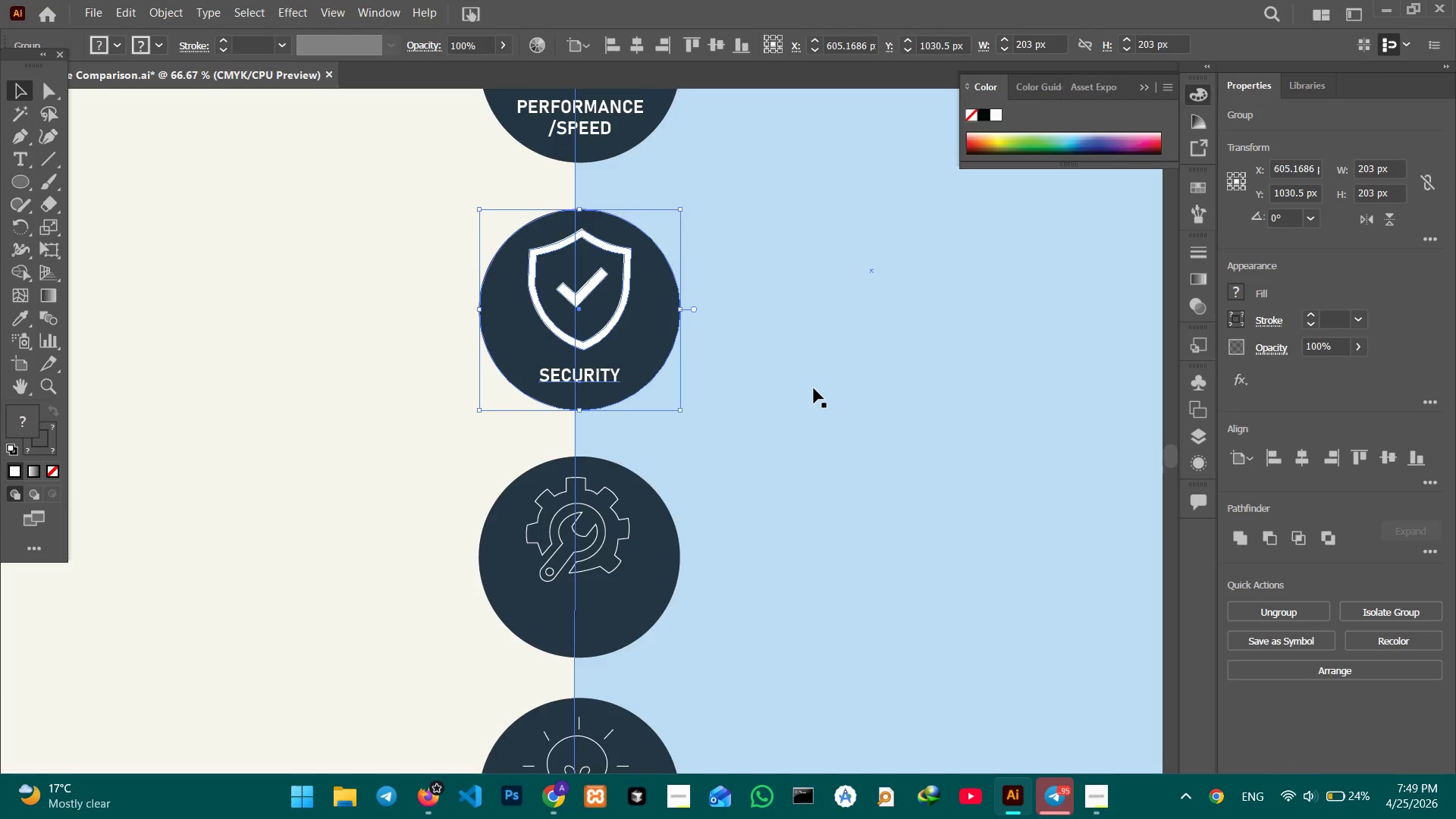 
scroll: coordinate [763, 365], scroll_direction: down, amount: 7.0
 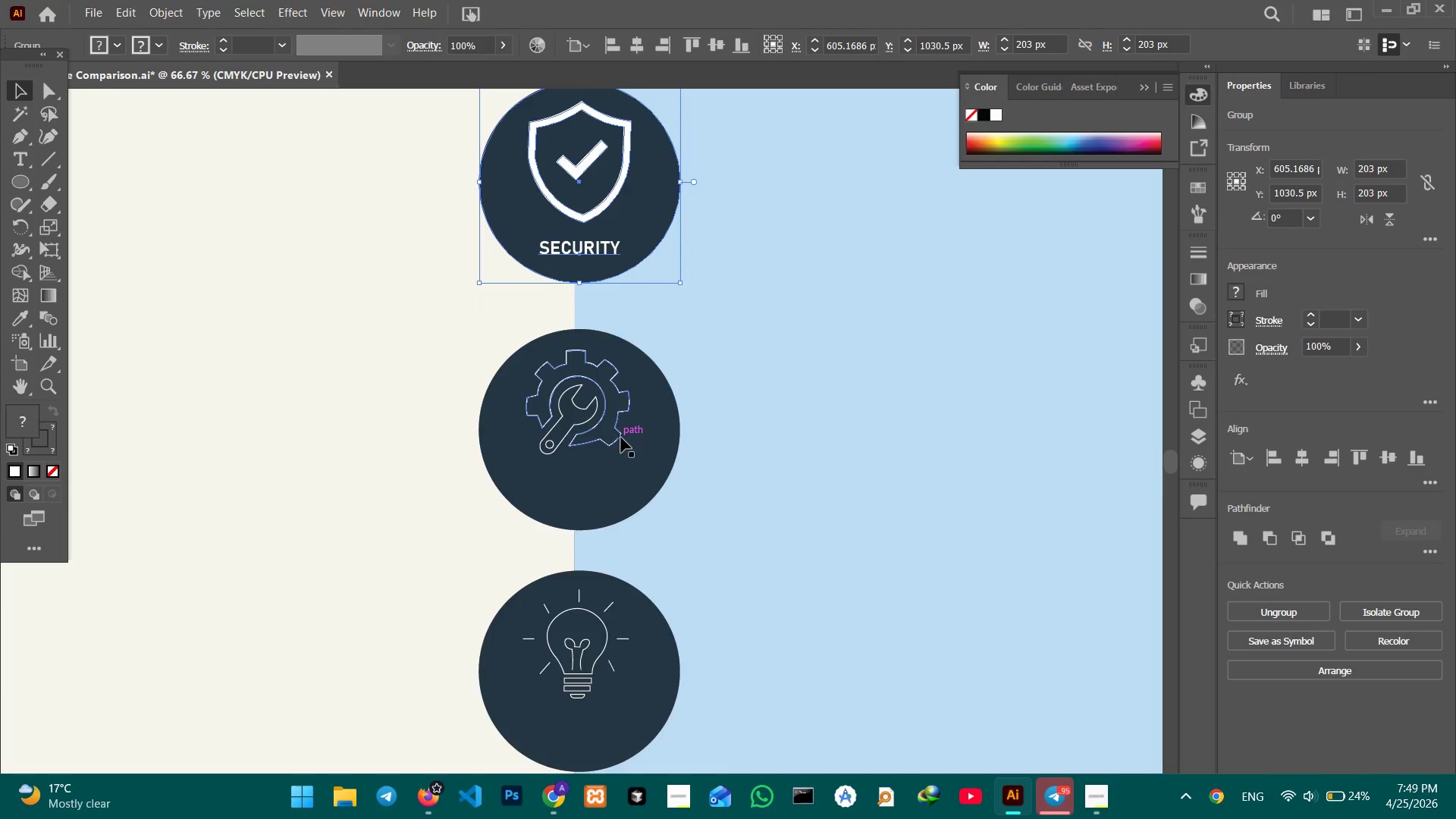 
left_click([621, 438])
 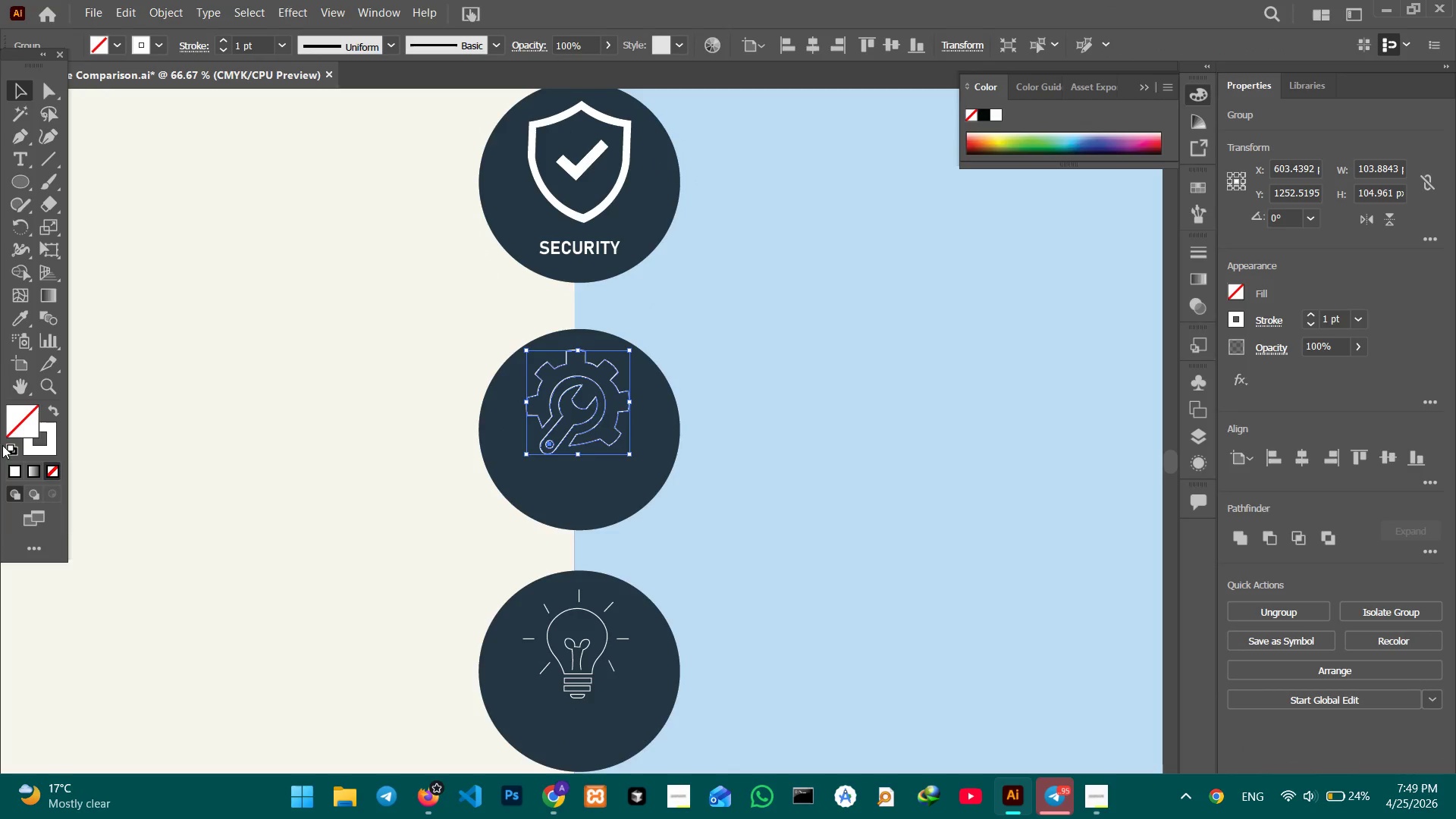 
left_click([7, 463])
 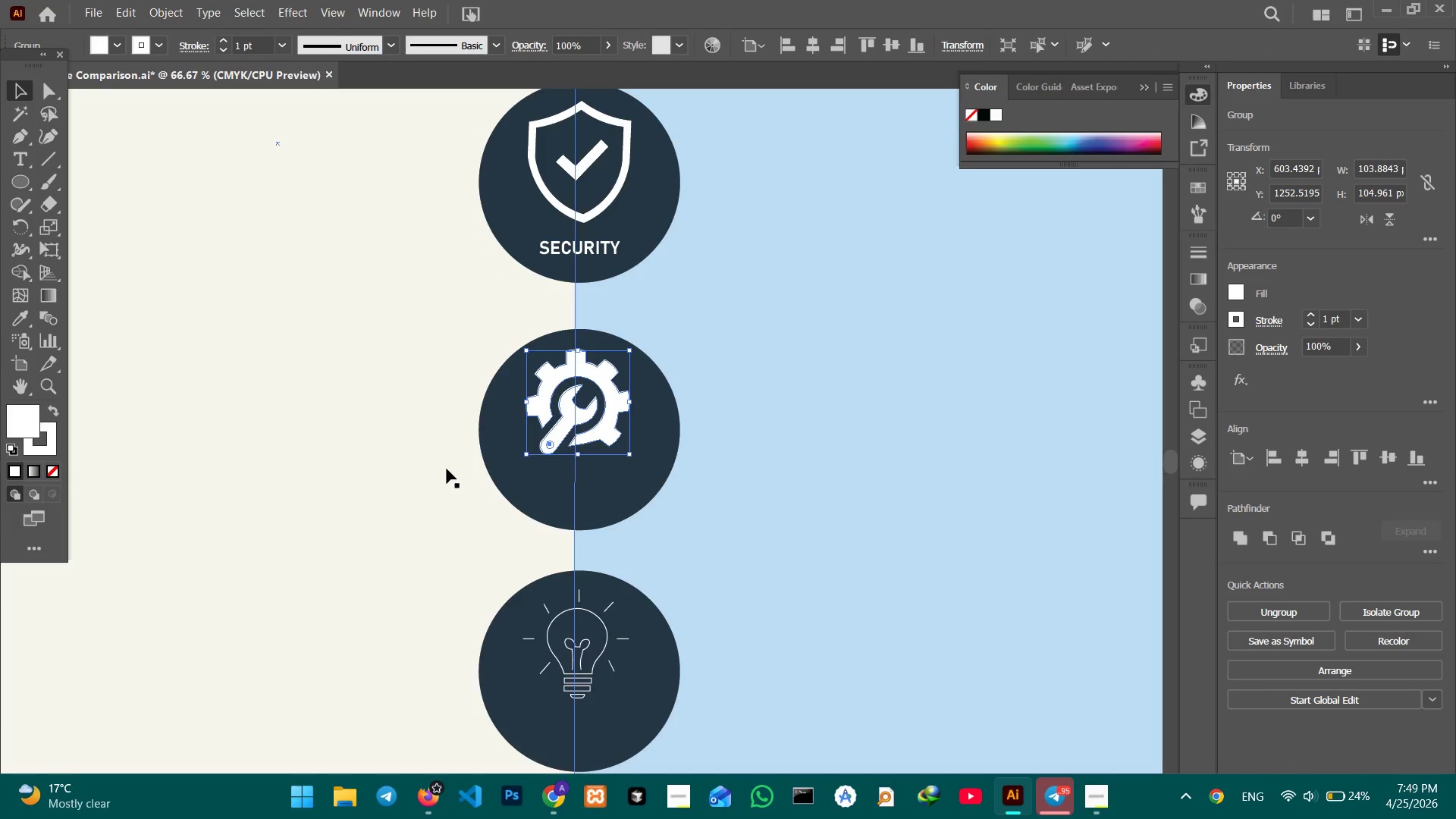 
key(Control+Equal)
 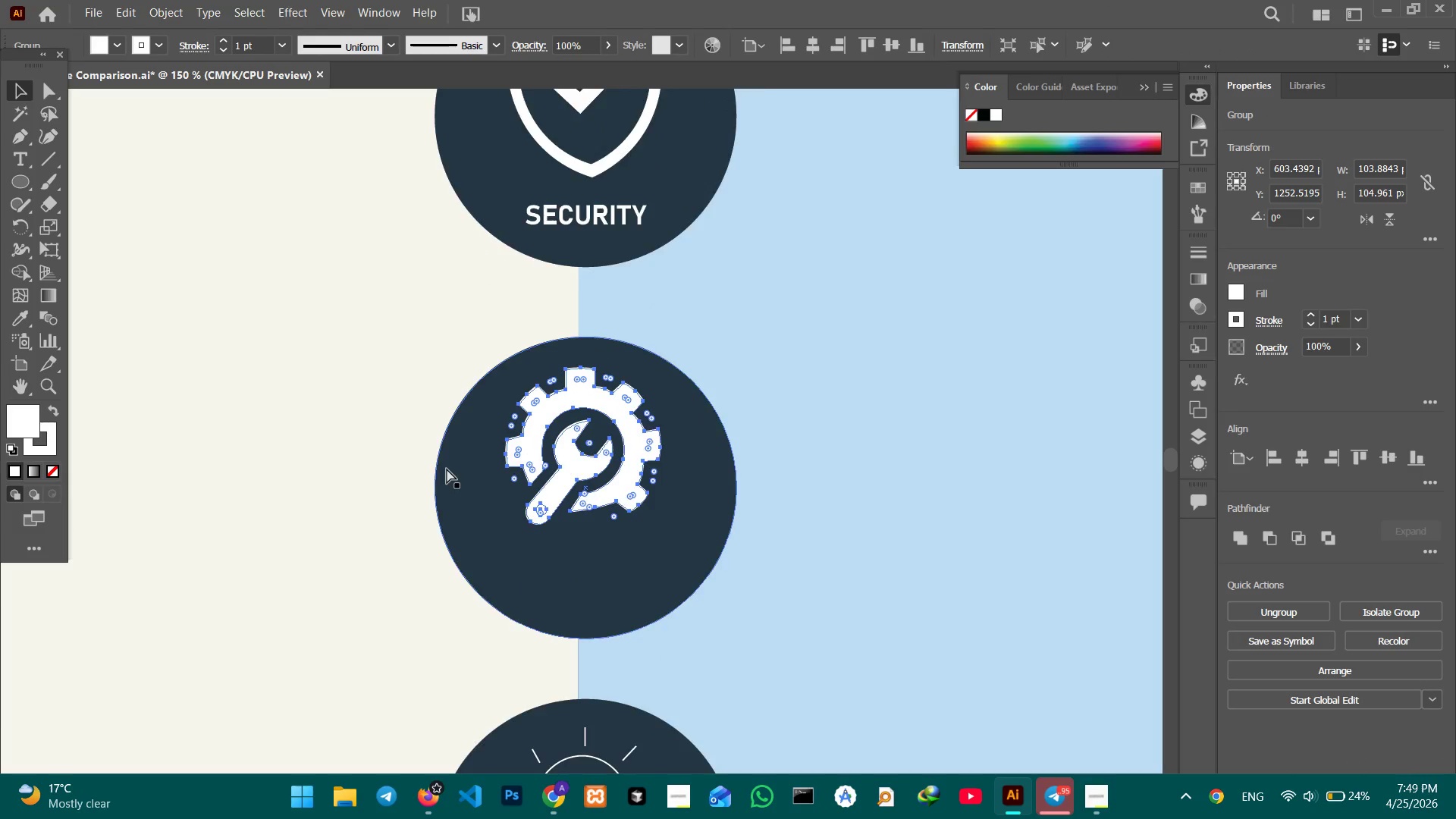 
key(Control+Equal)
 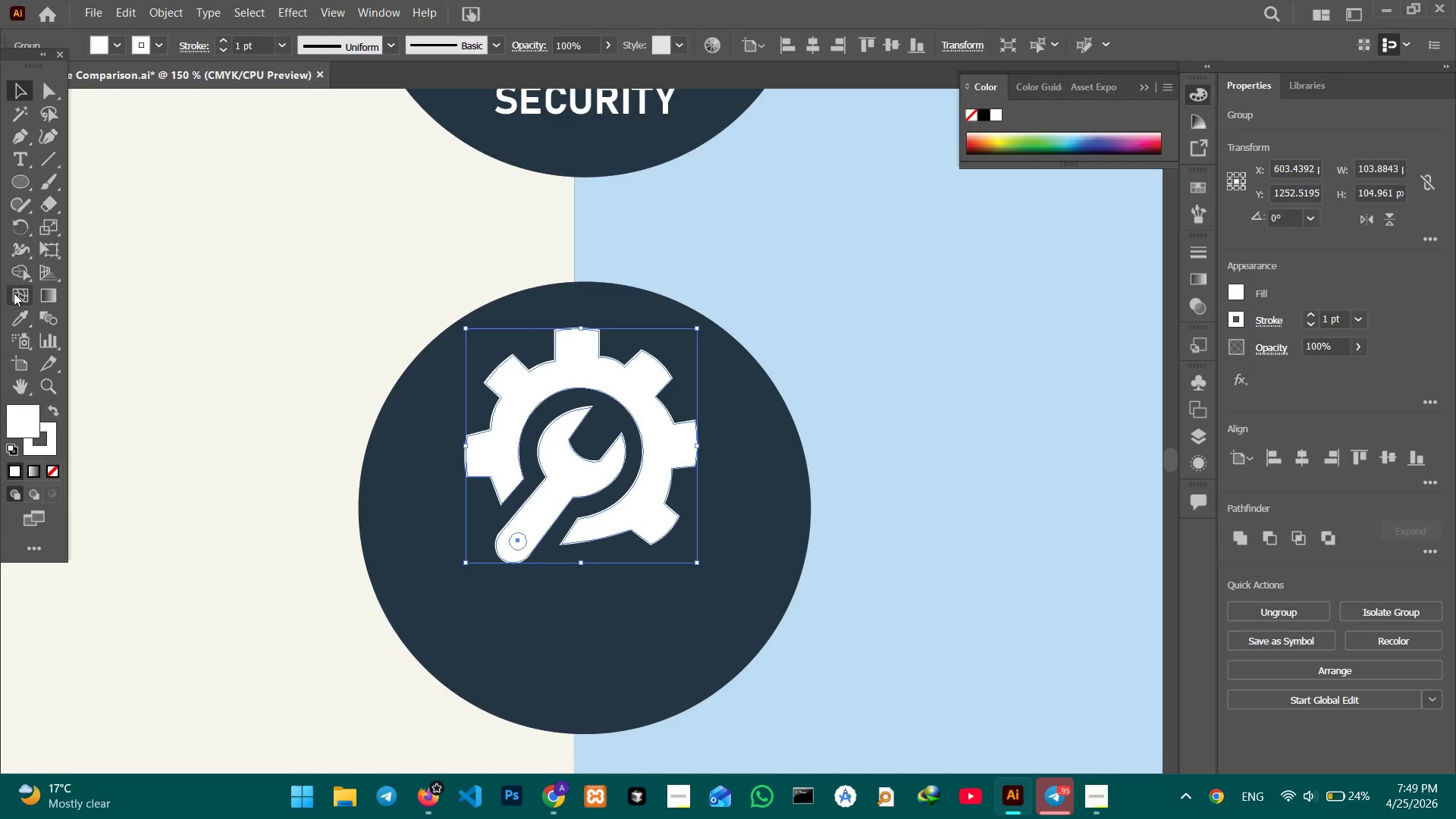 
left_click([14, 289])
 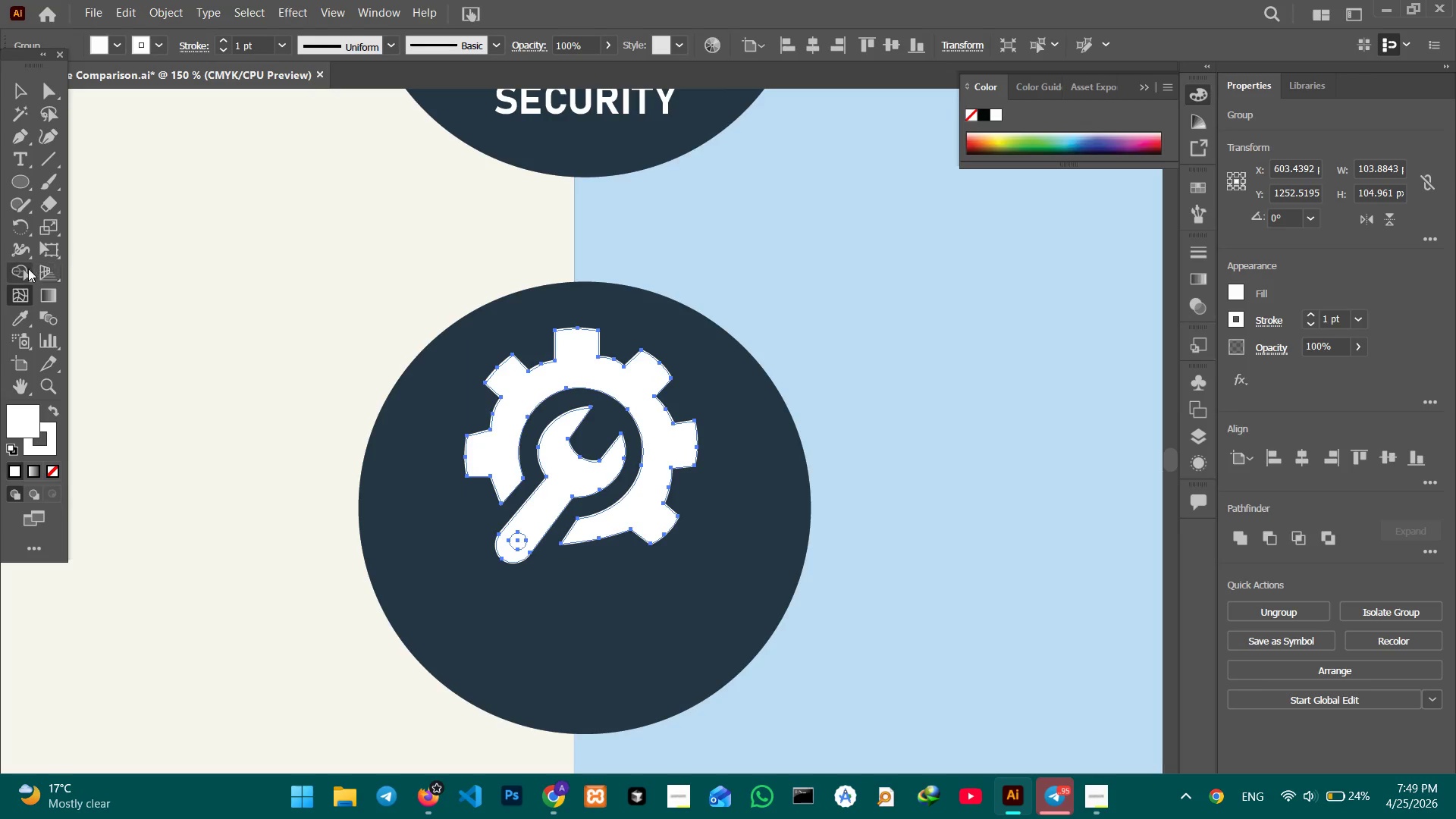 
left_click([25, 269])
 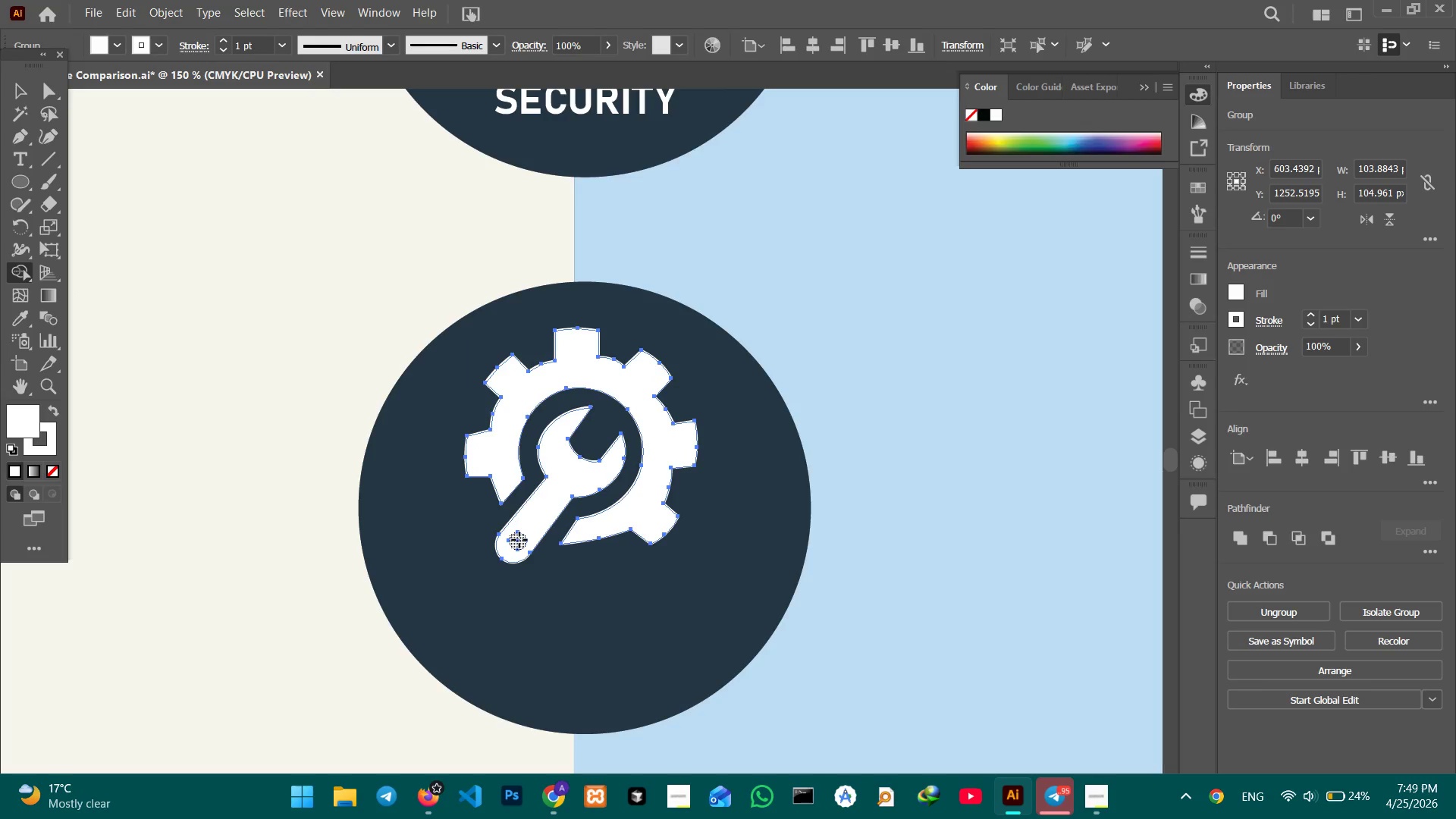 
hold_key(key=AltLeft, duration=0.64)
left_click([519, 540])
 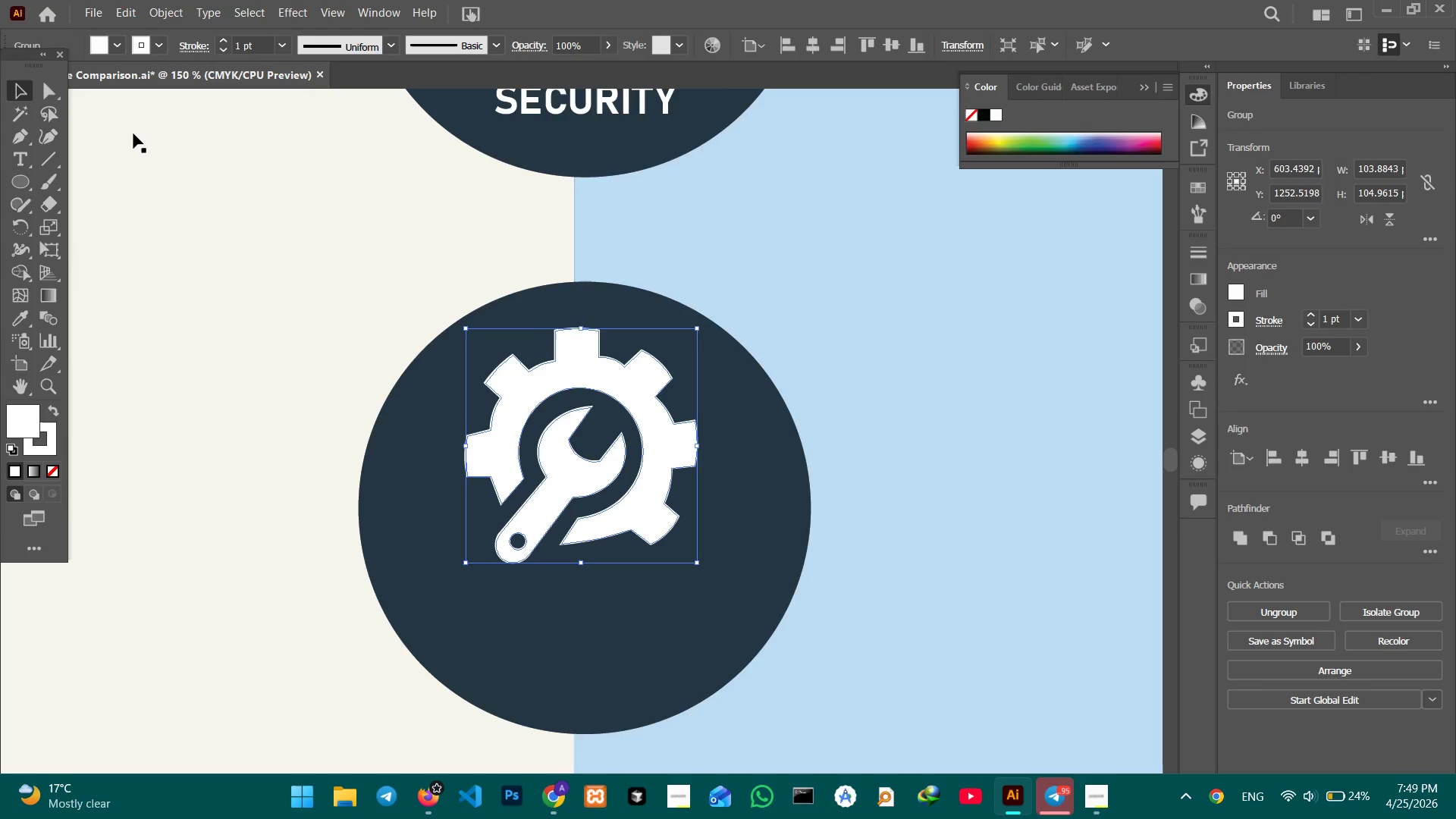 
key(Control+V)
 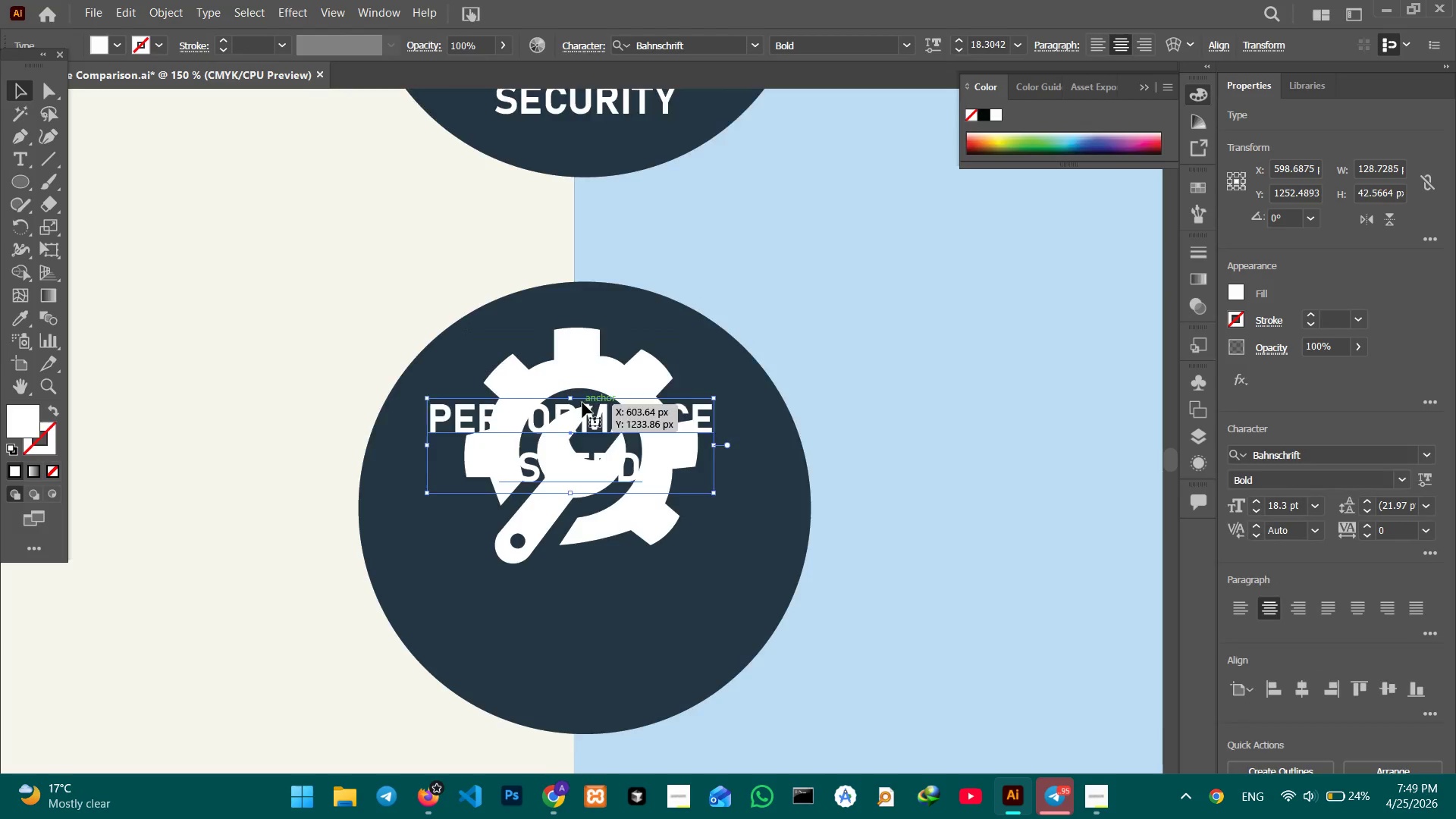 
scroll: coordinate [570, 359], scroll_direction: down, amount: 7.0
 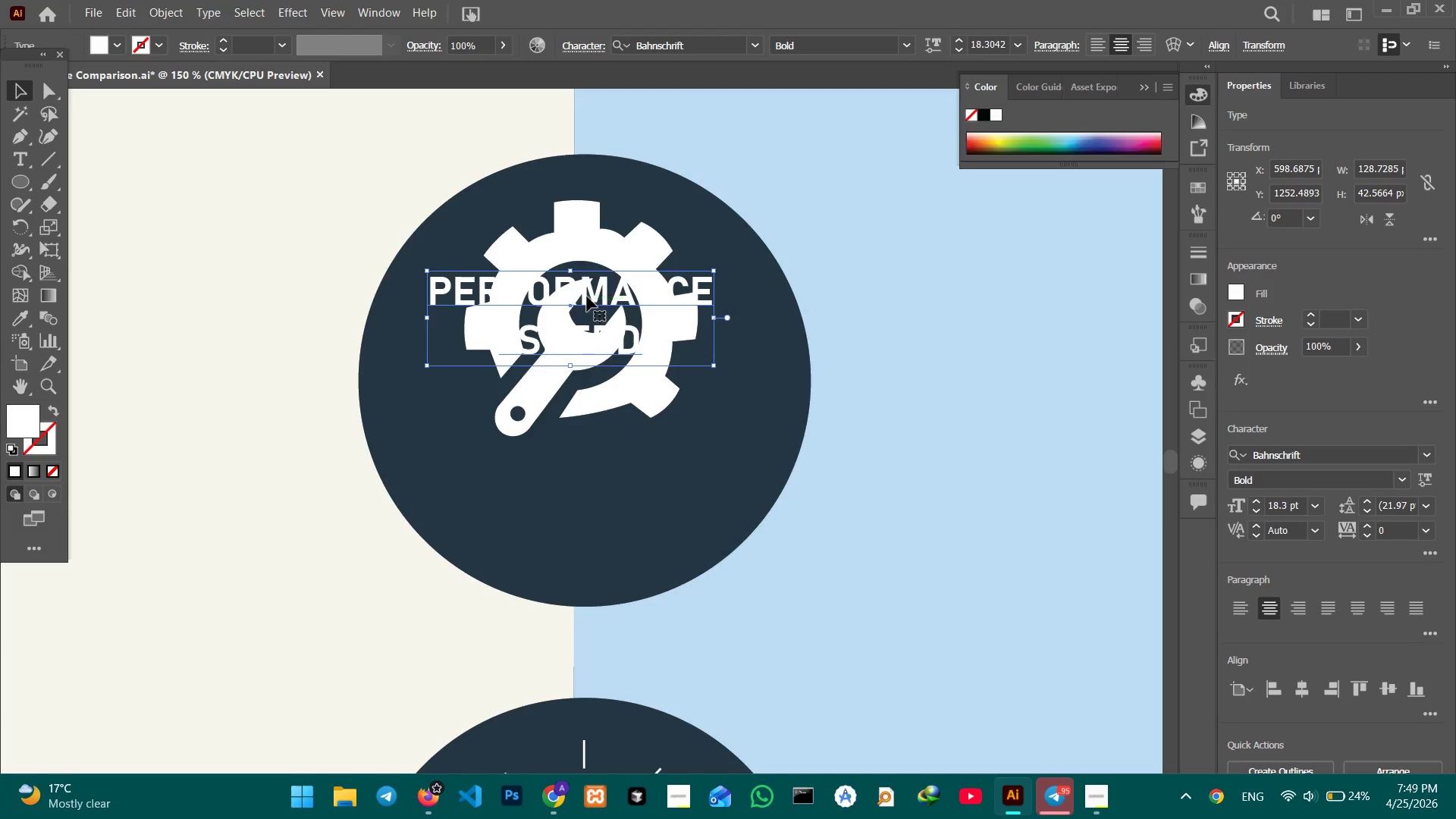 
left_click_drag(start_coordinate=[587, 297], to_coordinate=[599, 481])
 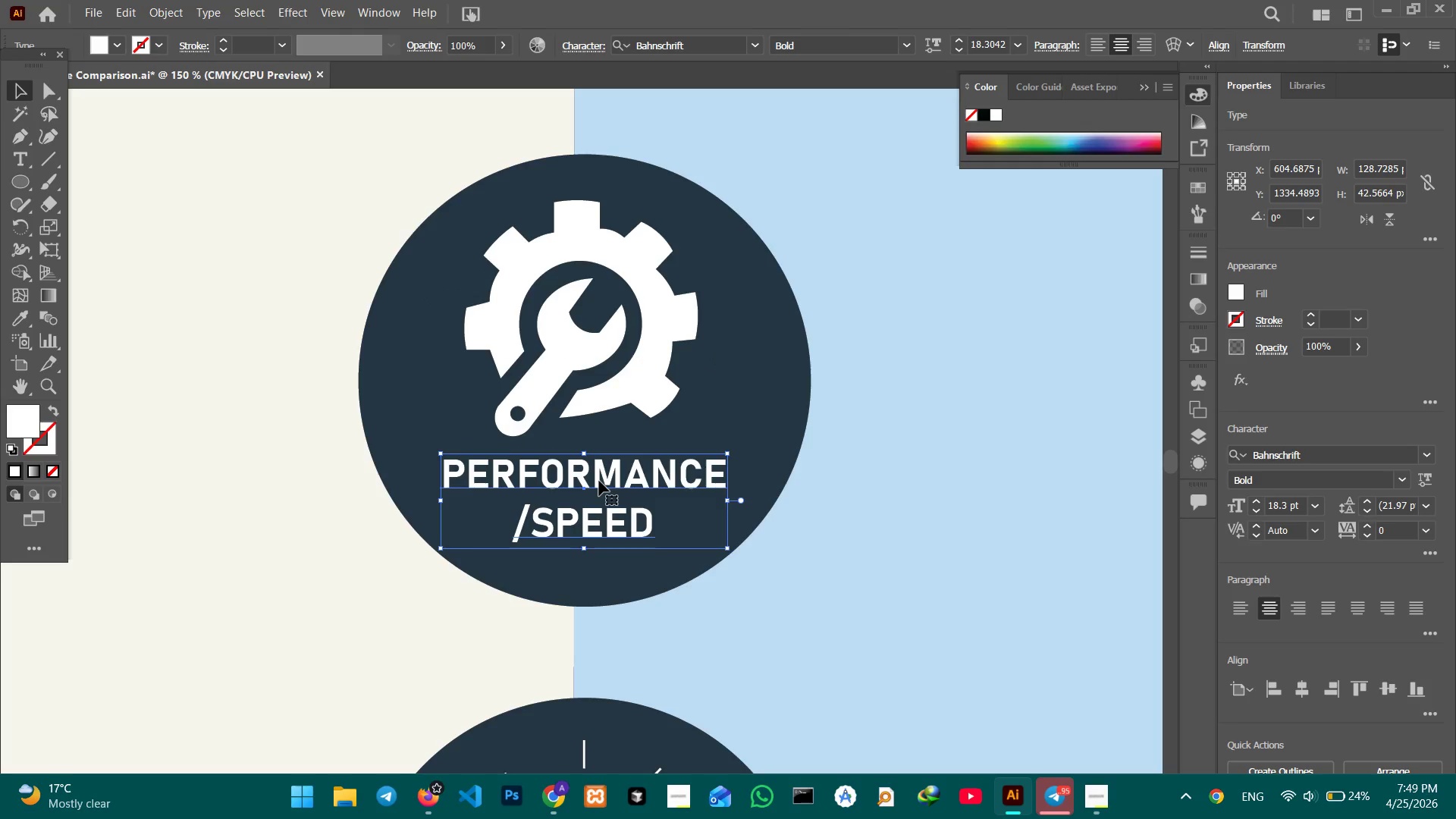 
double_click([599, 481])
 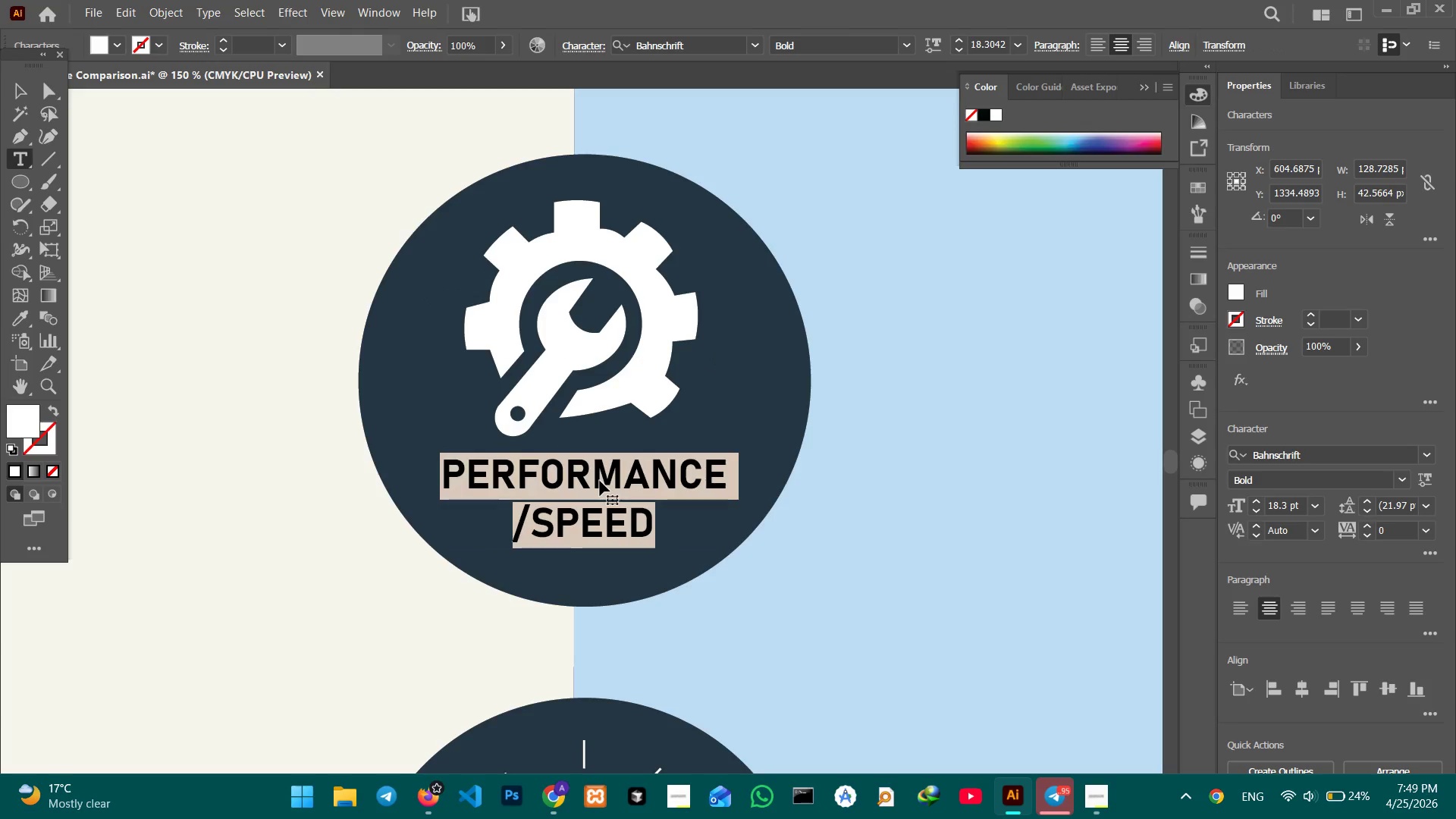 
triple_click([600, 481])
 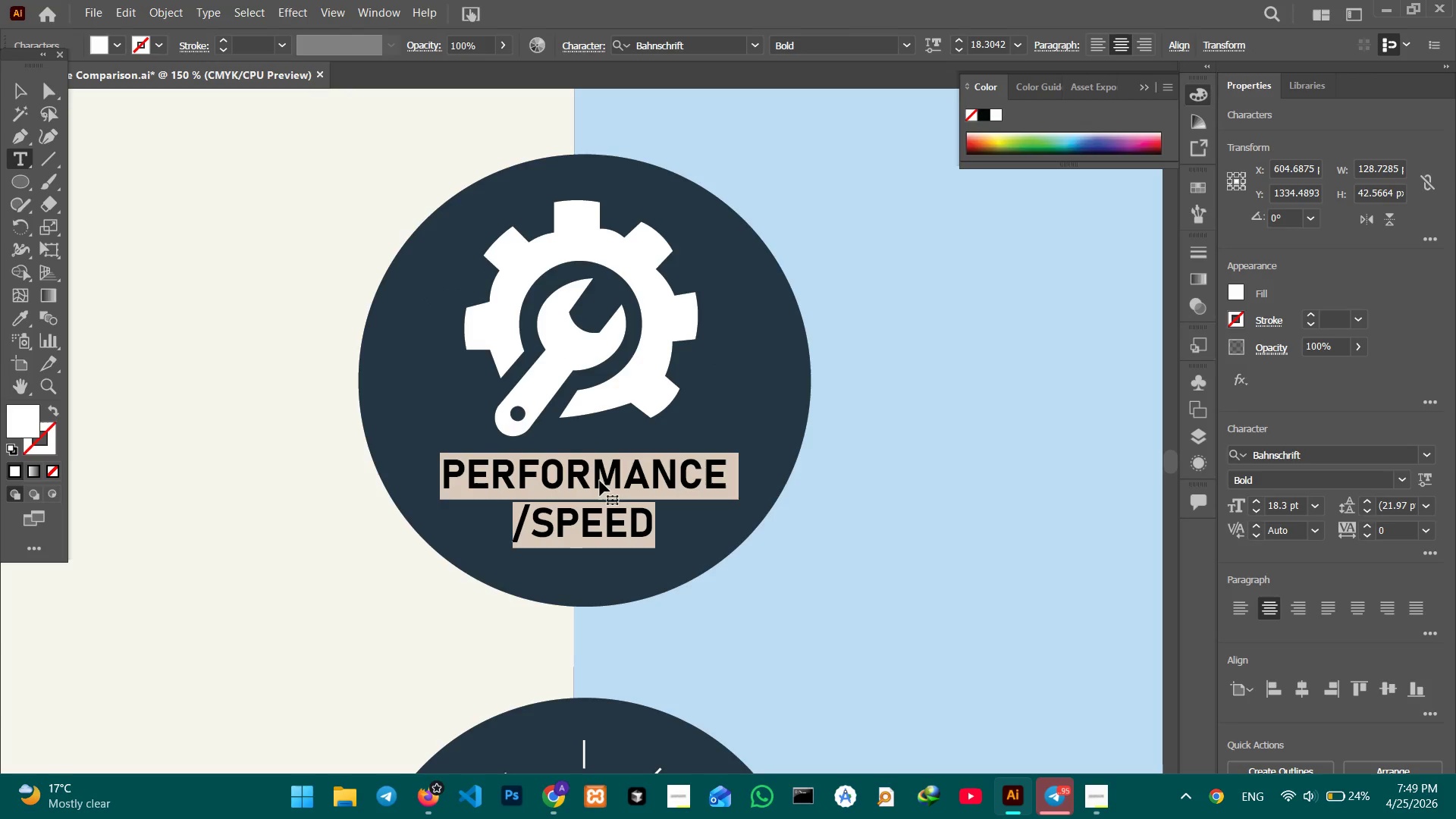 
type(MAINTENANCE )
 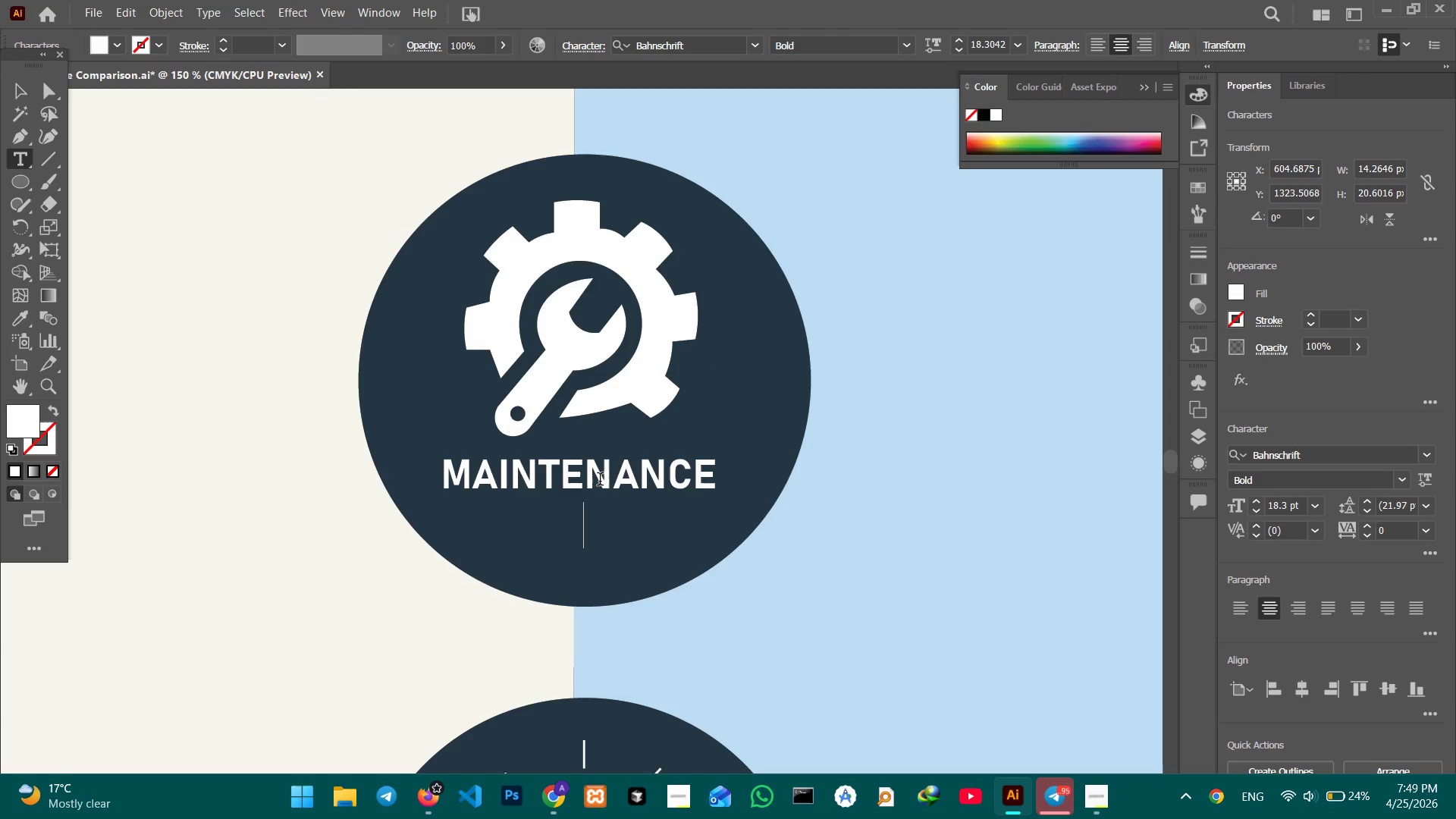 
key(Shift+Enter)
 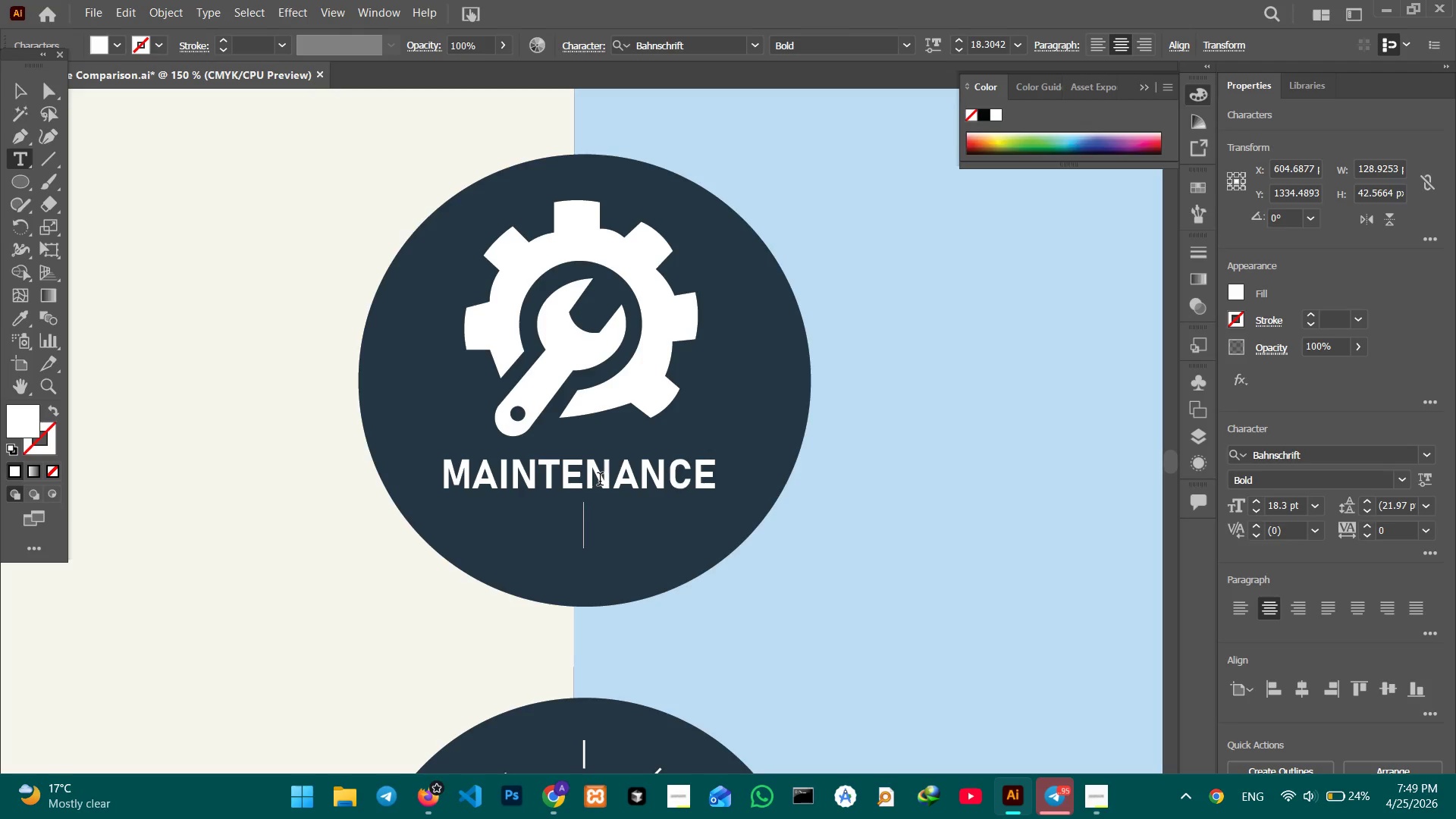 
type(EFFORT)
 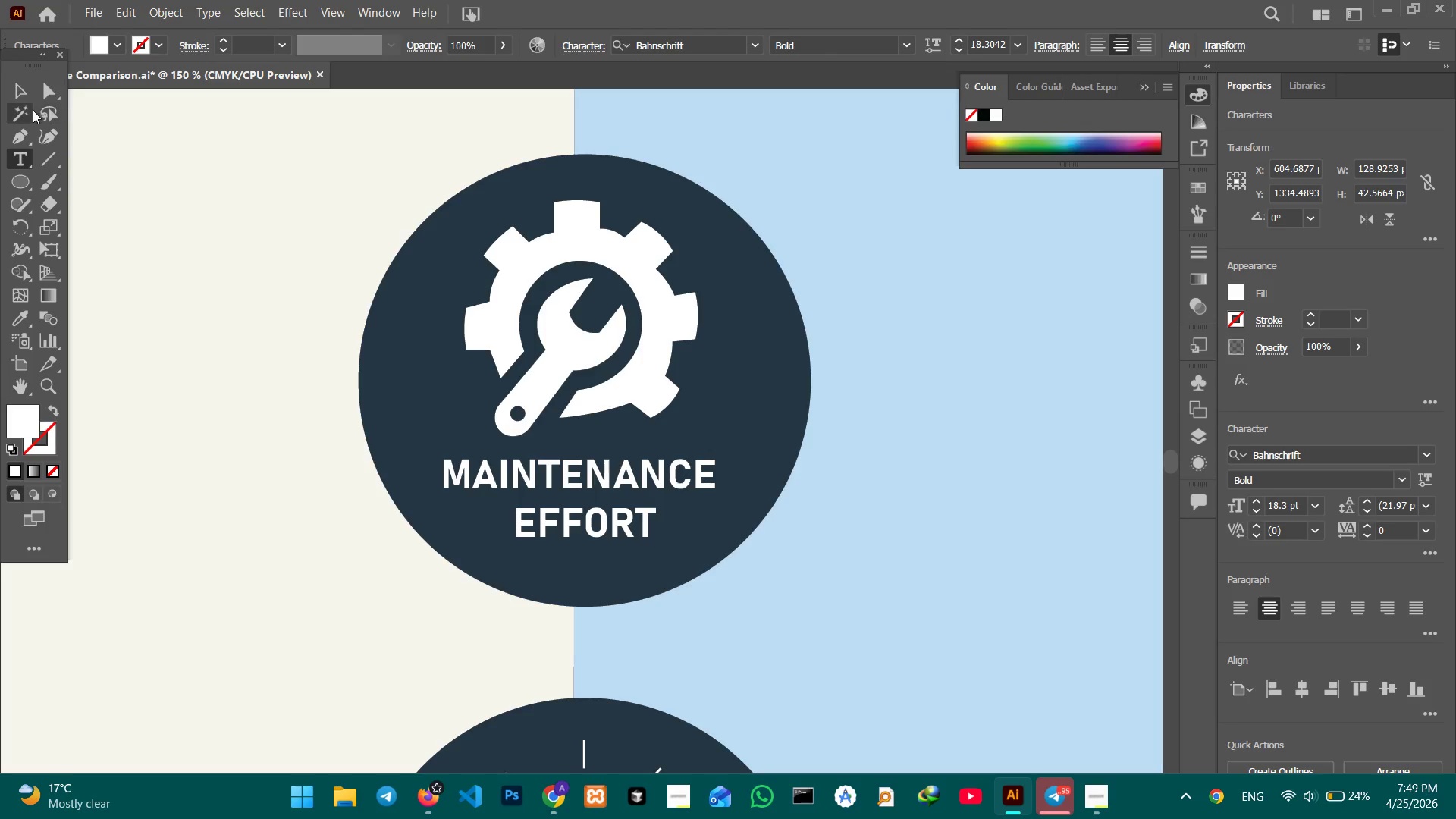 
left_click([17, 89])
 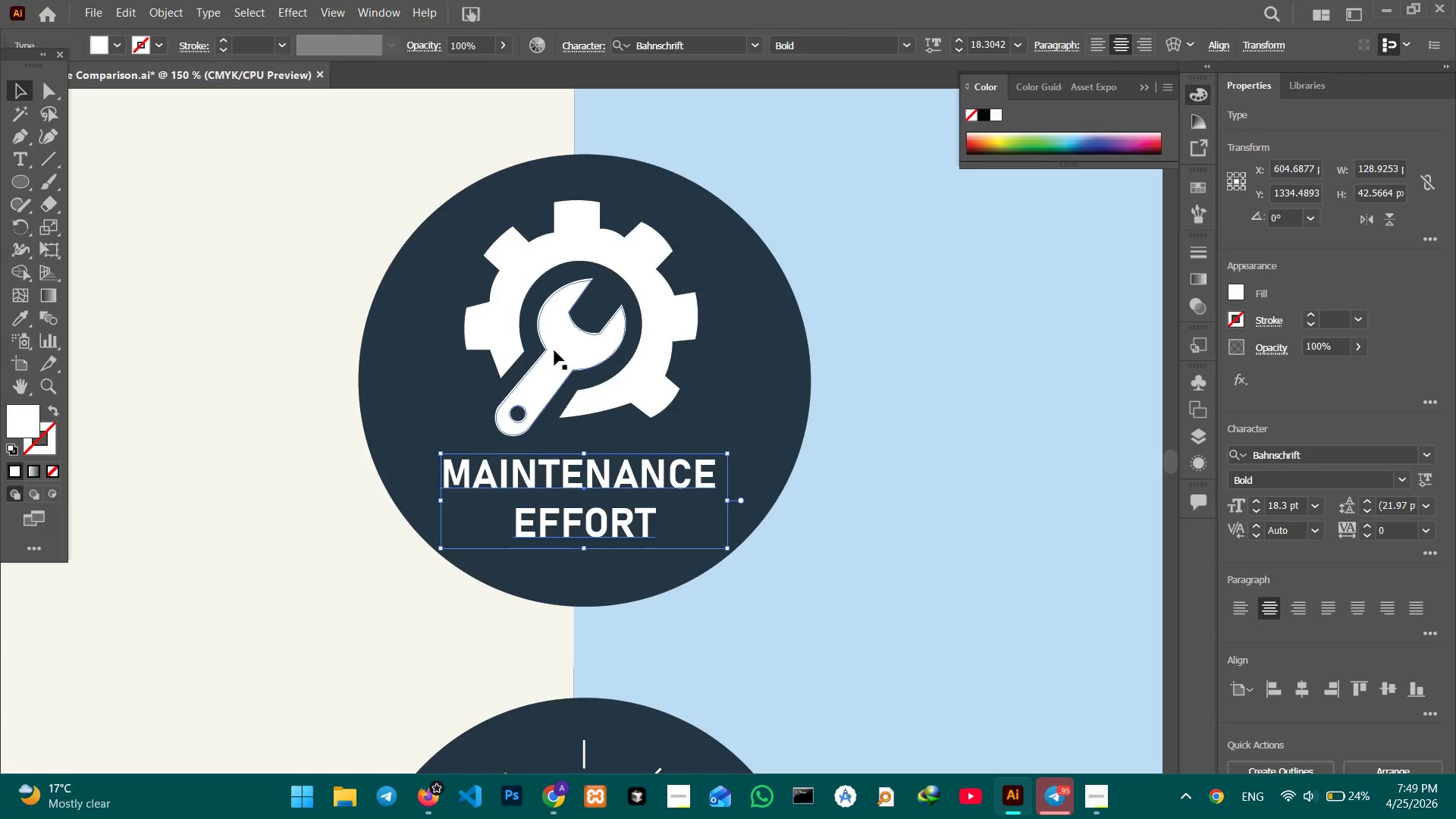 
hold_key(key=ShiftLeft, duration=1.42)
left_click([554, 350])
 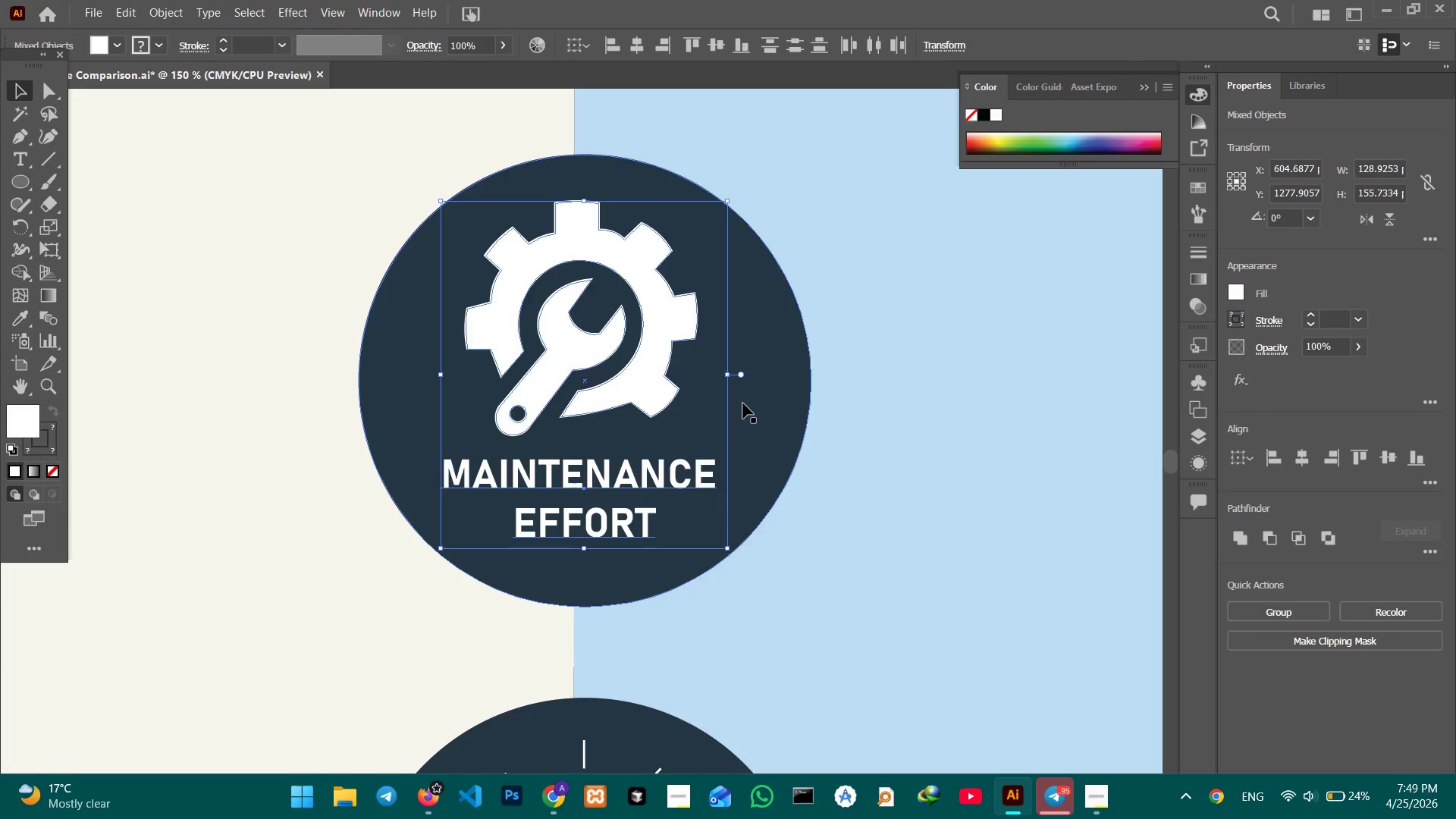 
left_click([758, 404])
 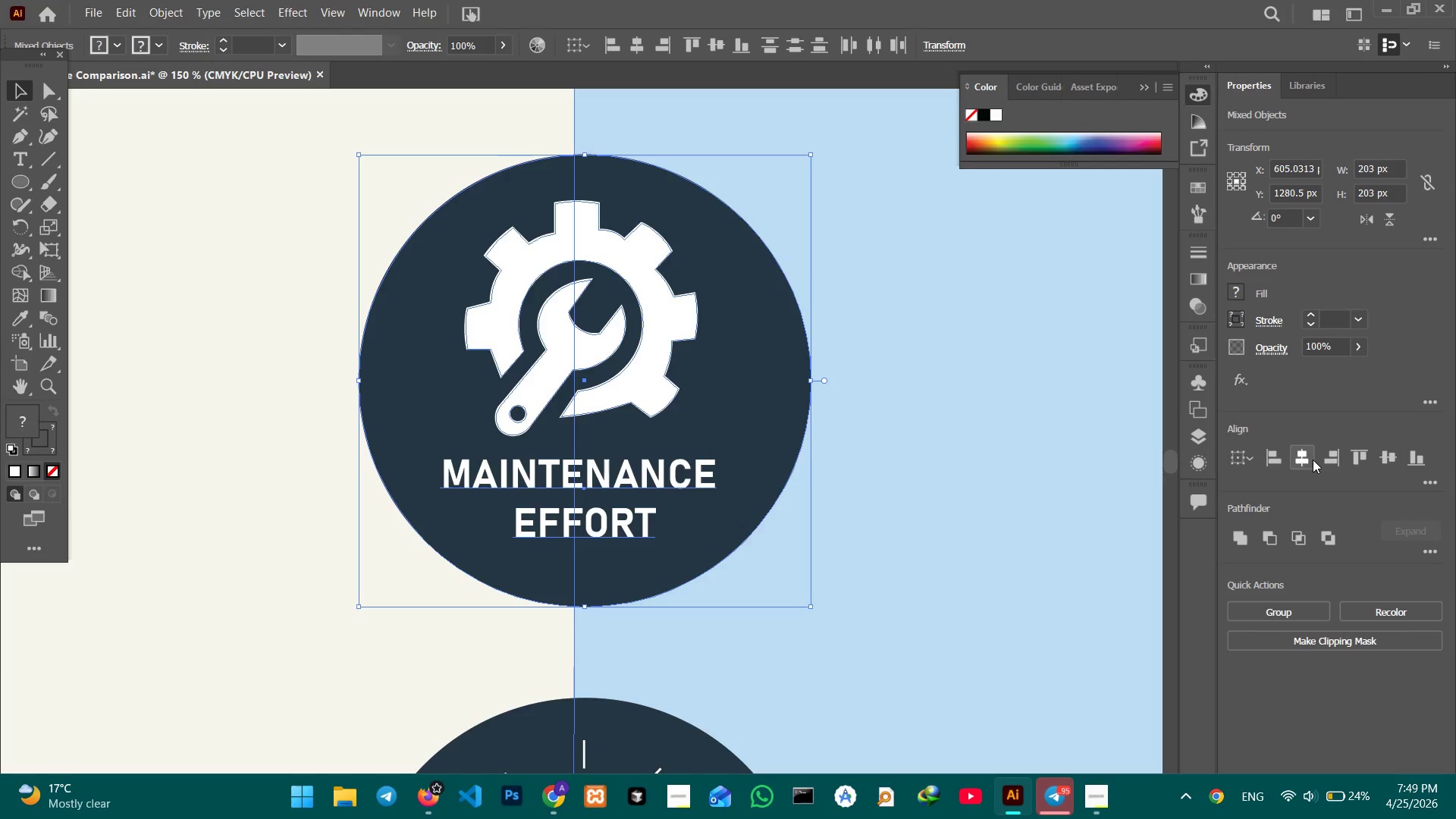 
left_click([1302, 460])
 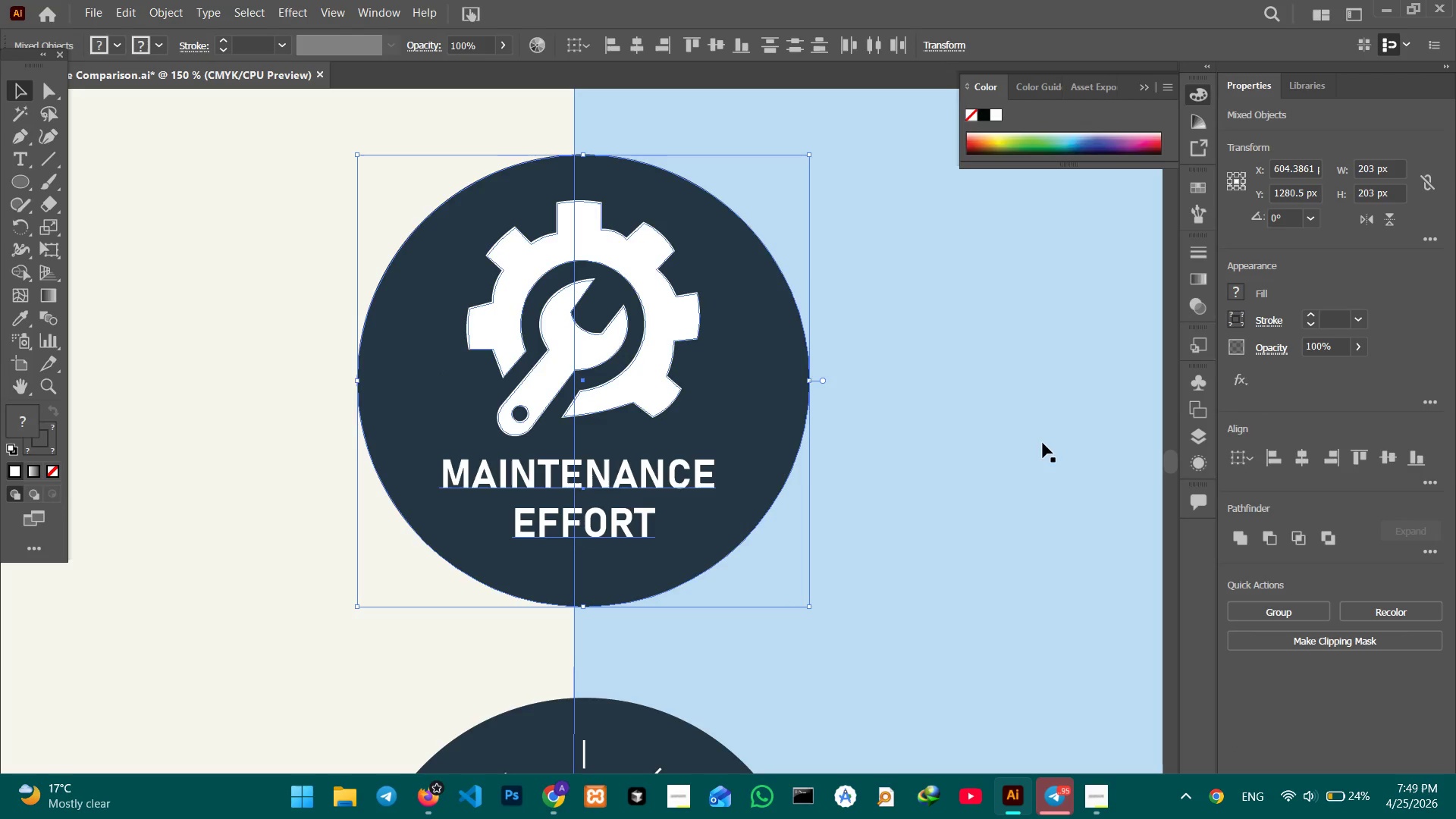 
left_click([1028, 441])
 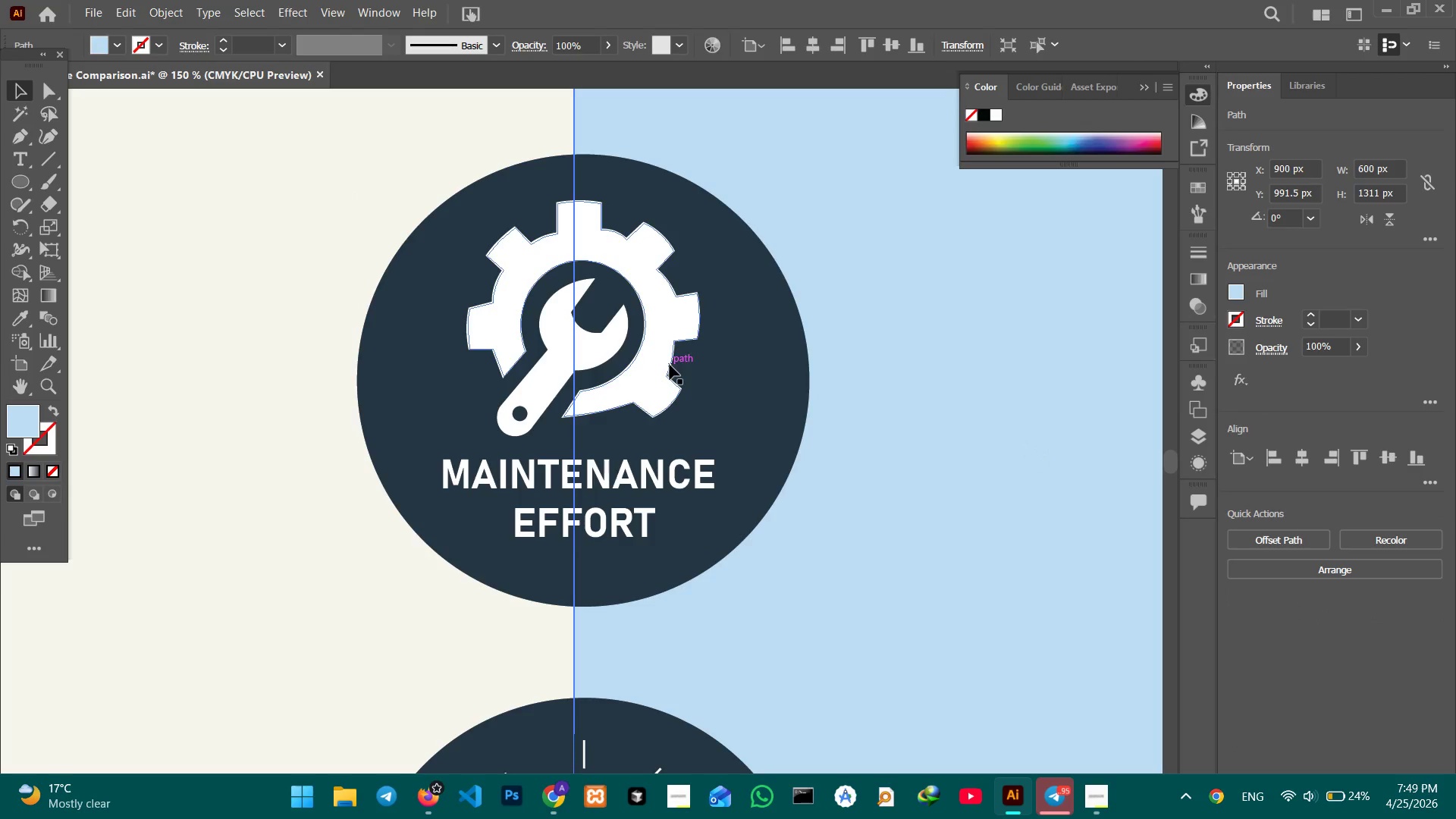 
left_click([661, 360])
 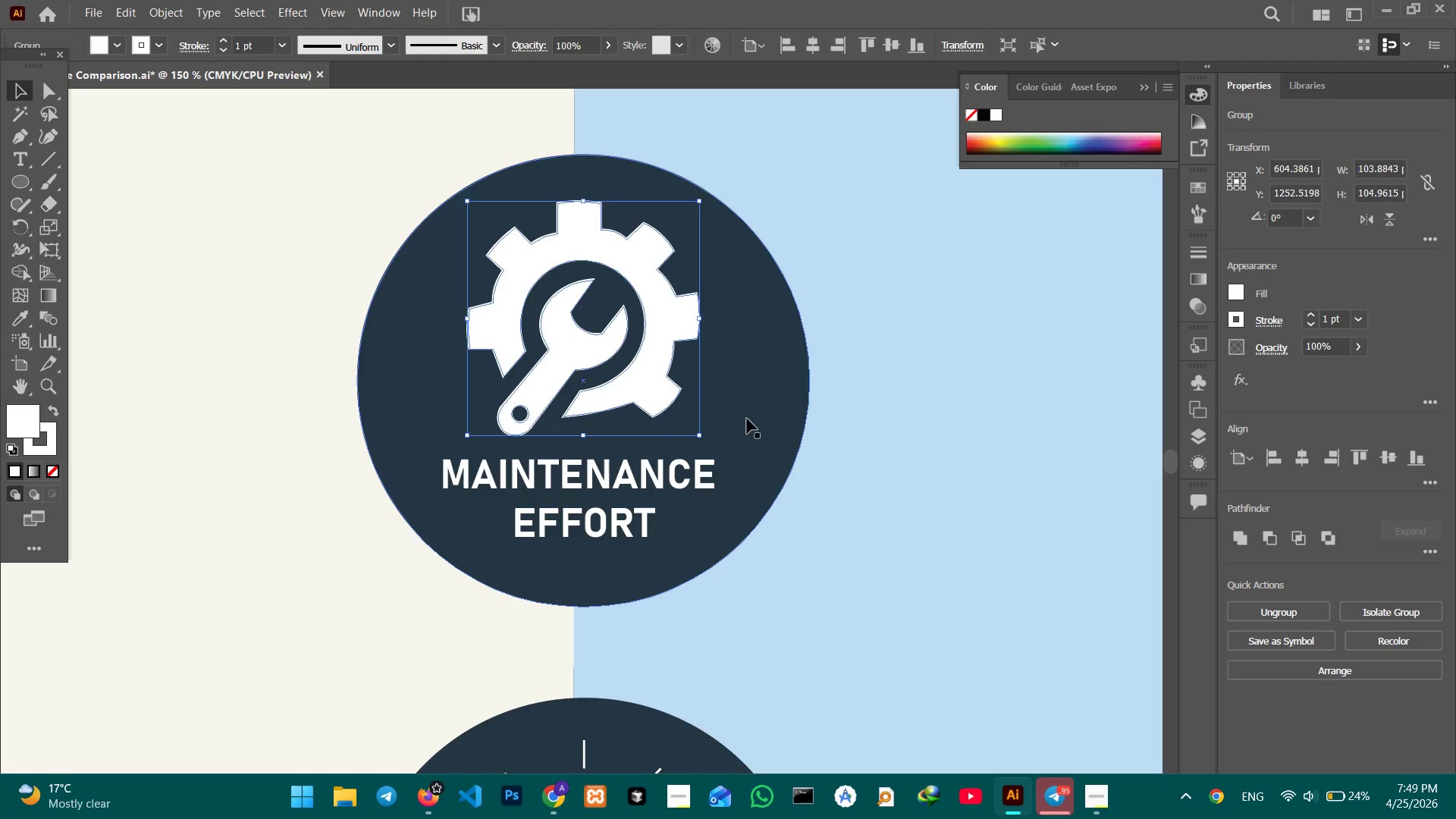 
hold_key(key=ShiftLeft, duration=1.08)
double_click([749, 419])
 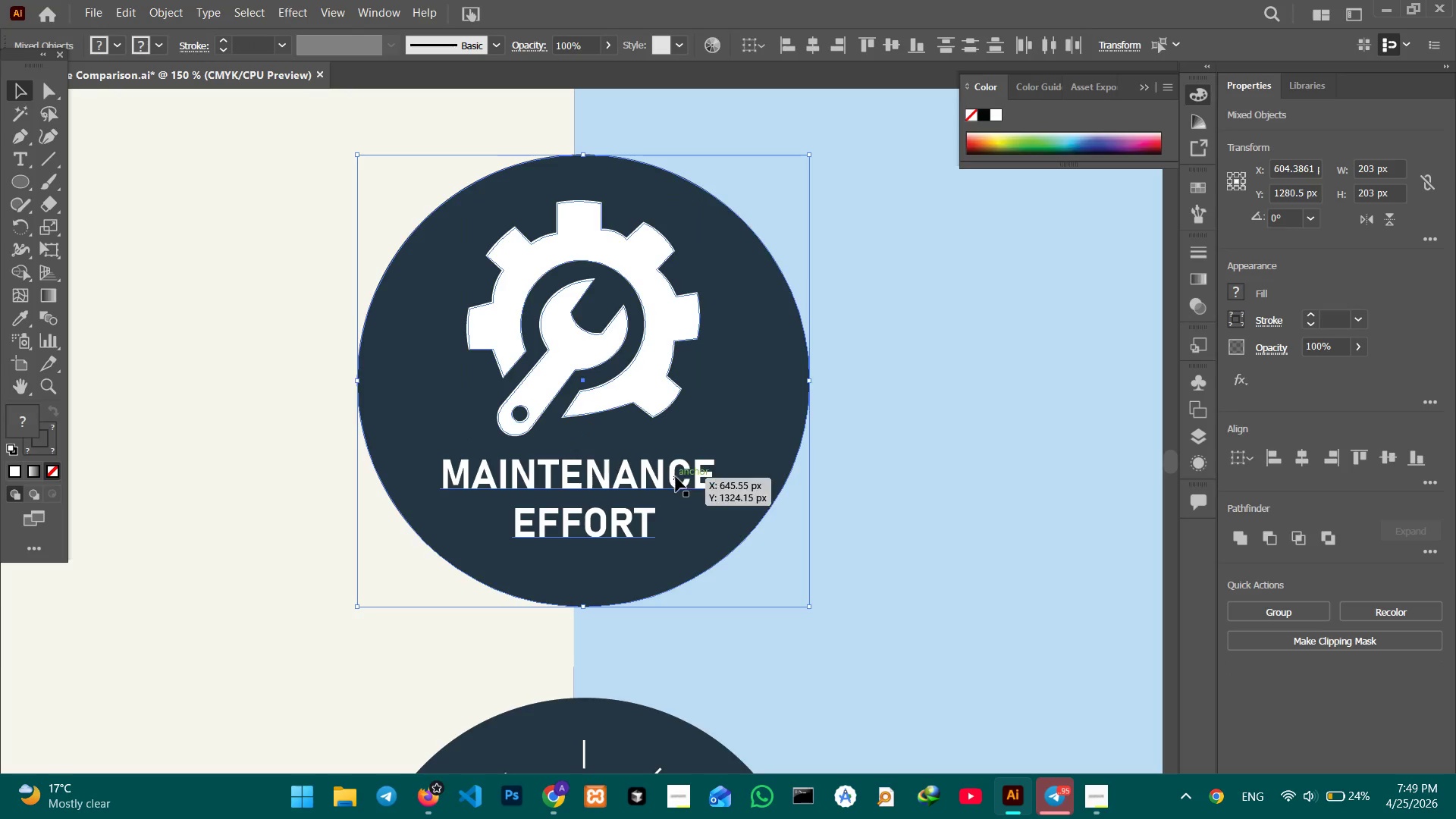 
triple_click([676, 477])
 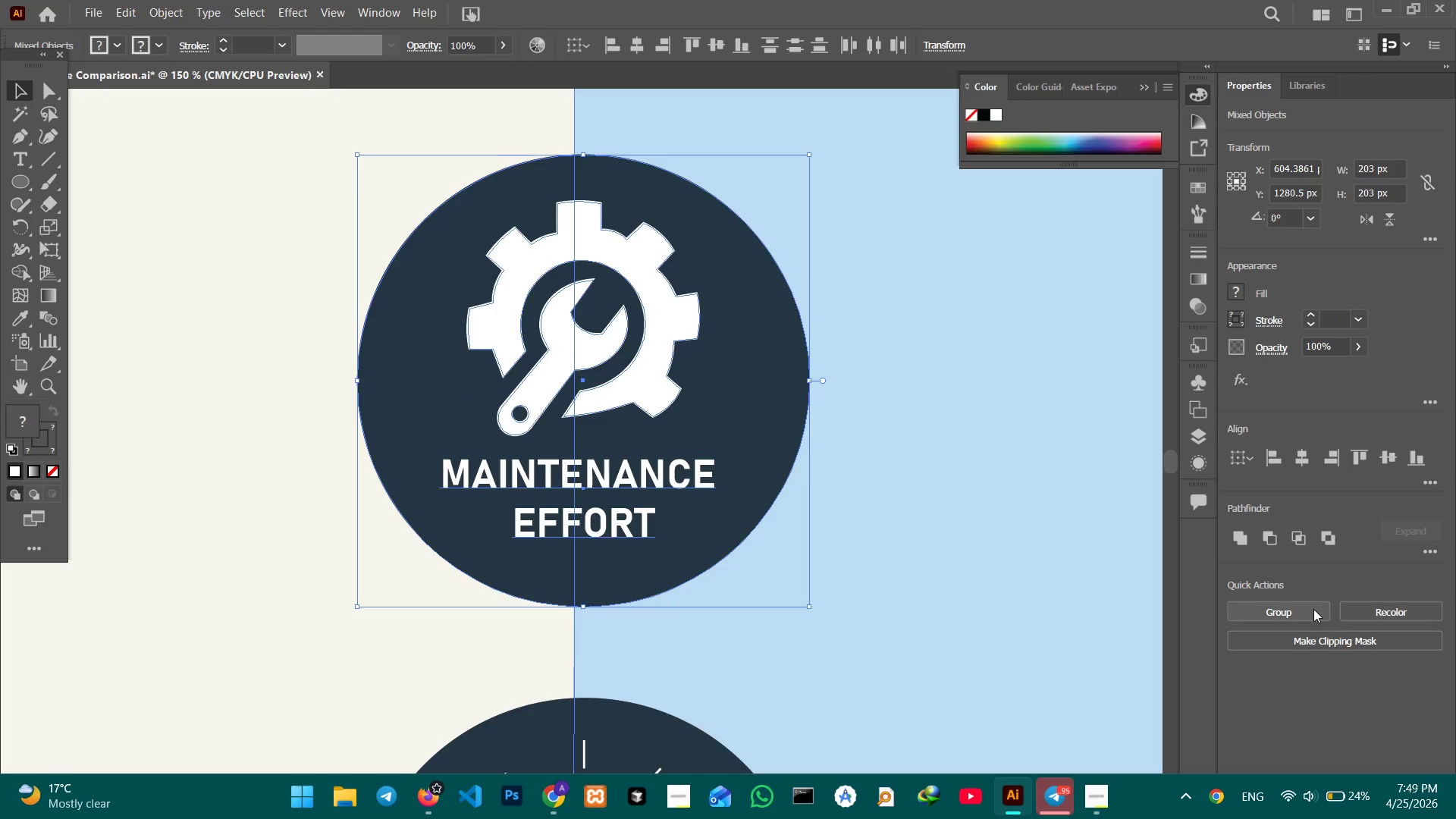 
left_click([1312, 609])
 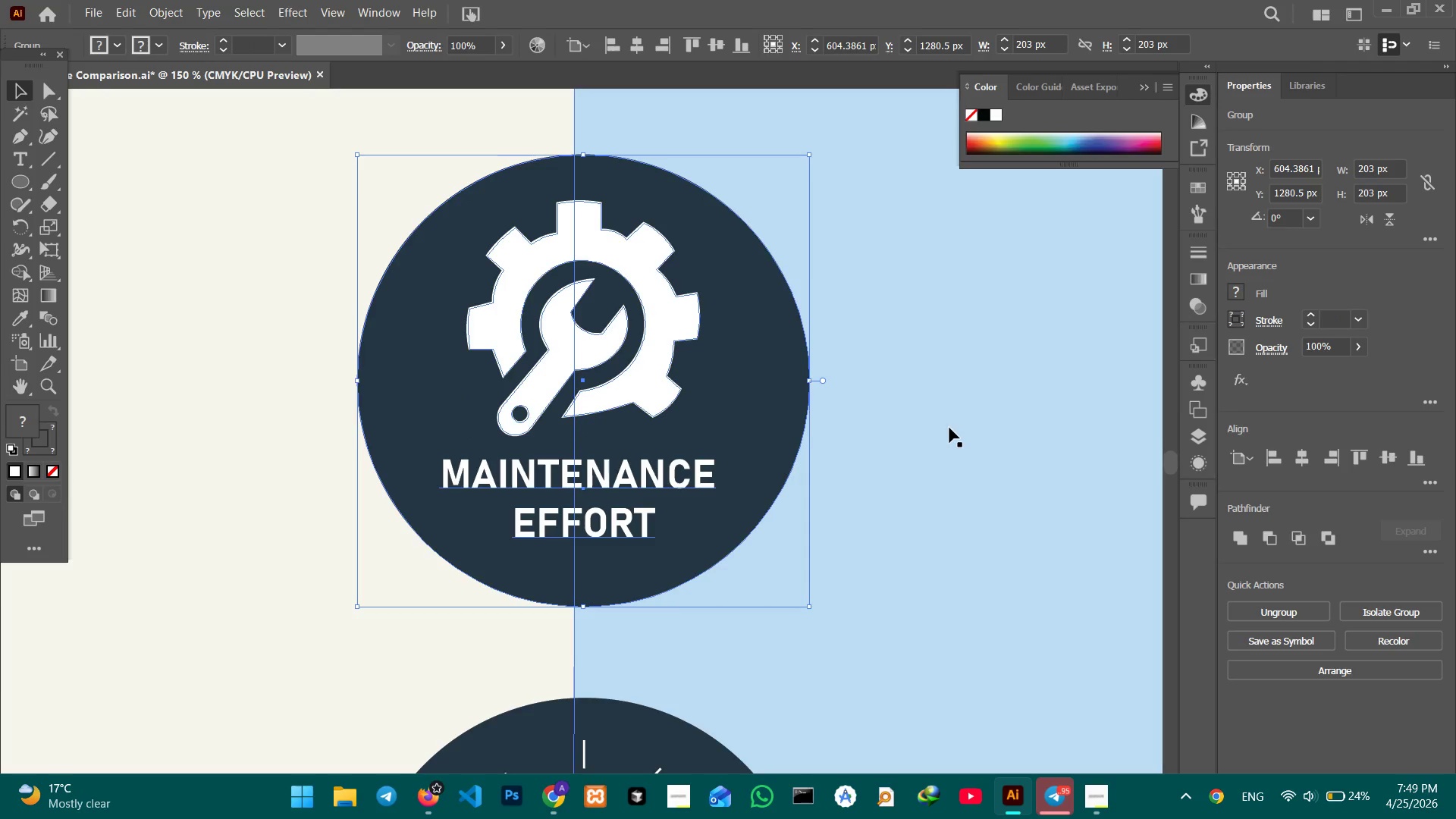 
scroll: coordinate [888, 375], scroll_direction: down, amount: 27.0
 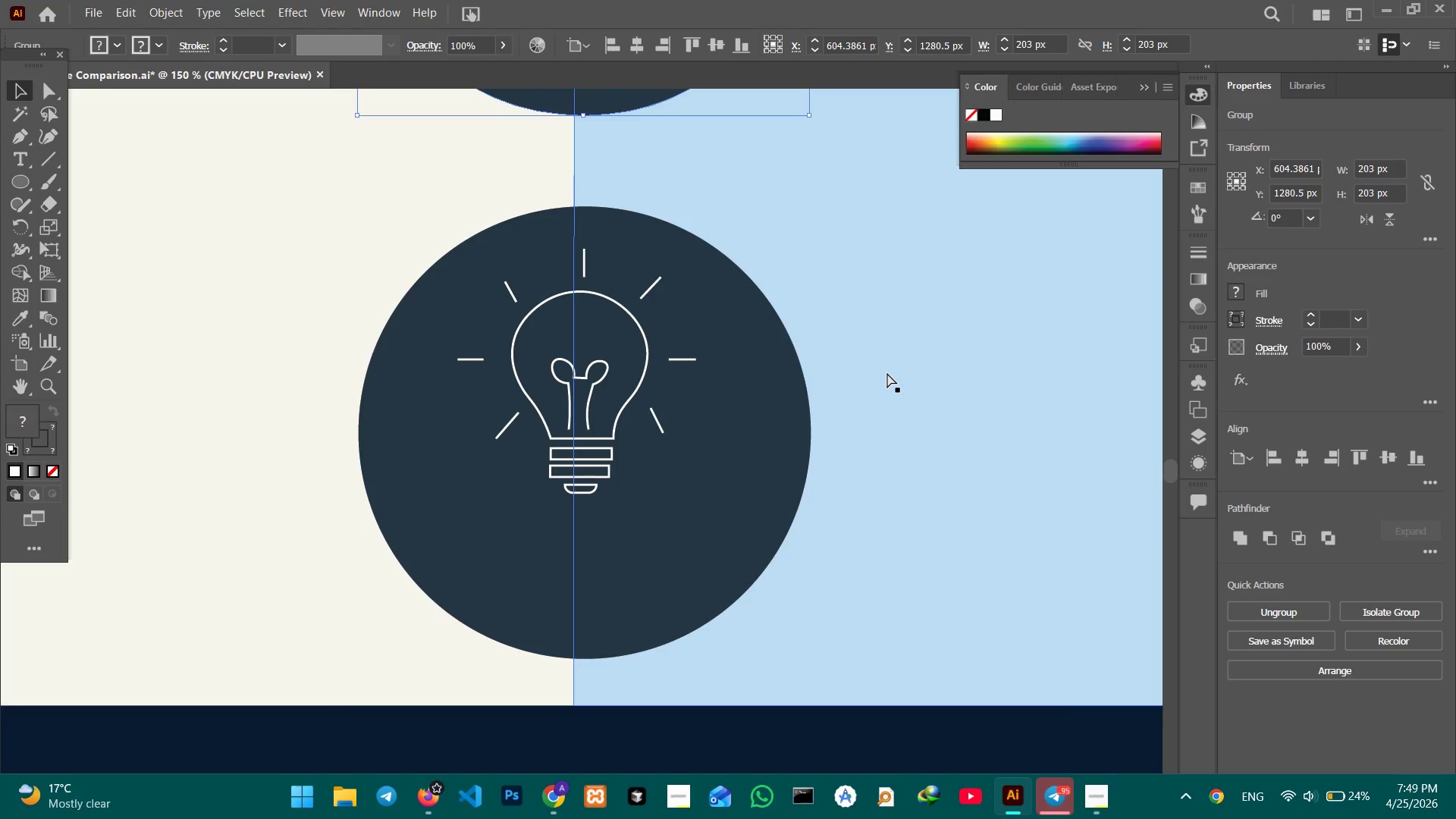 
key(Control+V)
 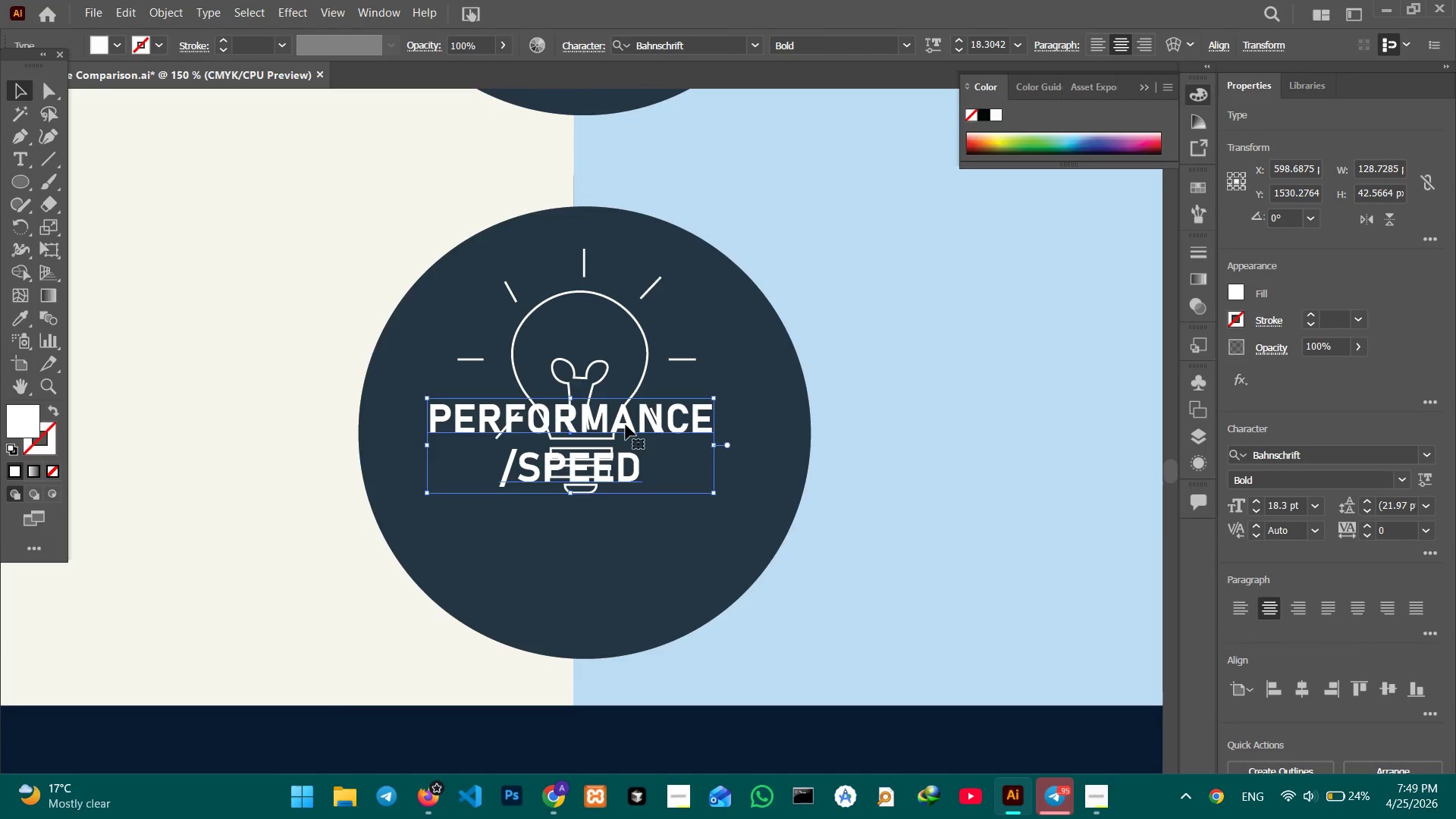 
left_click_drag(start_coordinate=[626, 423], to_coordinate=[642, 546])
 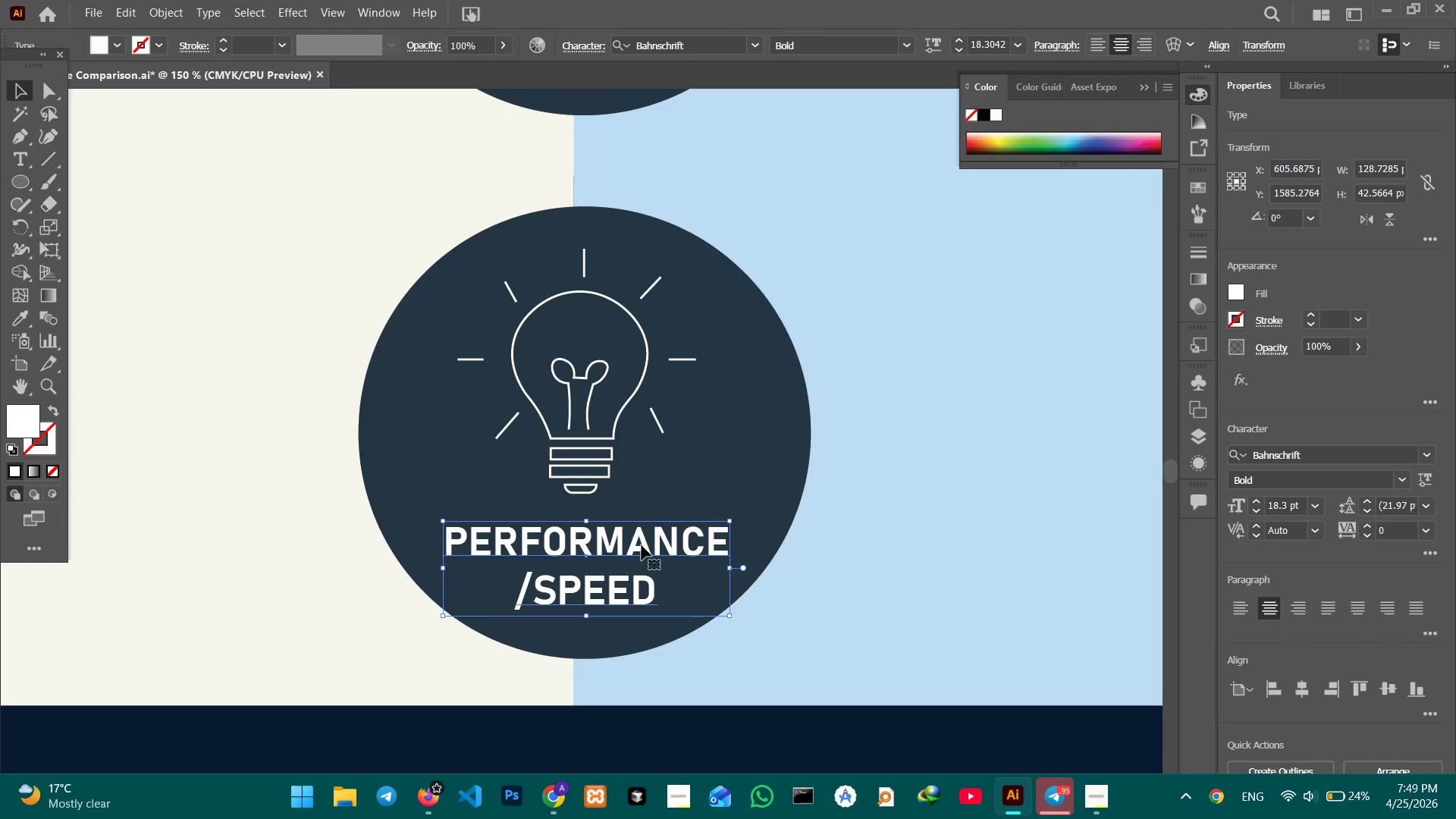 
double_click([642, 545])
 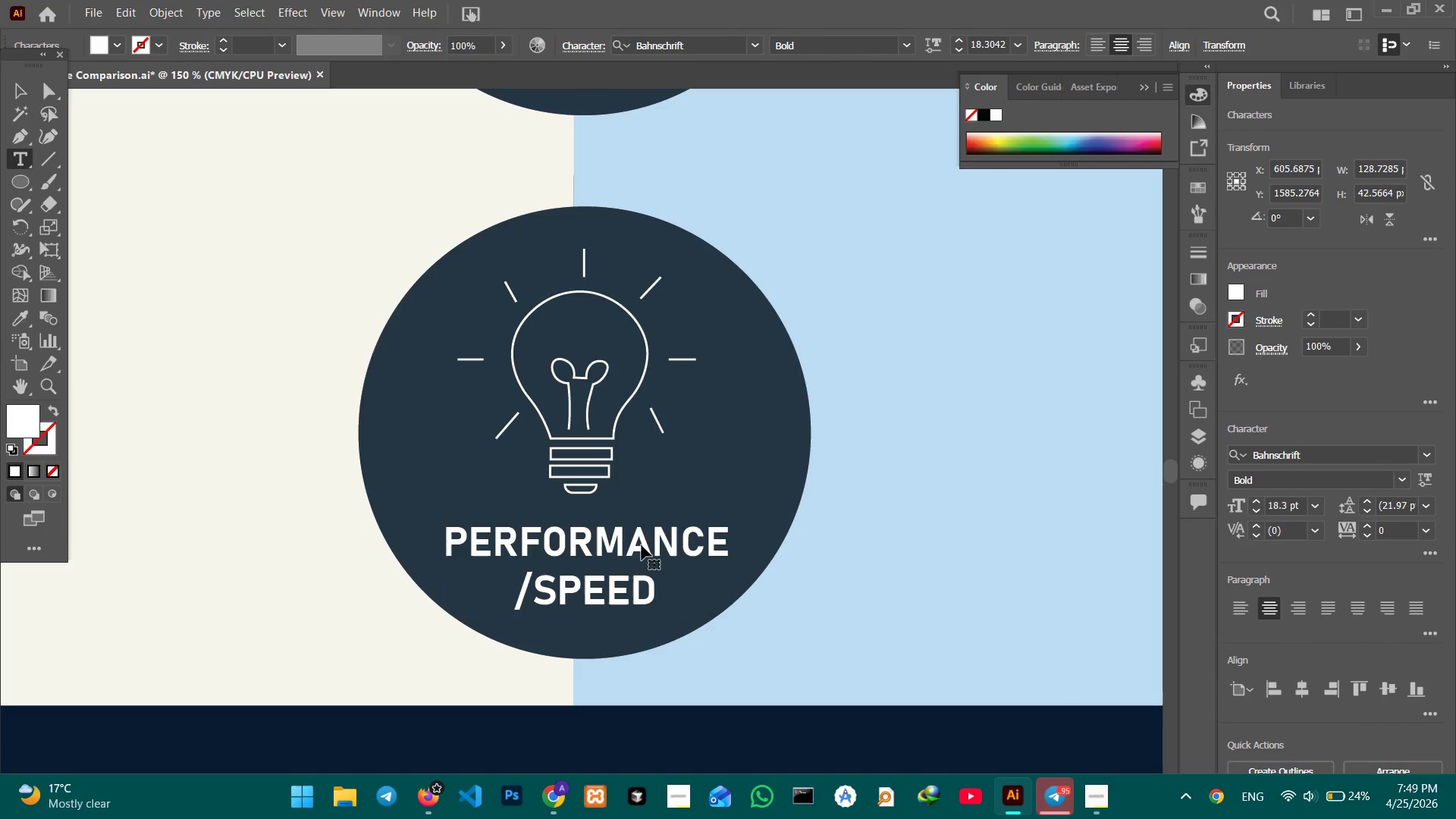 
triple_click([642, 545])
 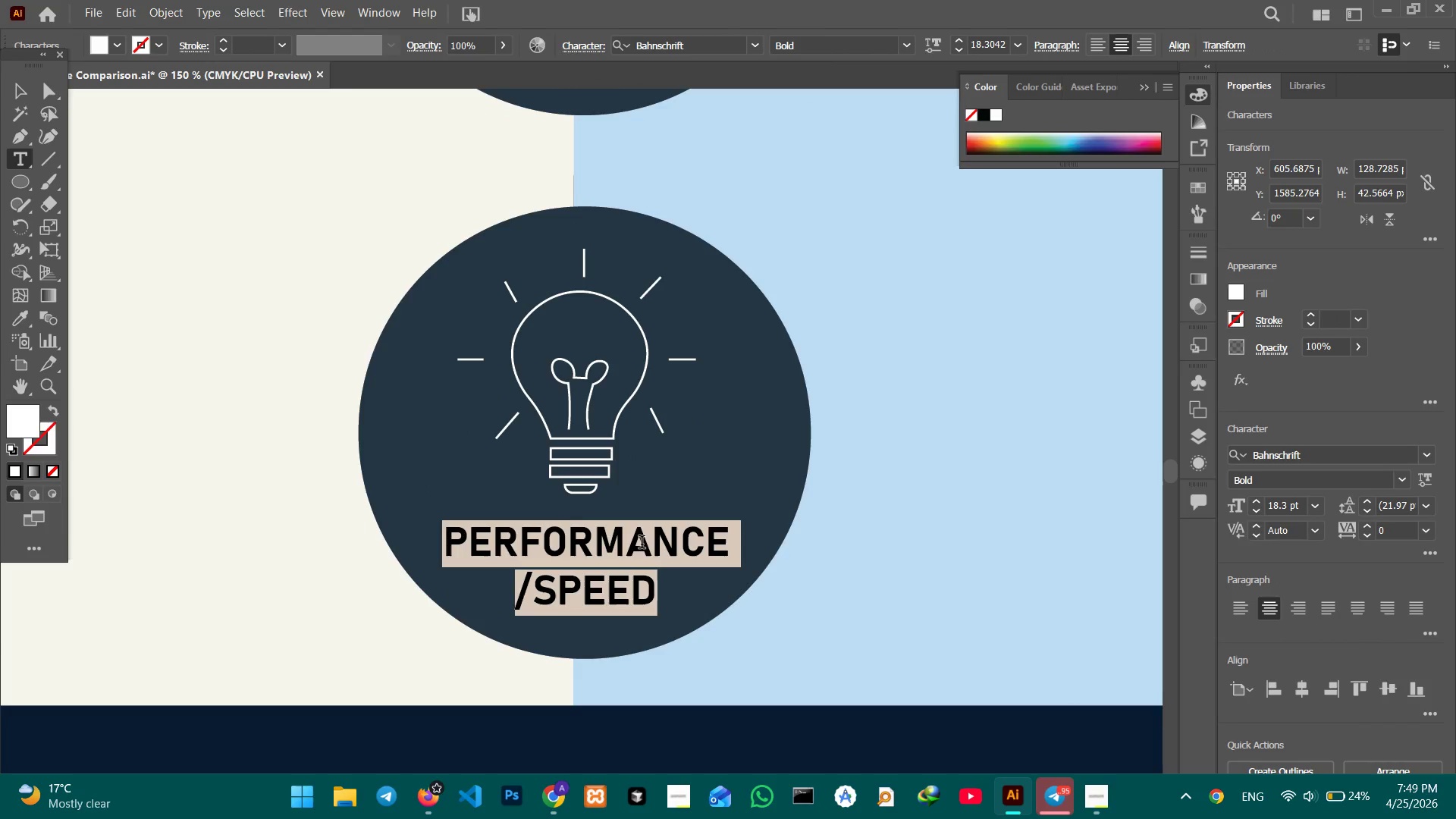 
type(CREATIVITY)
key(Backspace)
key(Backspace)
key(Backspace)
type(E)
 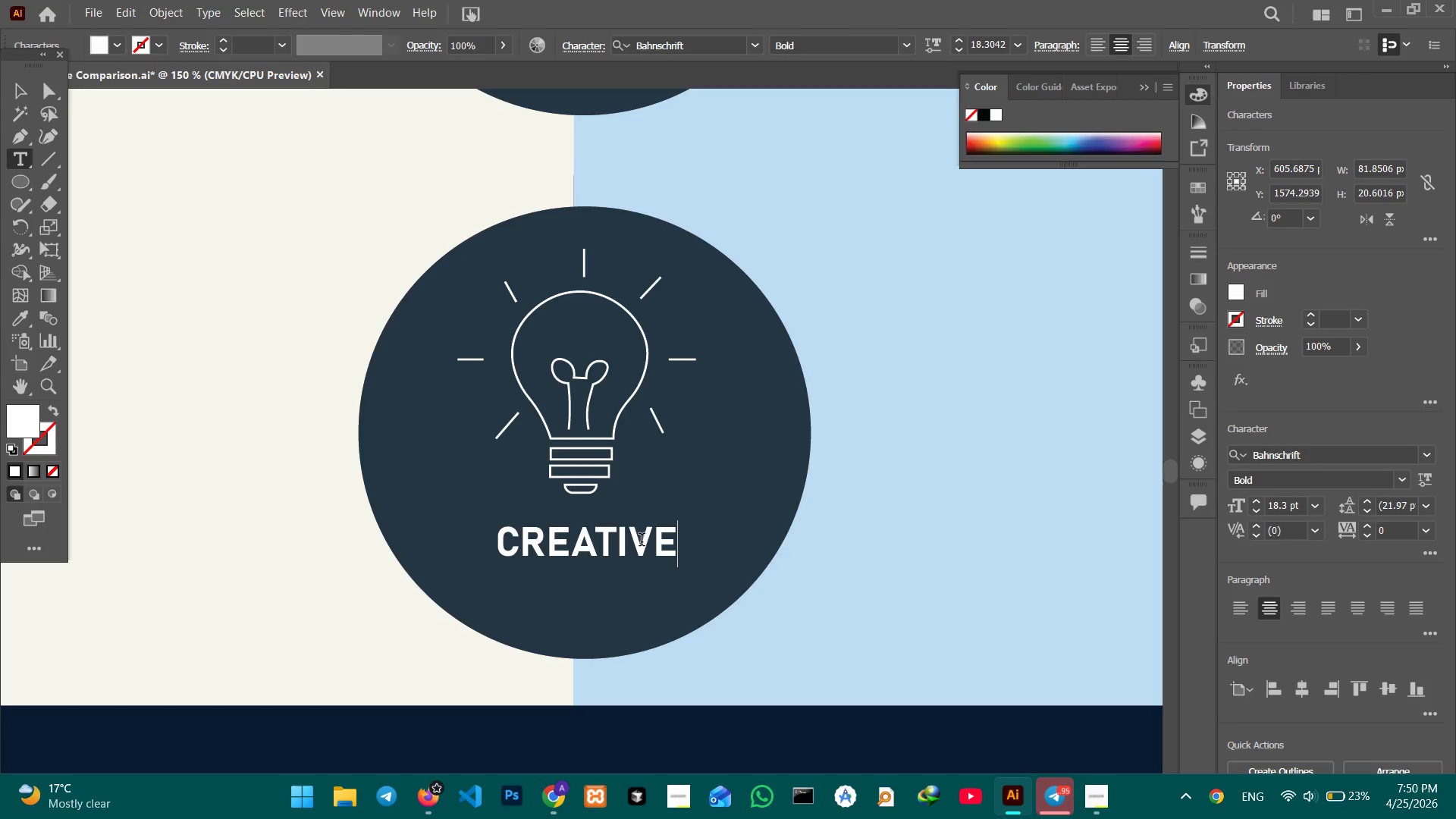 
key(Shift+Enter)
 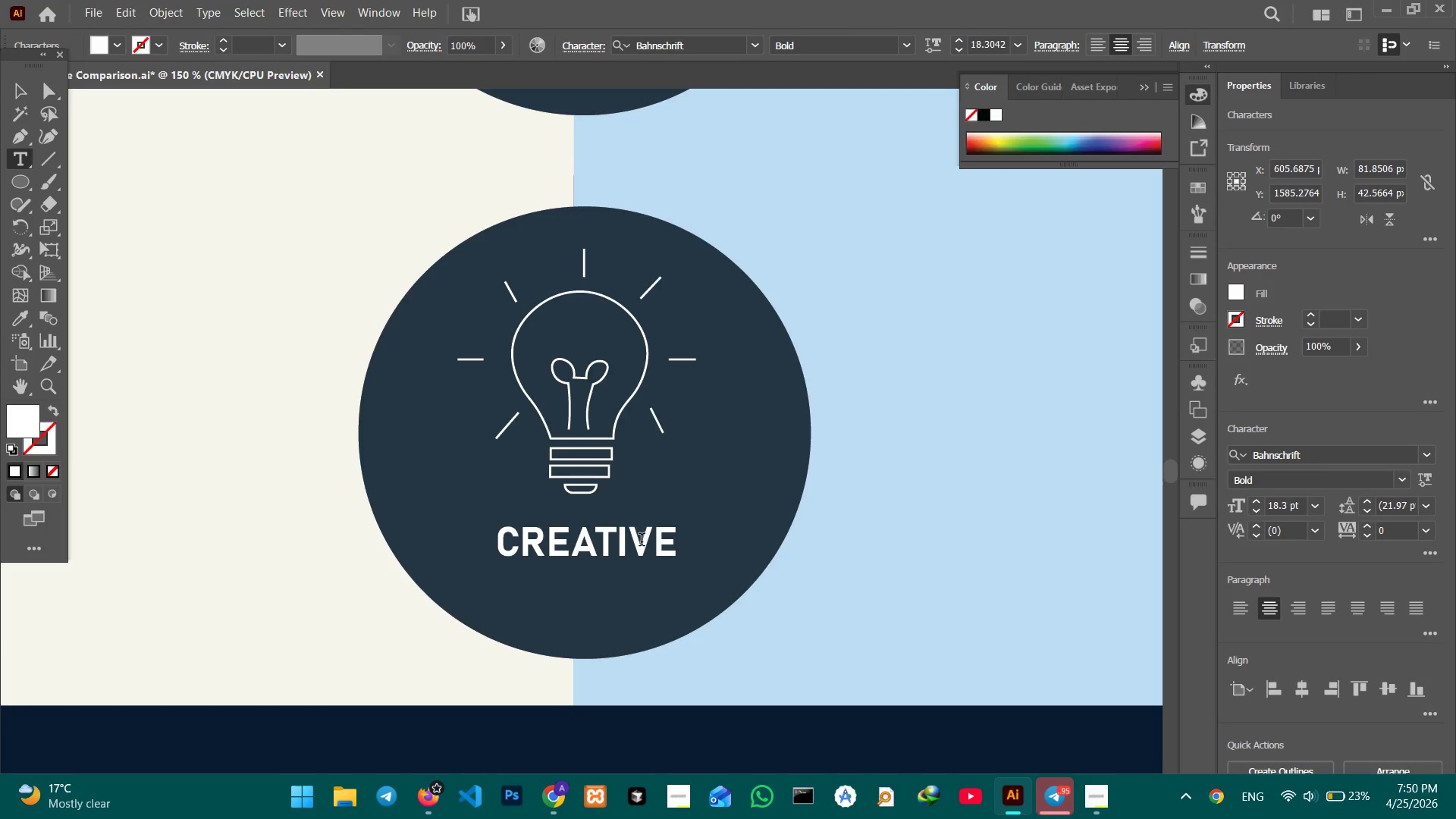 
type(FLEXIBILITY)
 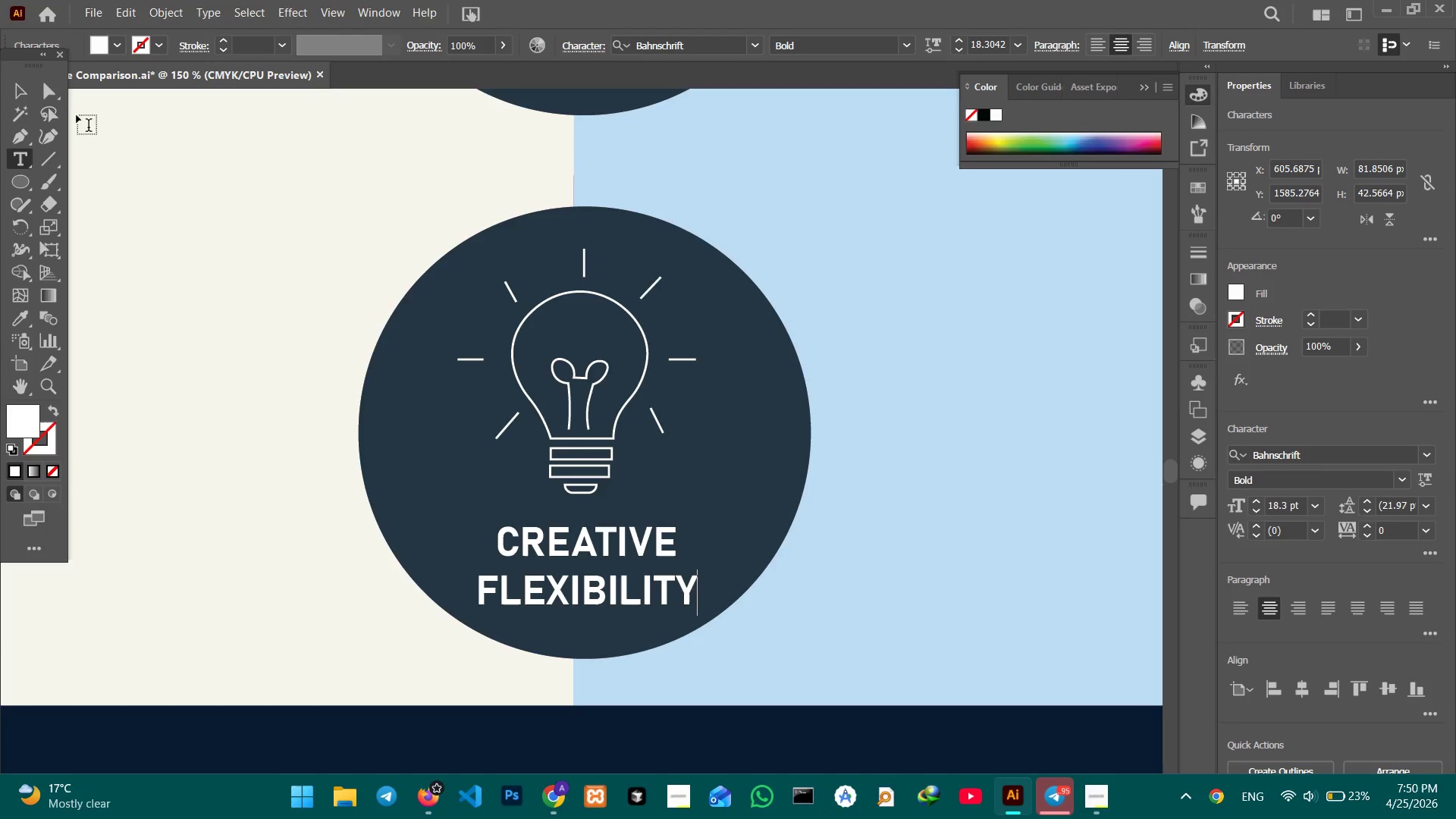 
left_click([27, 96])
 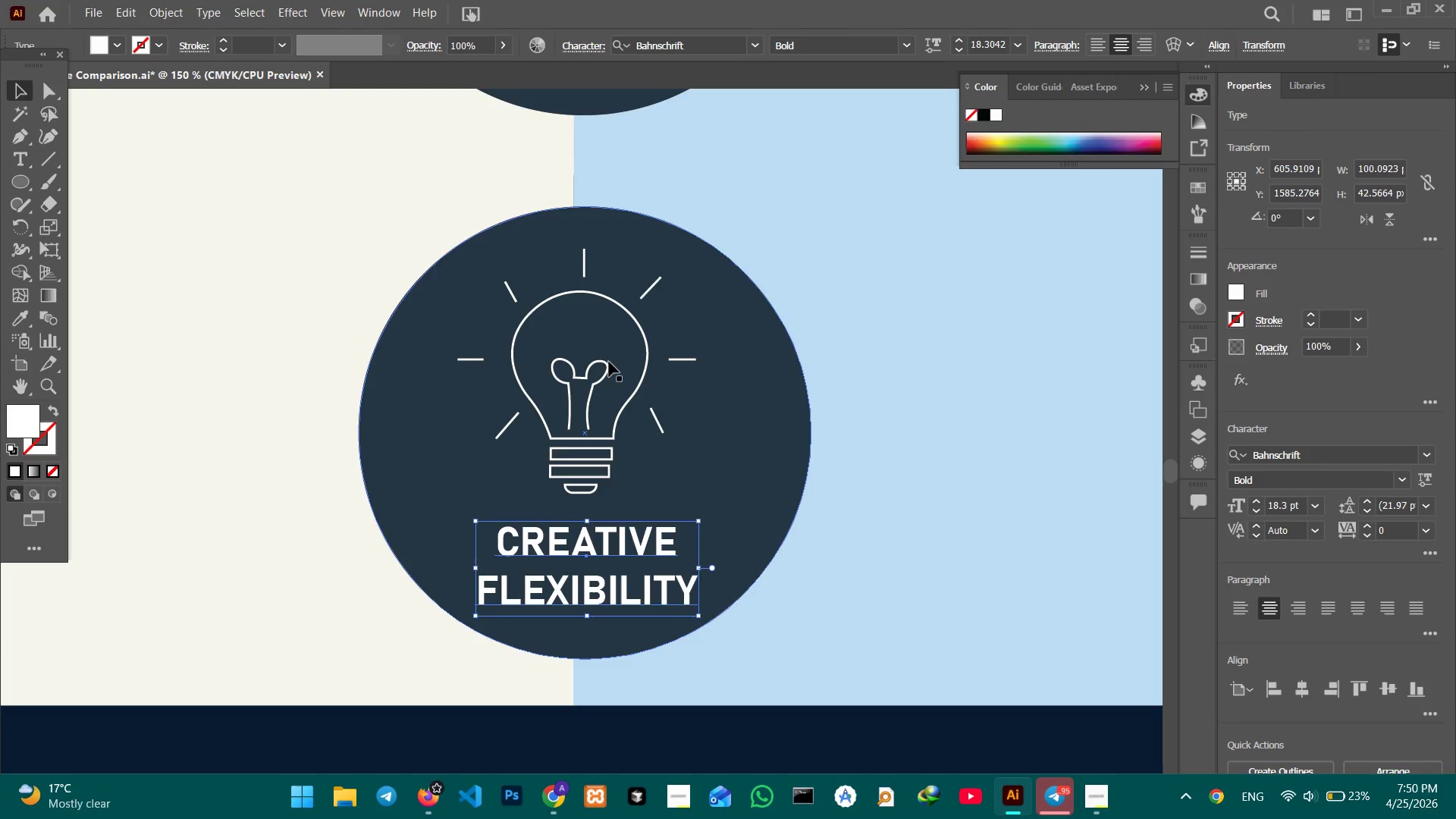 
left_click([606, 367])
 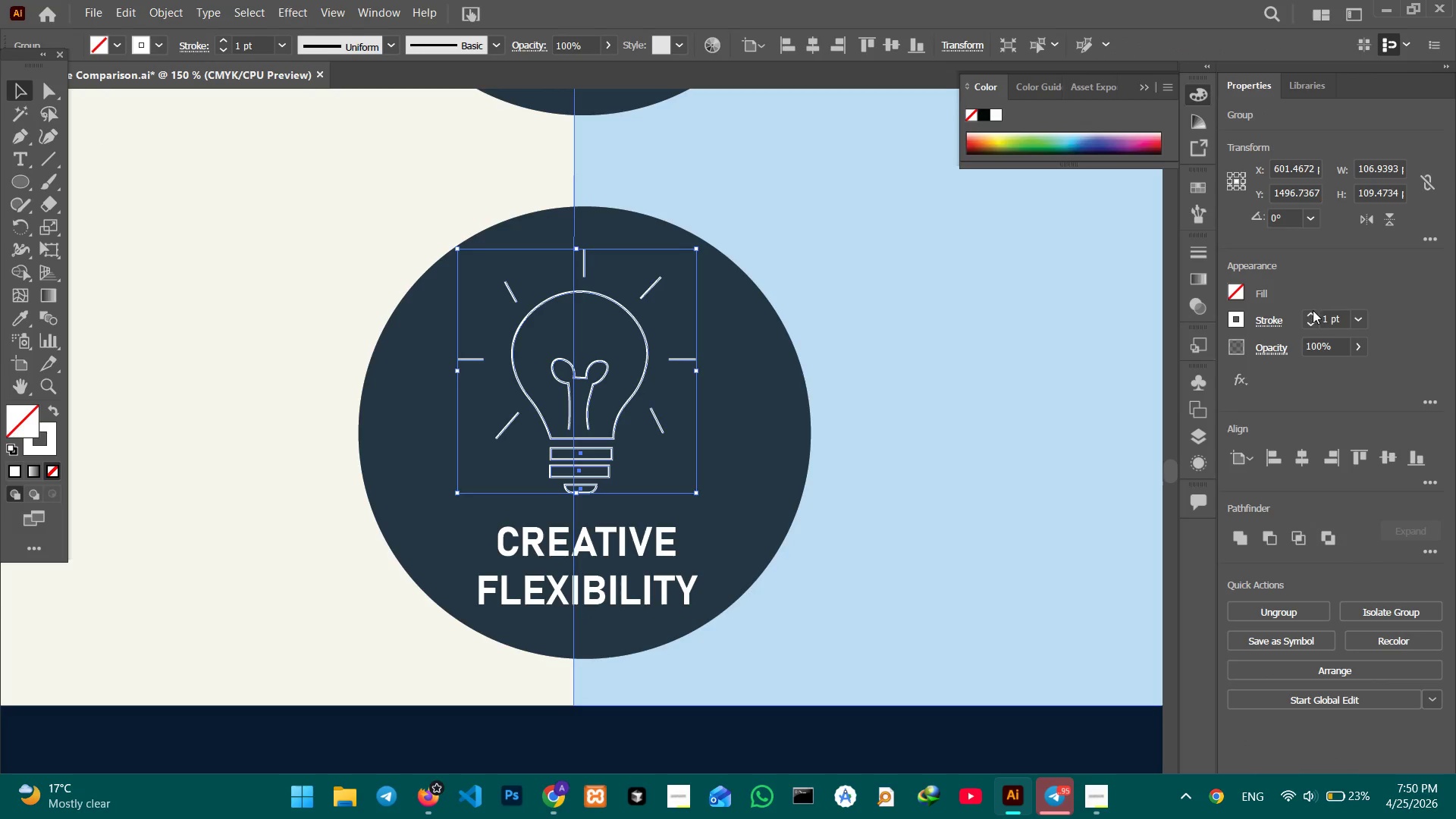 
left_click([1313, 313])
 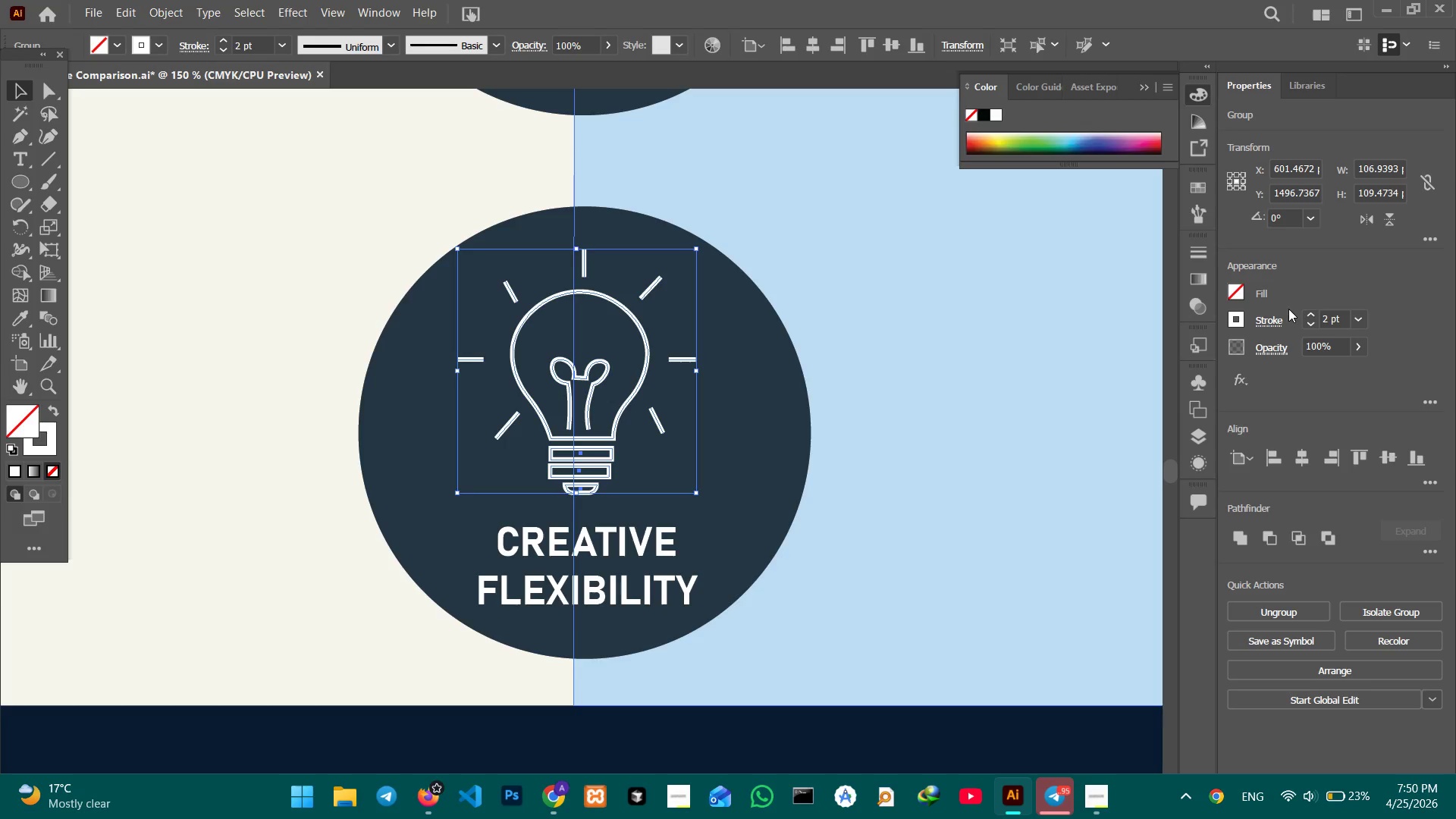 
key(Control+Equal)
 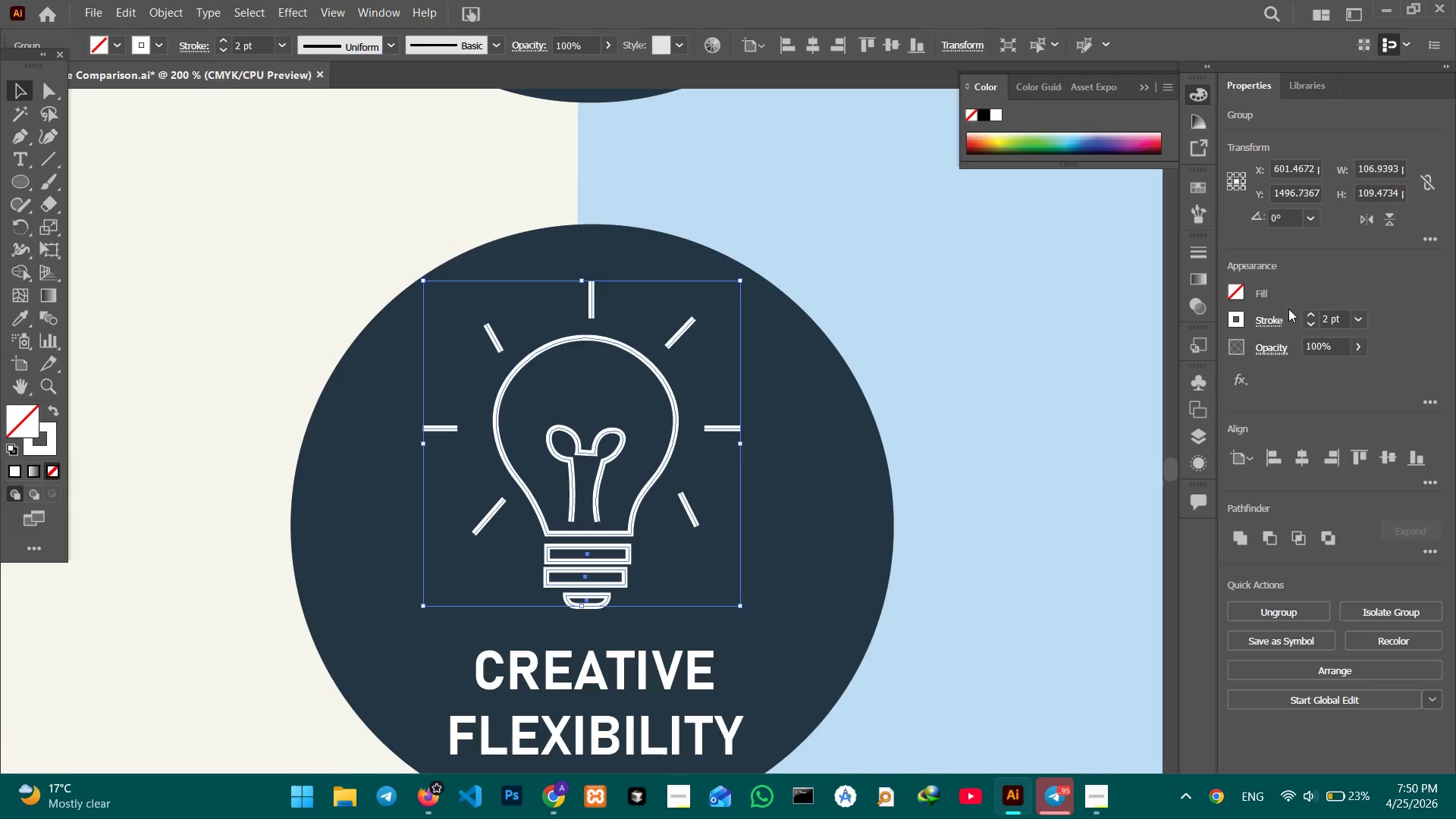 
key(Control+Equal)
 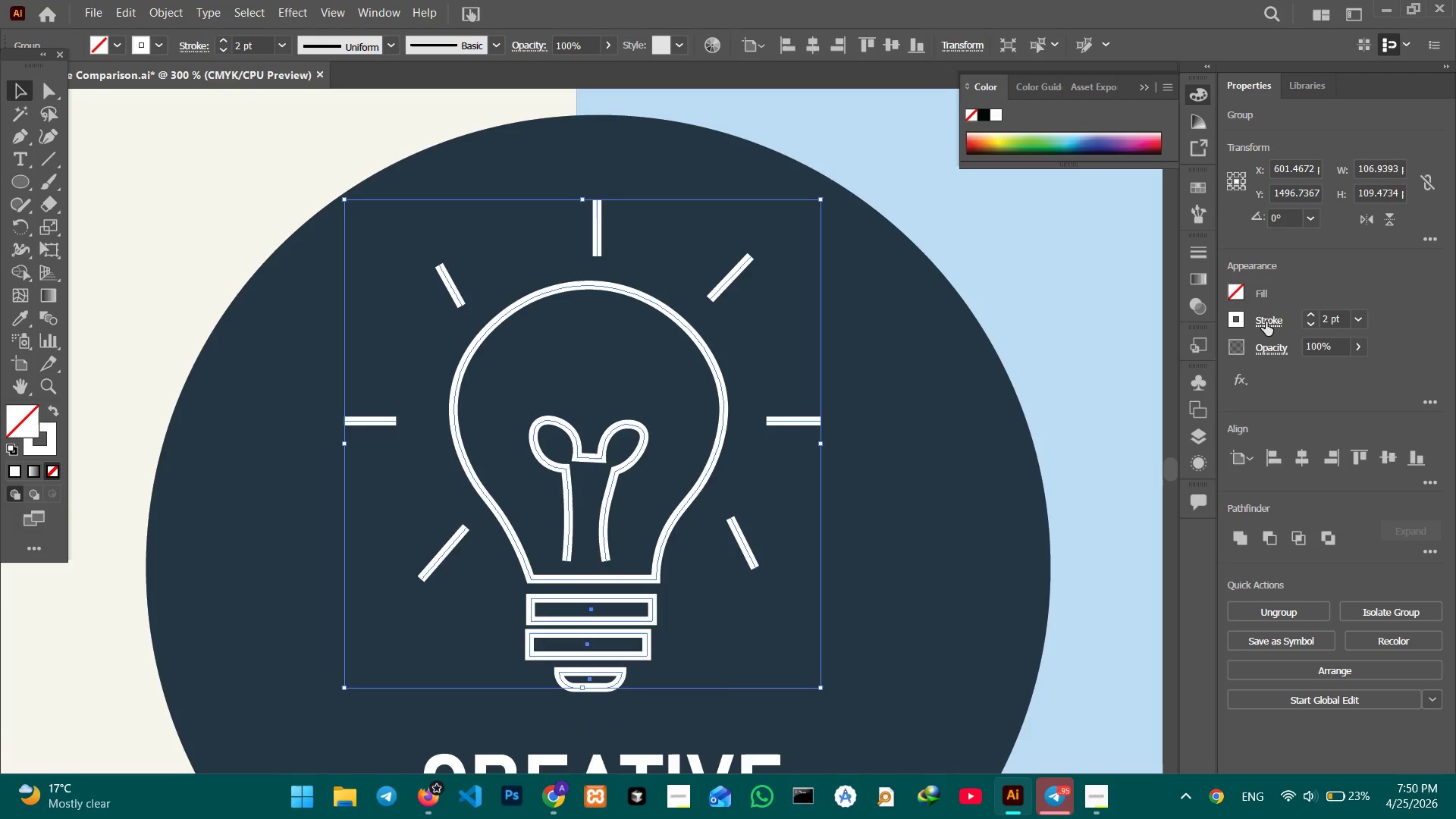 
hold_key(key=Space, duration=0.89)
 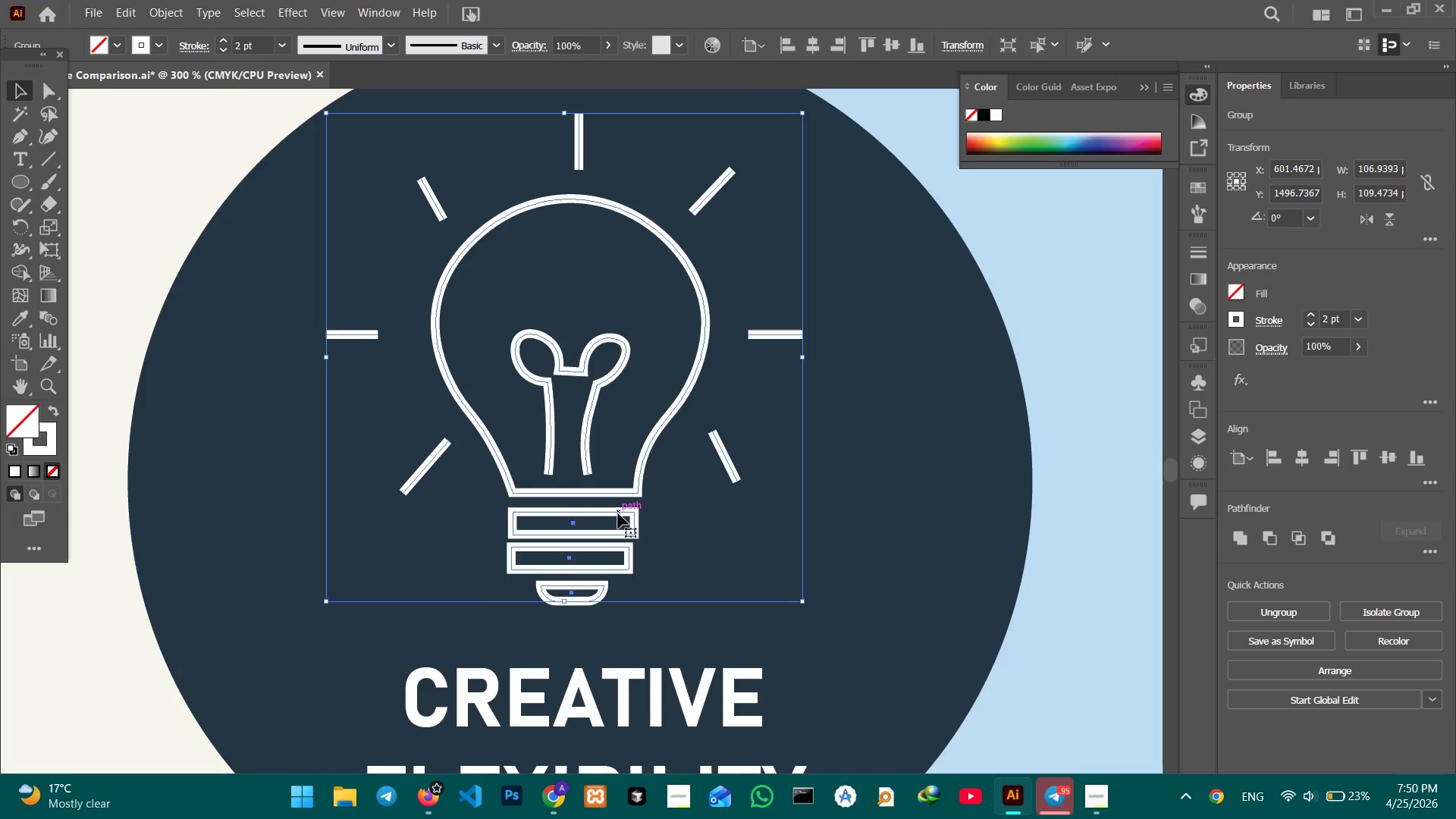 
left_click_drag(start_coordinate=[741, 432], to_coordinate=[723, 346])
 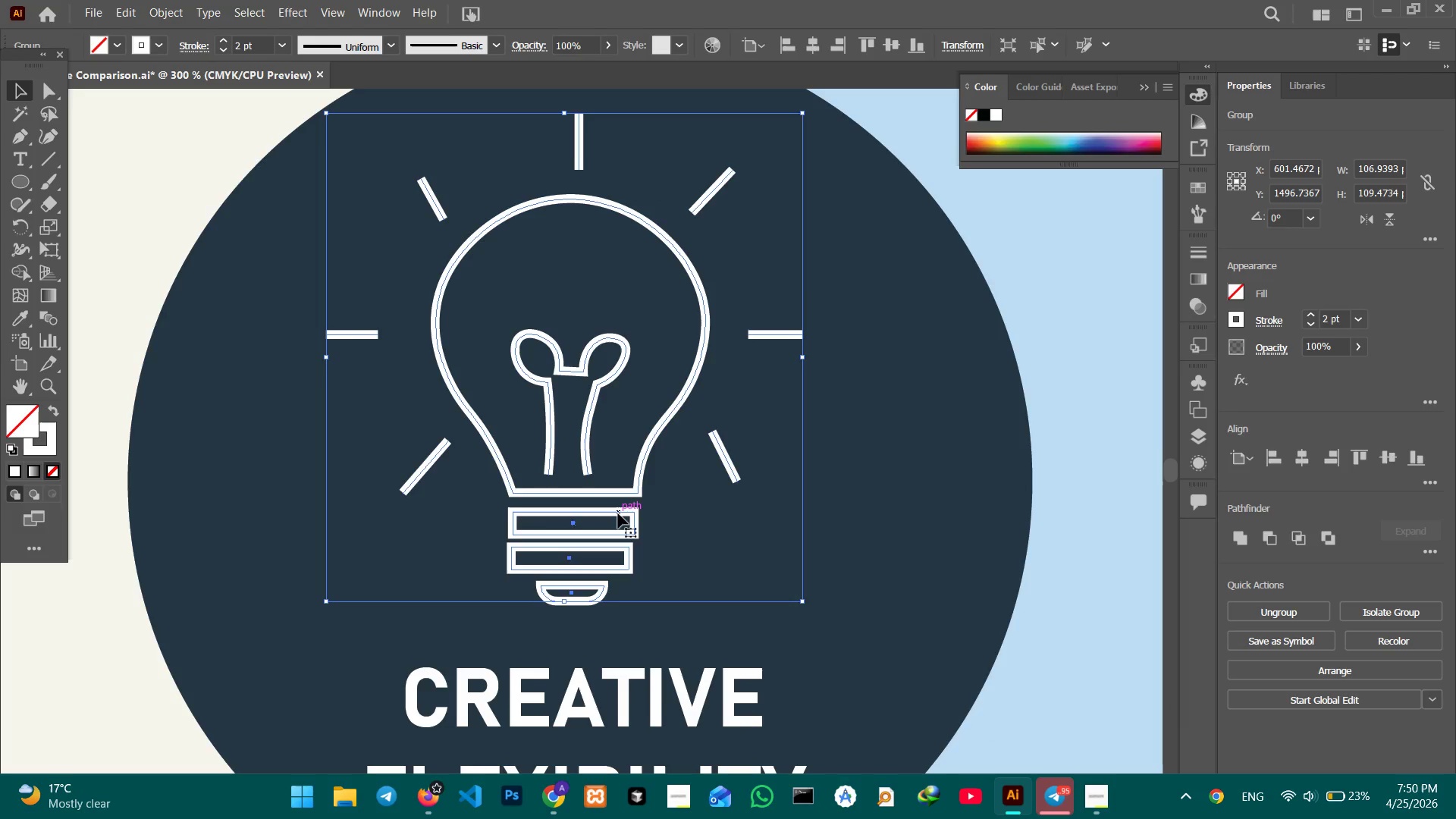 
double_click([618, 513])
 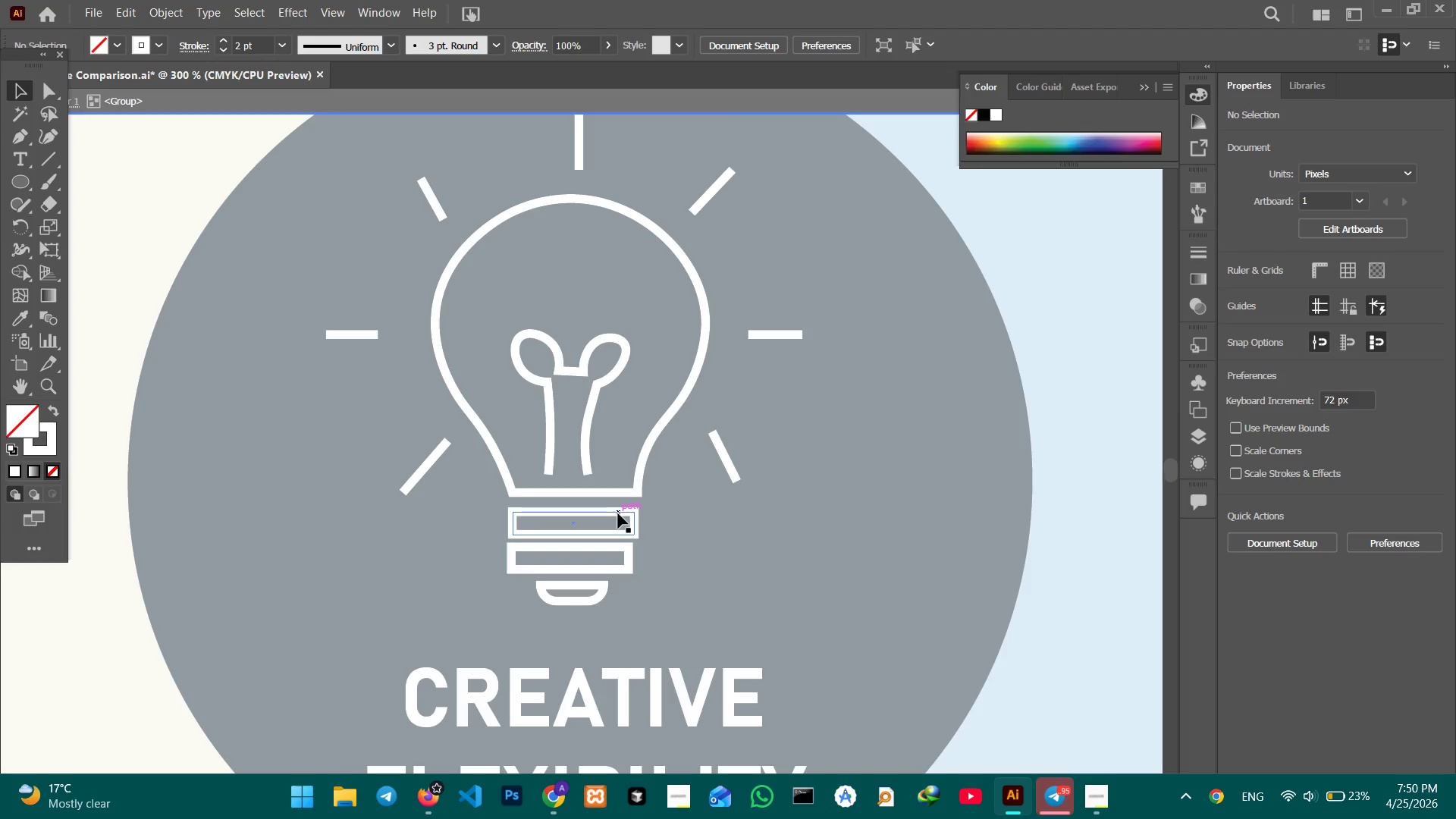 
triple_click([618, 513])
 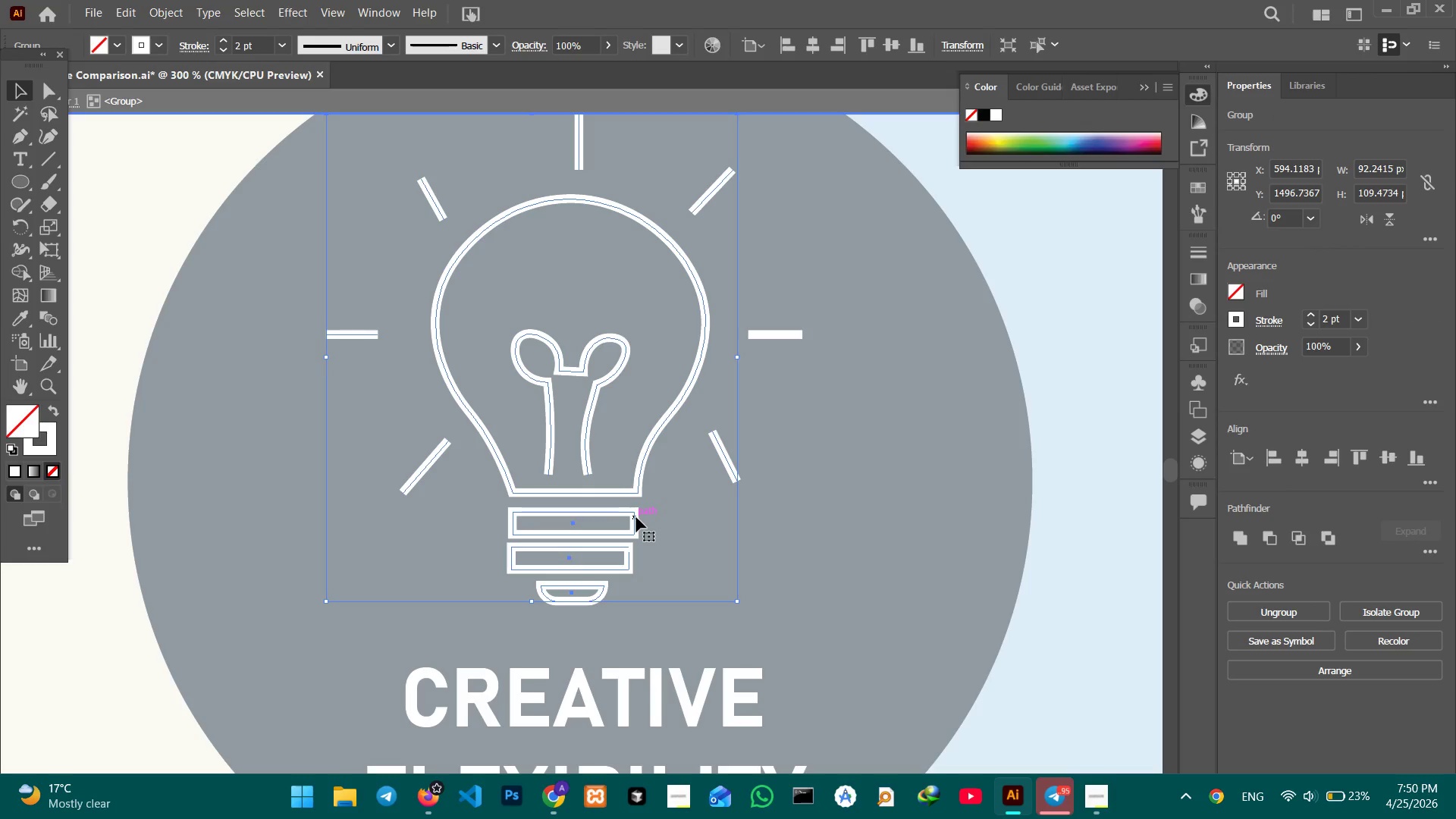 
double_click([636, 517])
 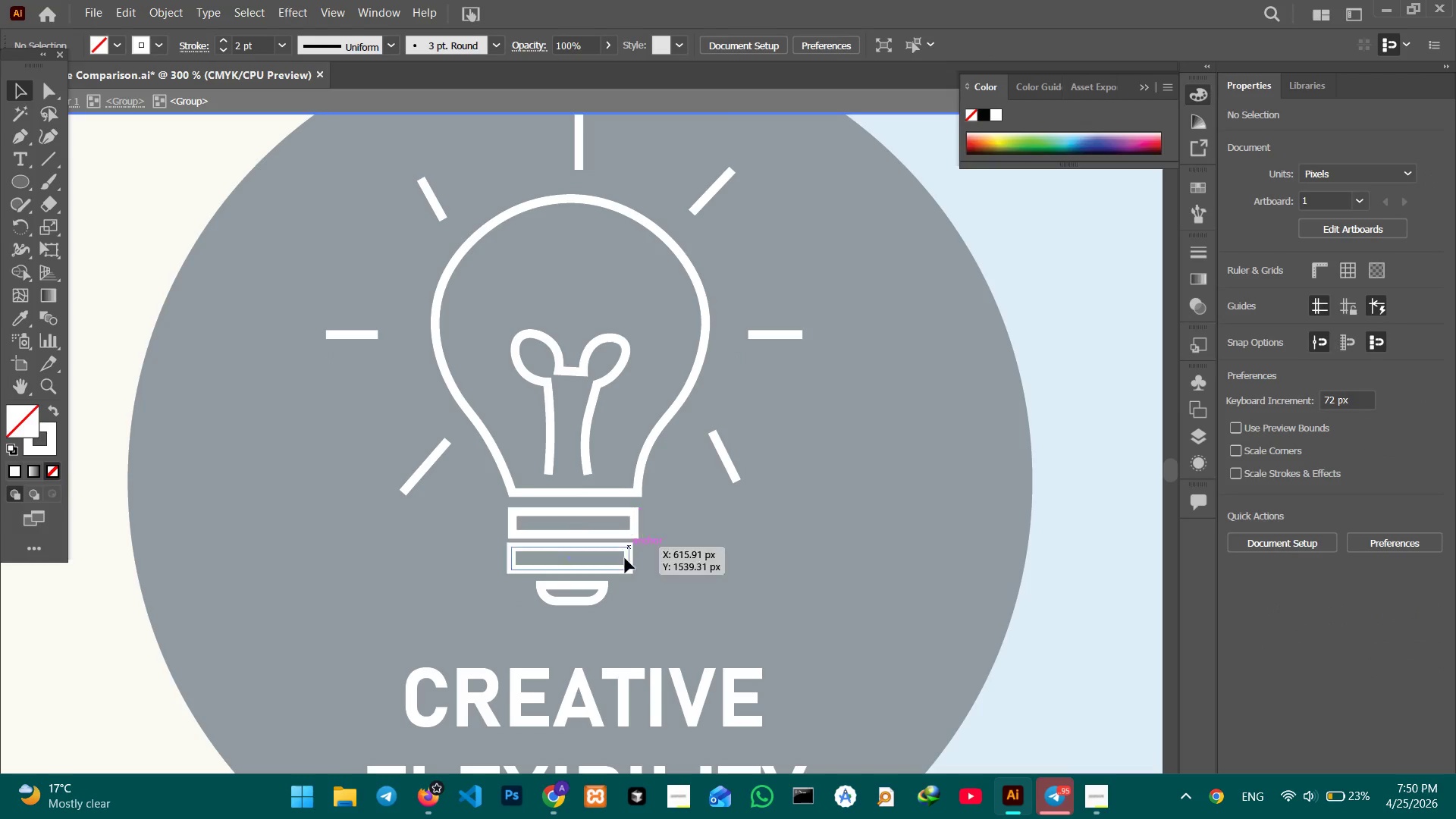 
hold_key(key=ShiftLeft, duration=1.83)
left_click([629, 562])
 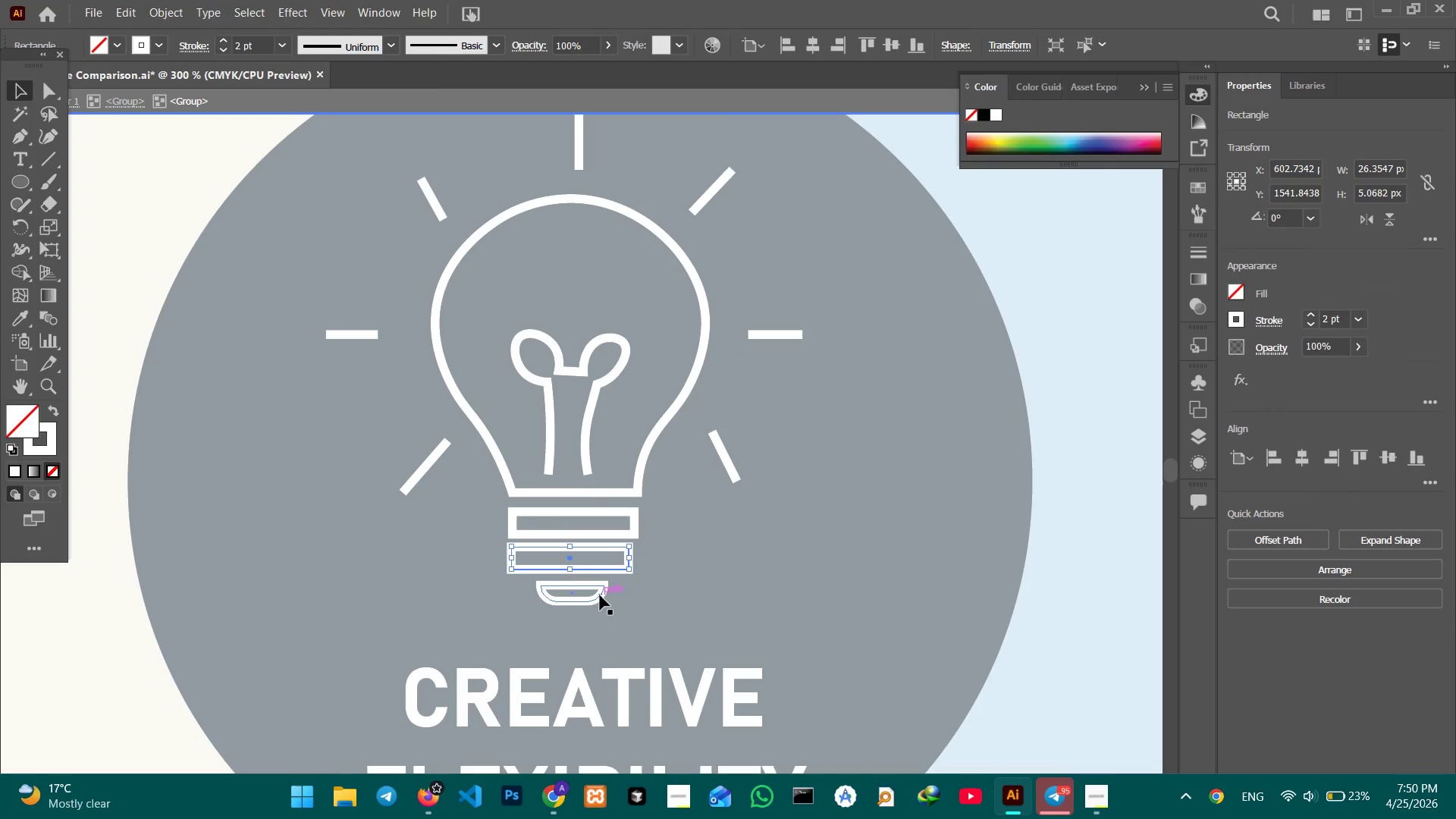 
left_click([600, 595])
 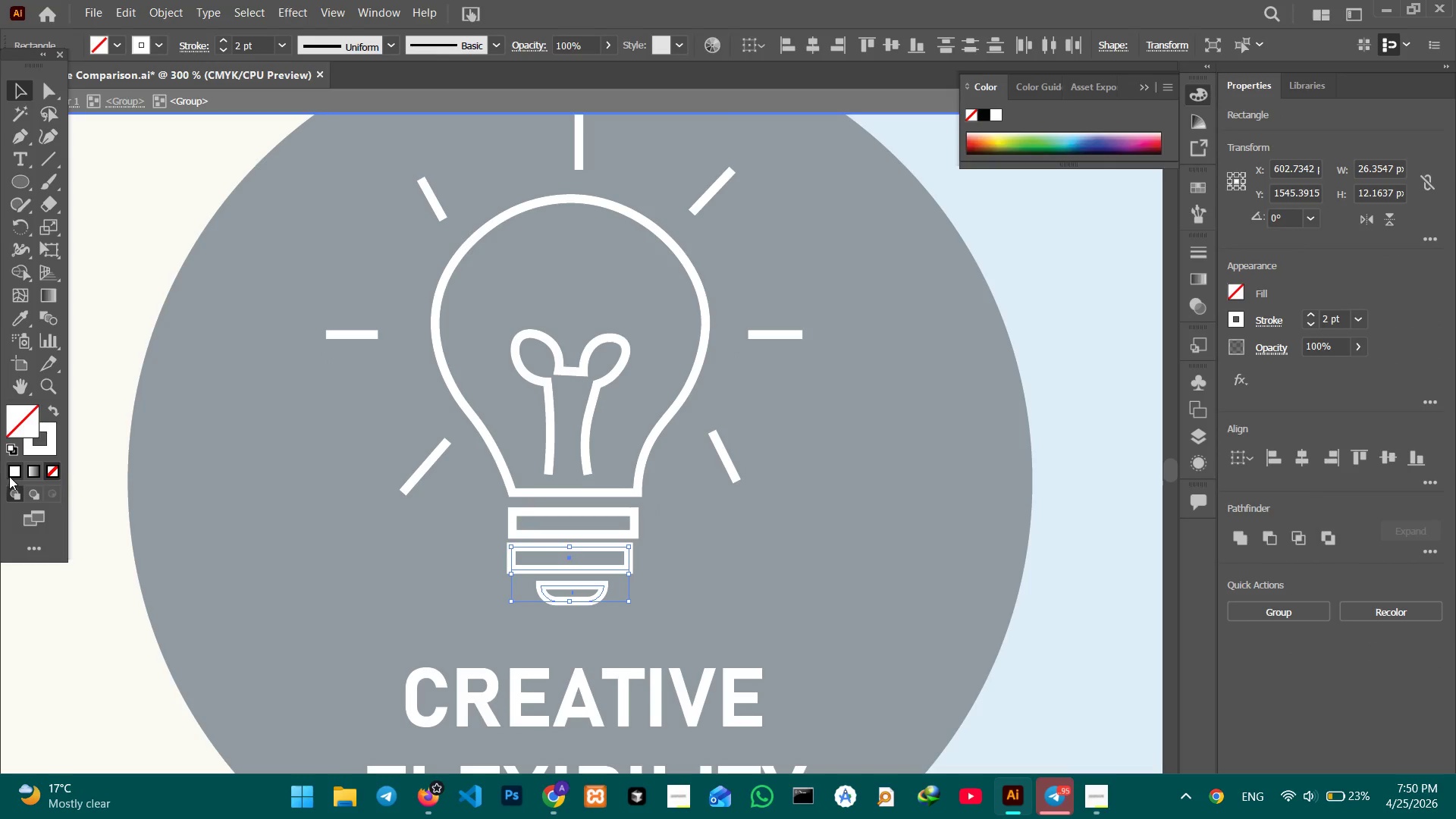 
left_click([10, 474])
 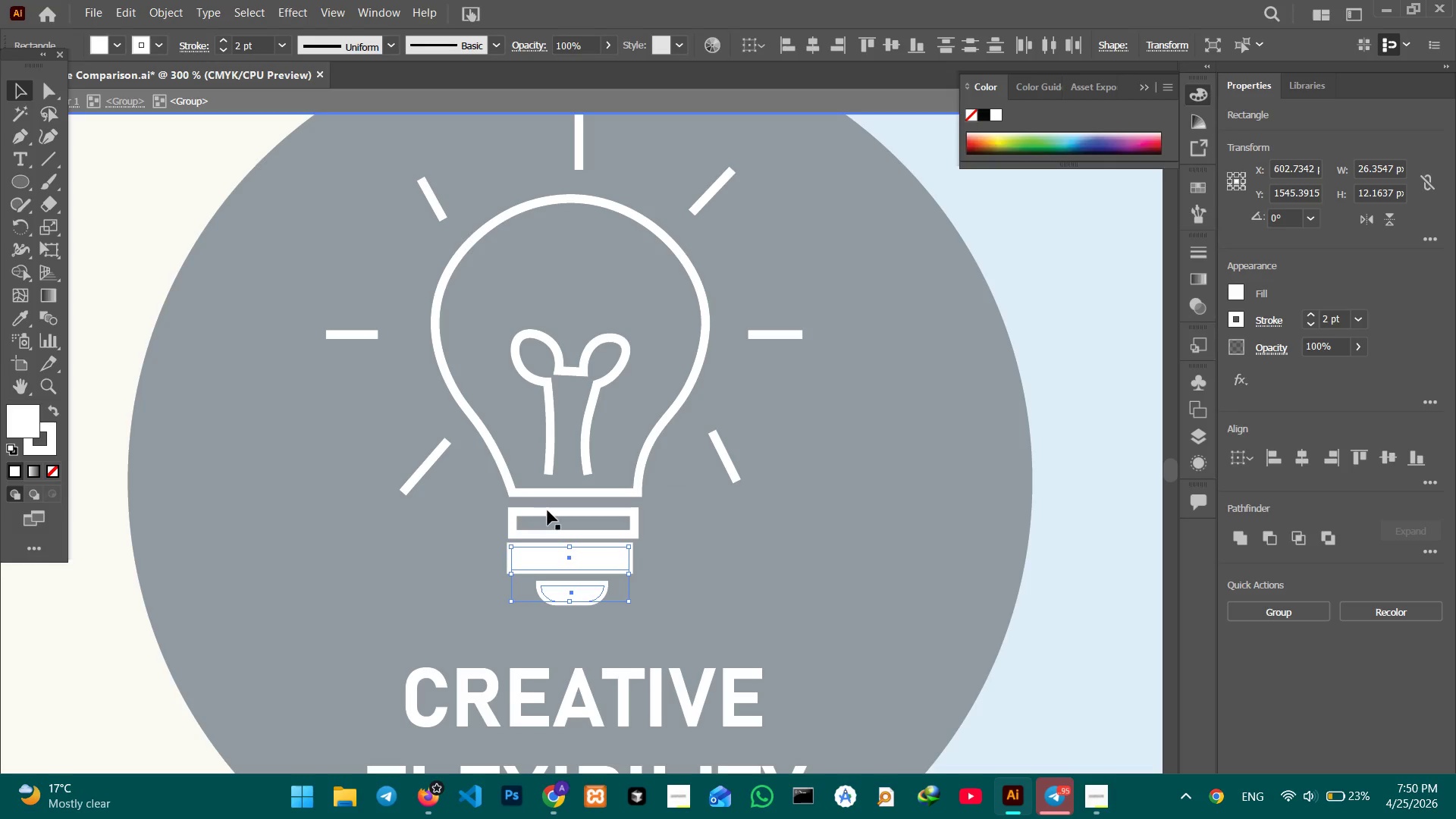 
hold_key(key=ShiftLeft, duration=0.48)
left_click([632, 523])
 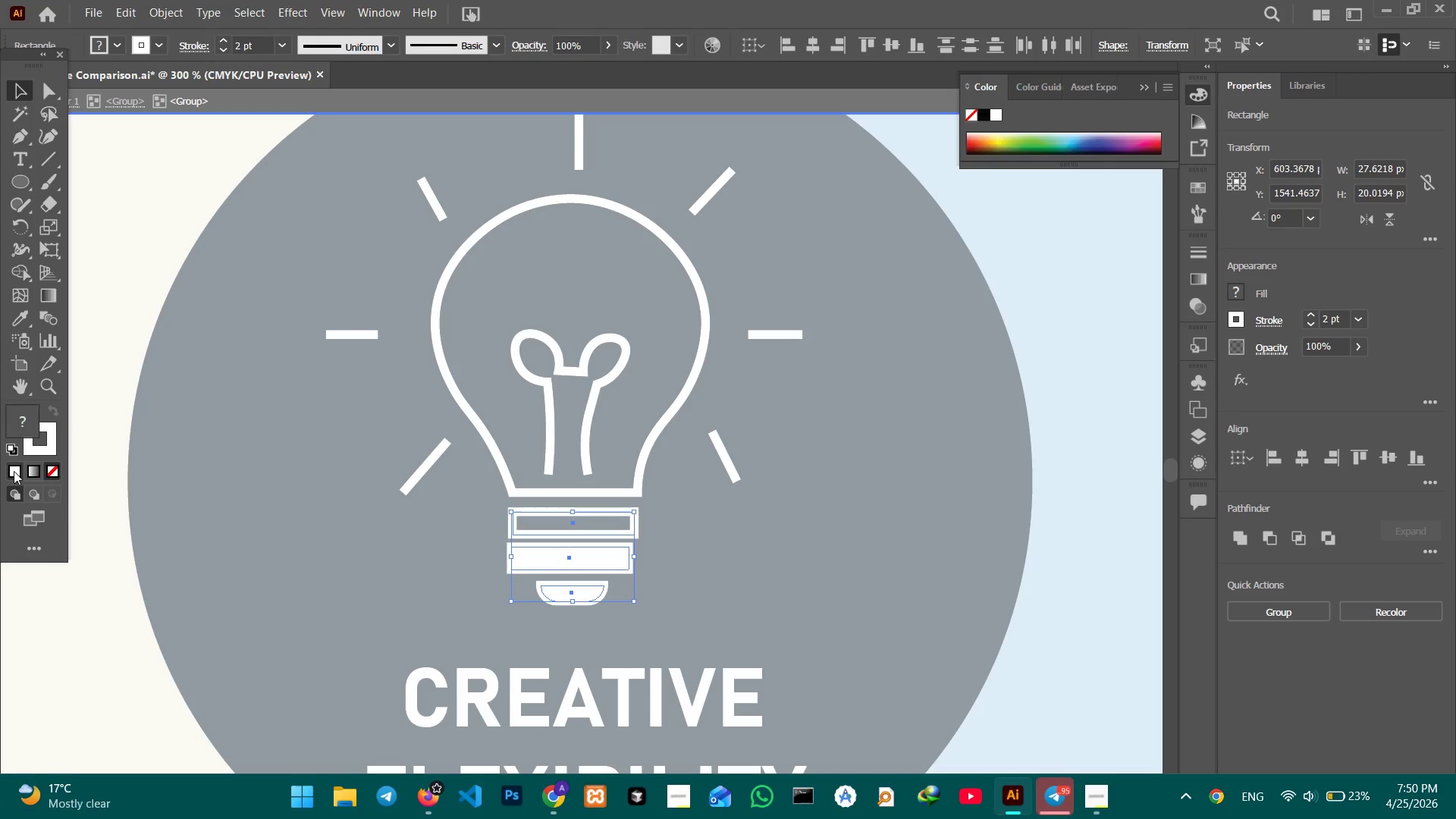 
left_click([13, 471])
 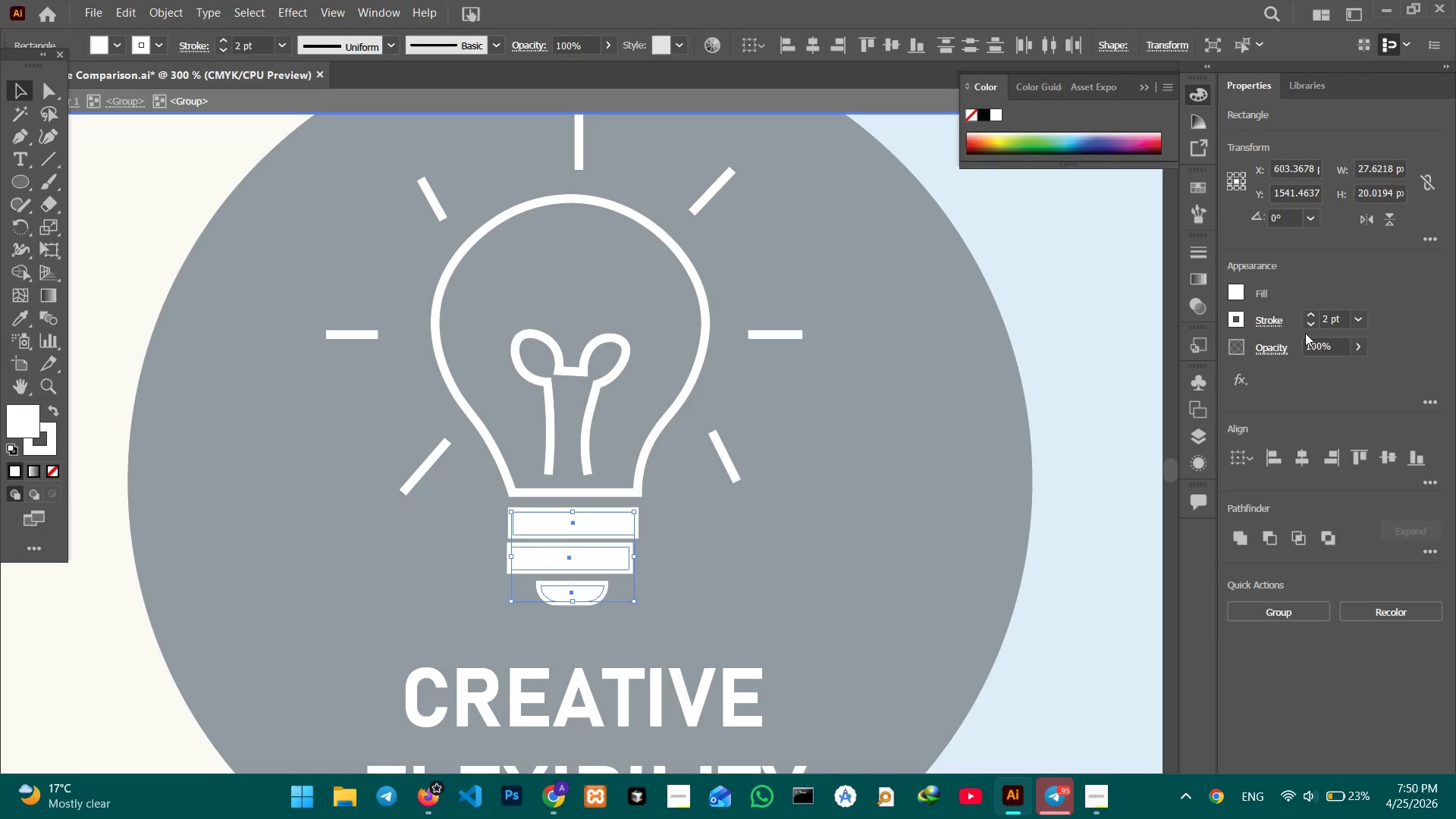 
left_click([1307, 329])
 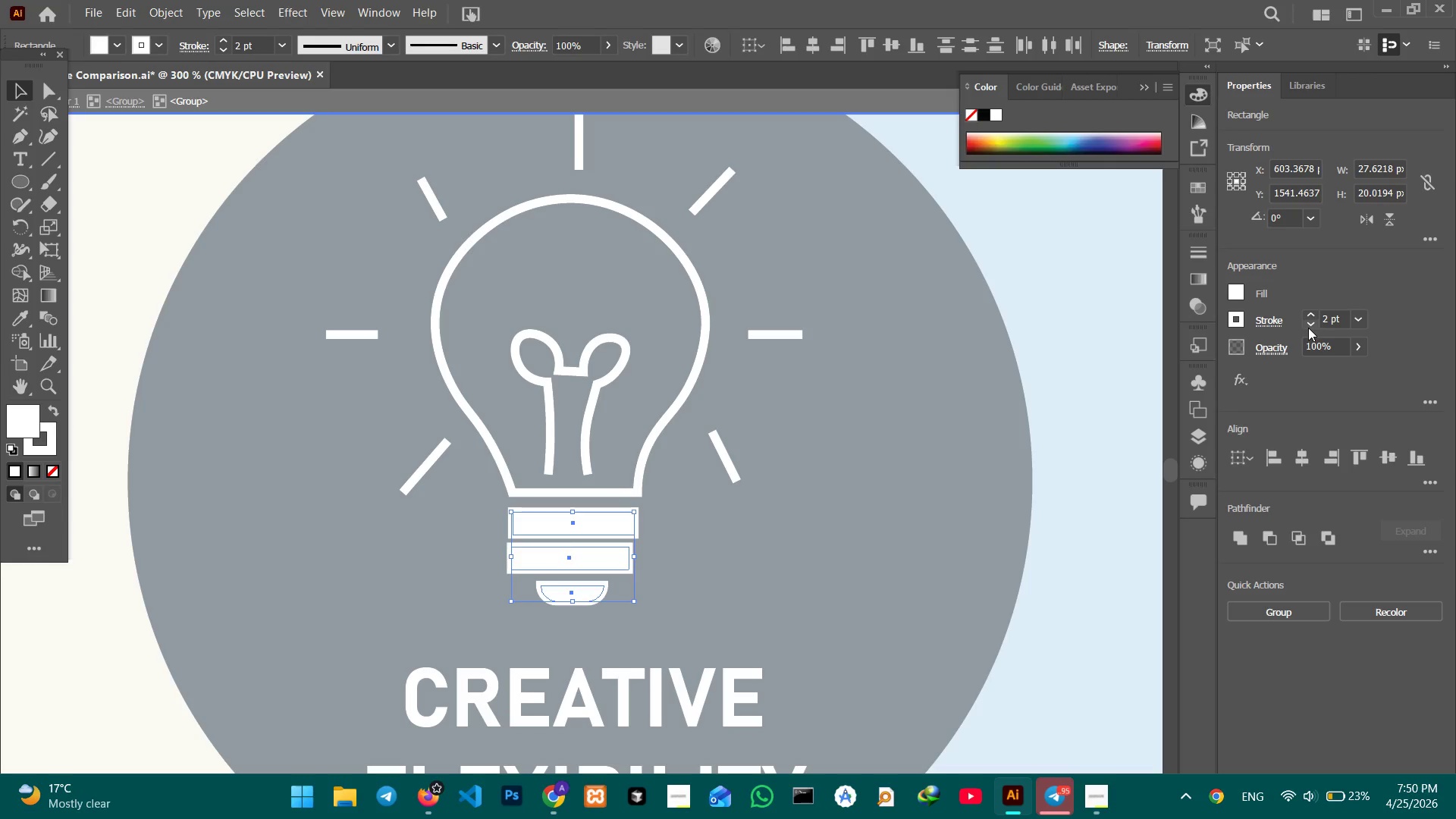 
double_click([1308, 328])
 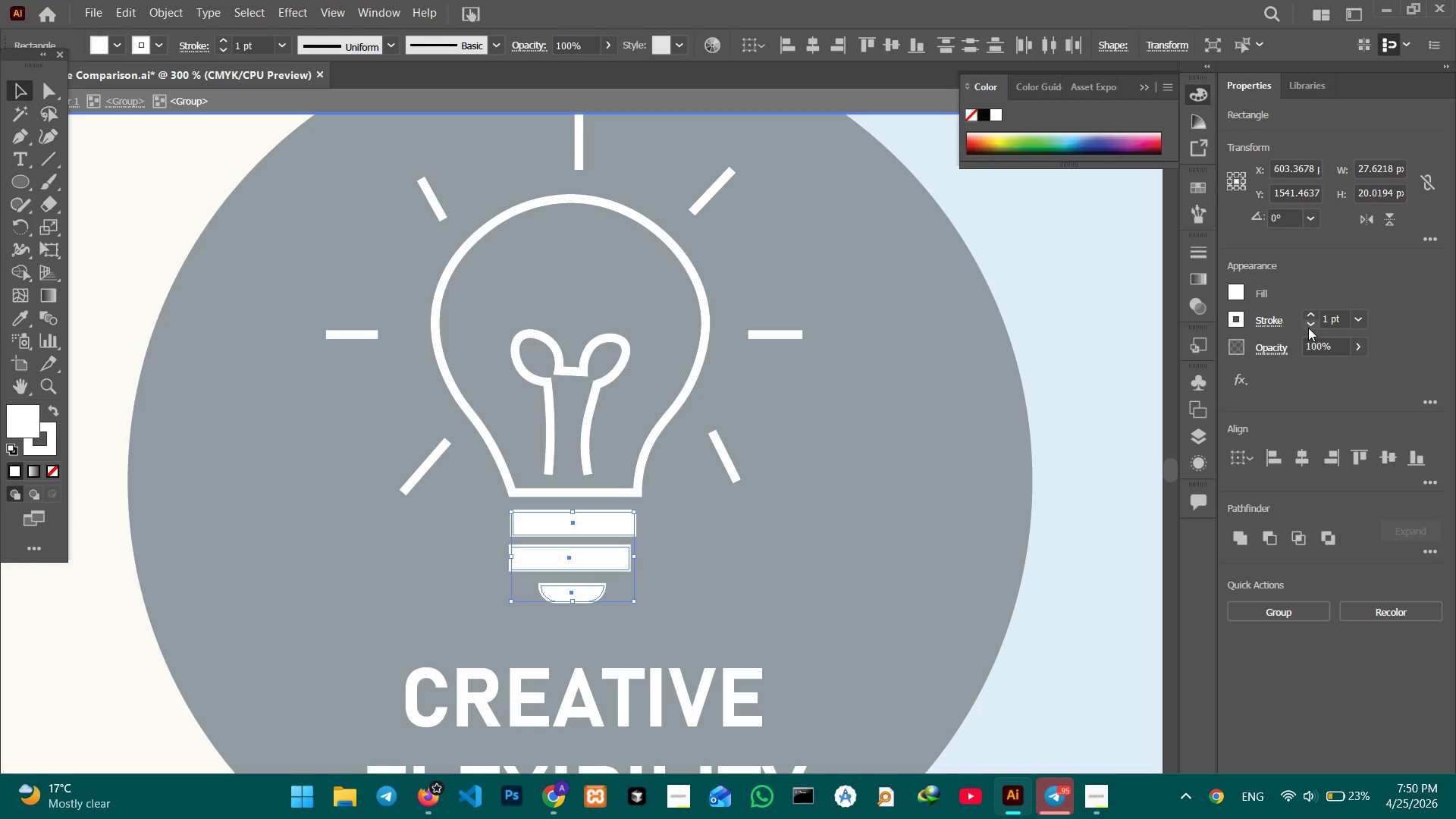 
left_click([1308, 328])
 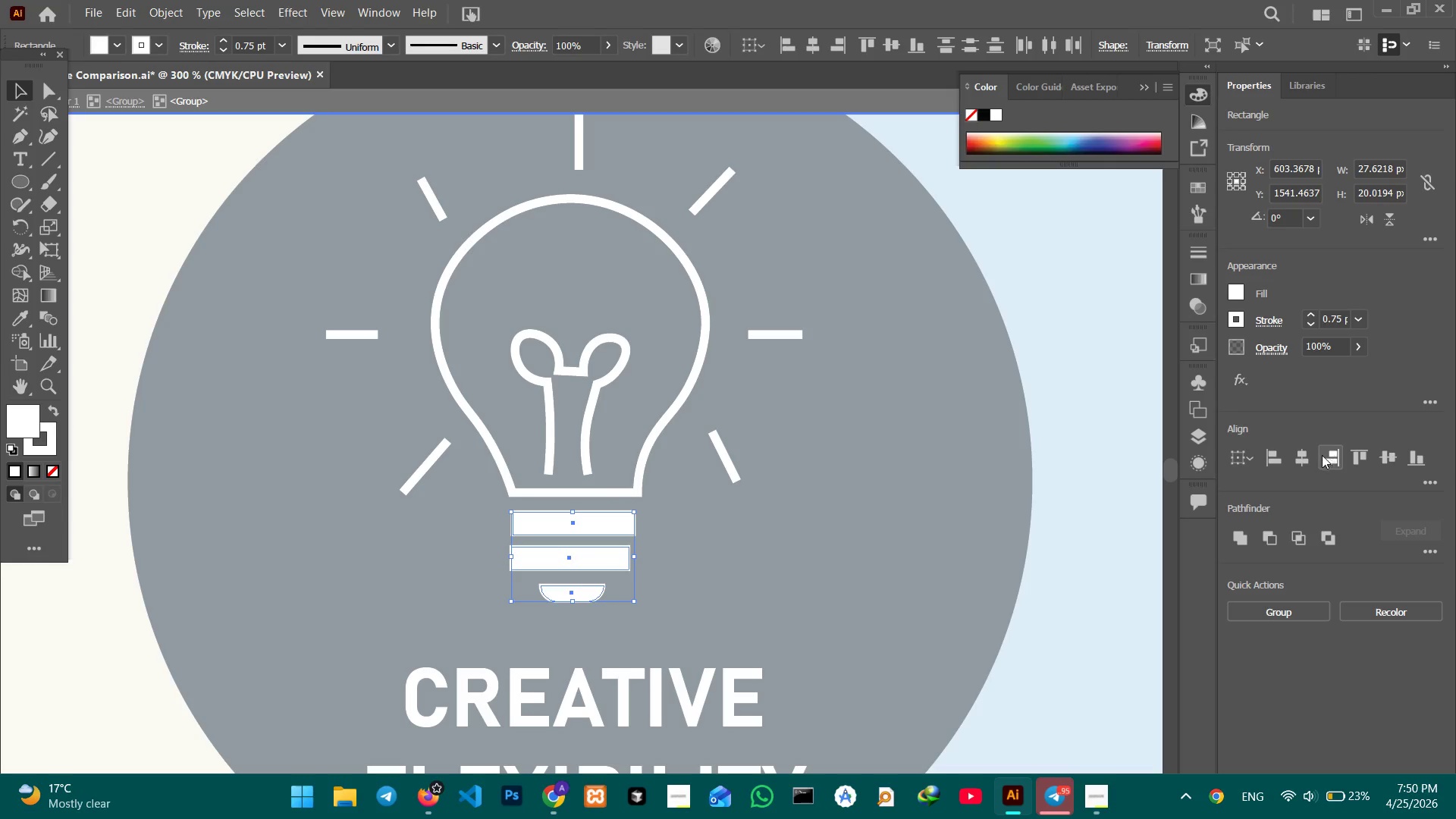 
left_click([1304, 458])
 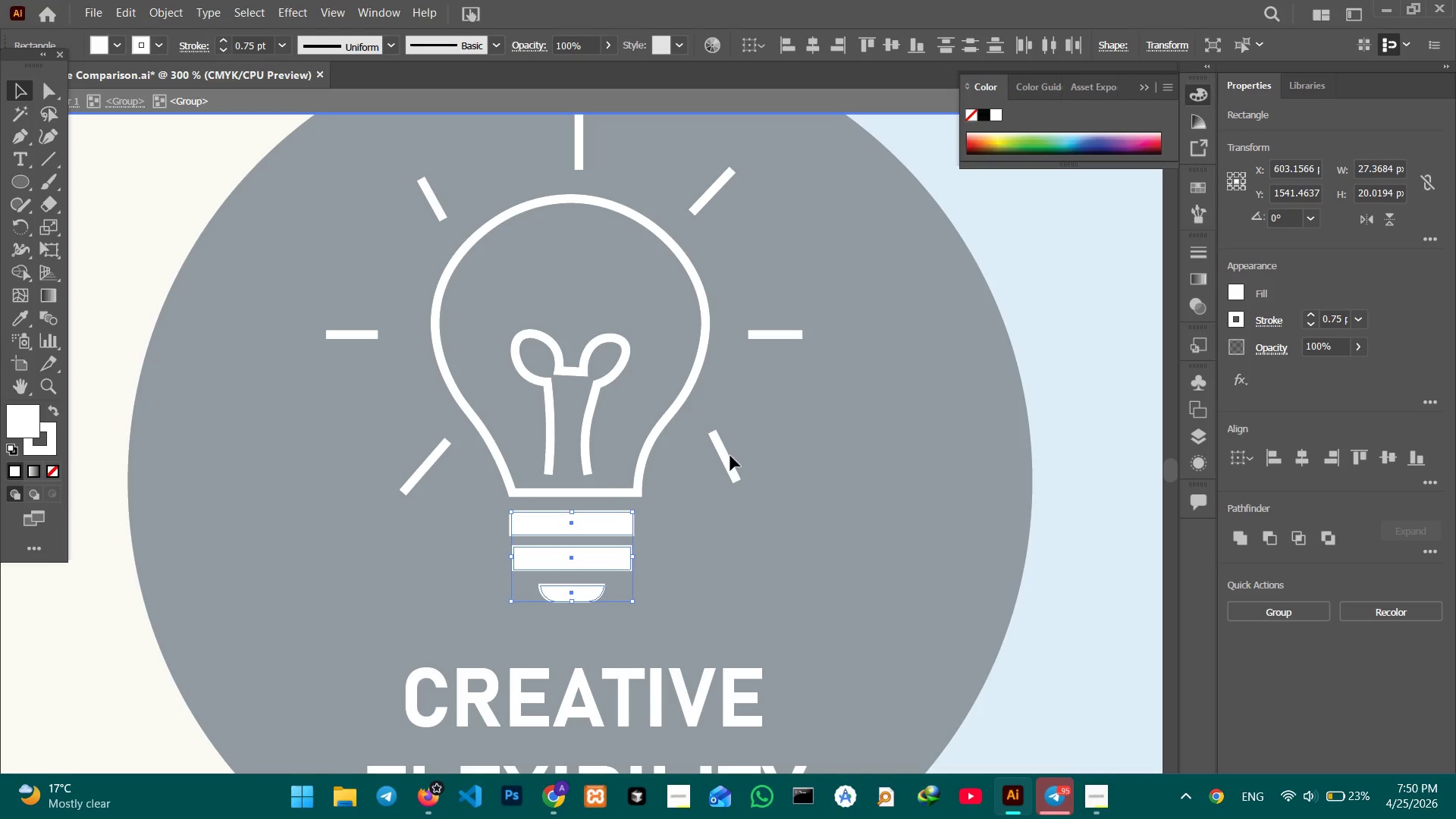 
double_click([728, 459])
 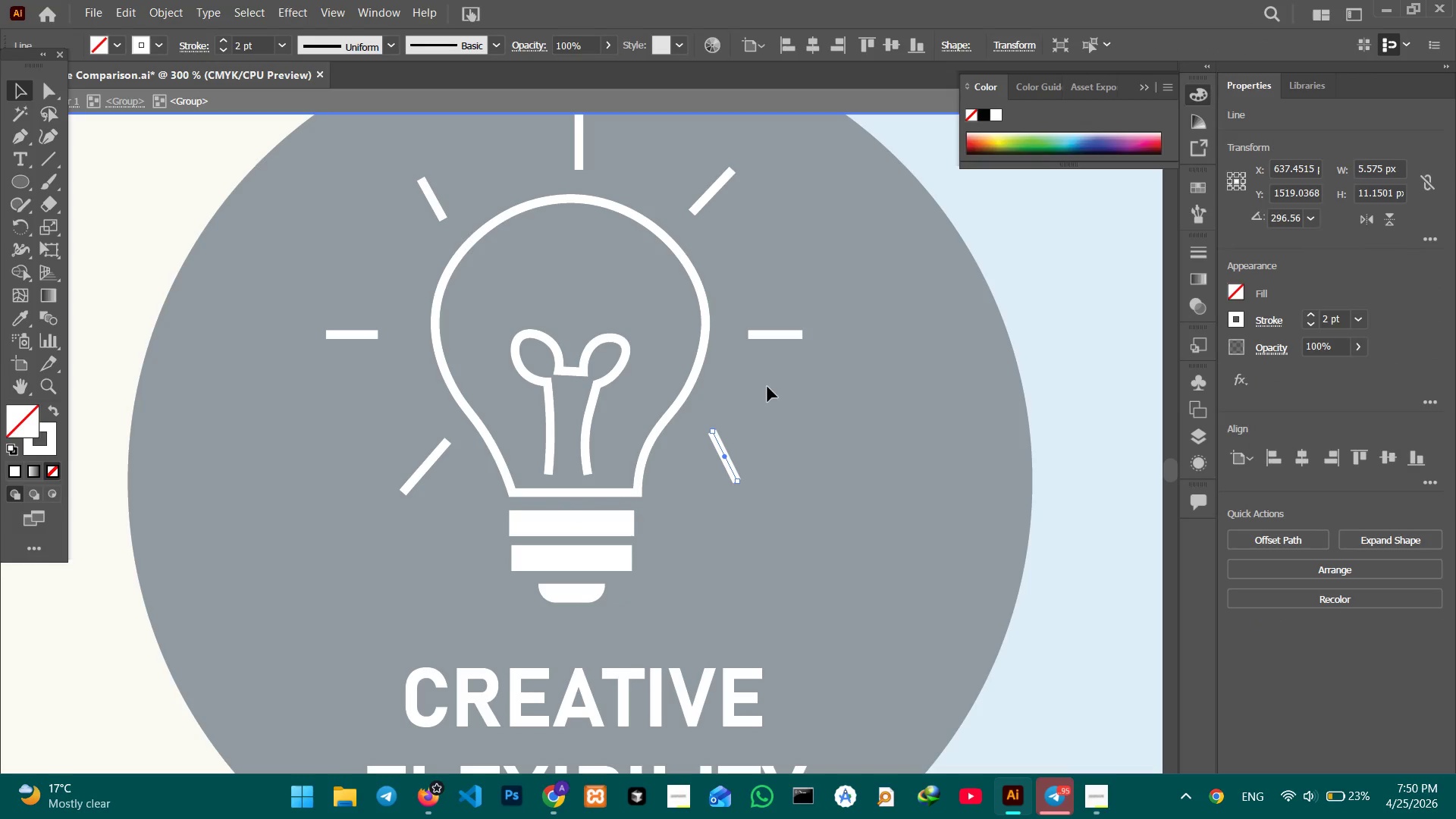 
hold_key(key=ShiftLeft, duration=9.31)
left_click([787, 335])
 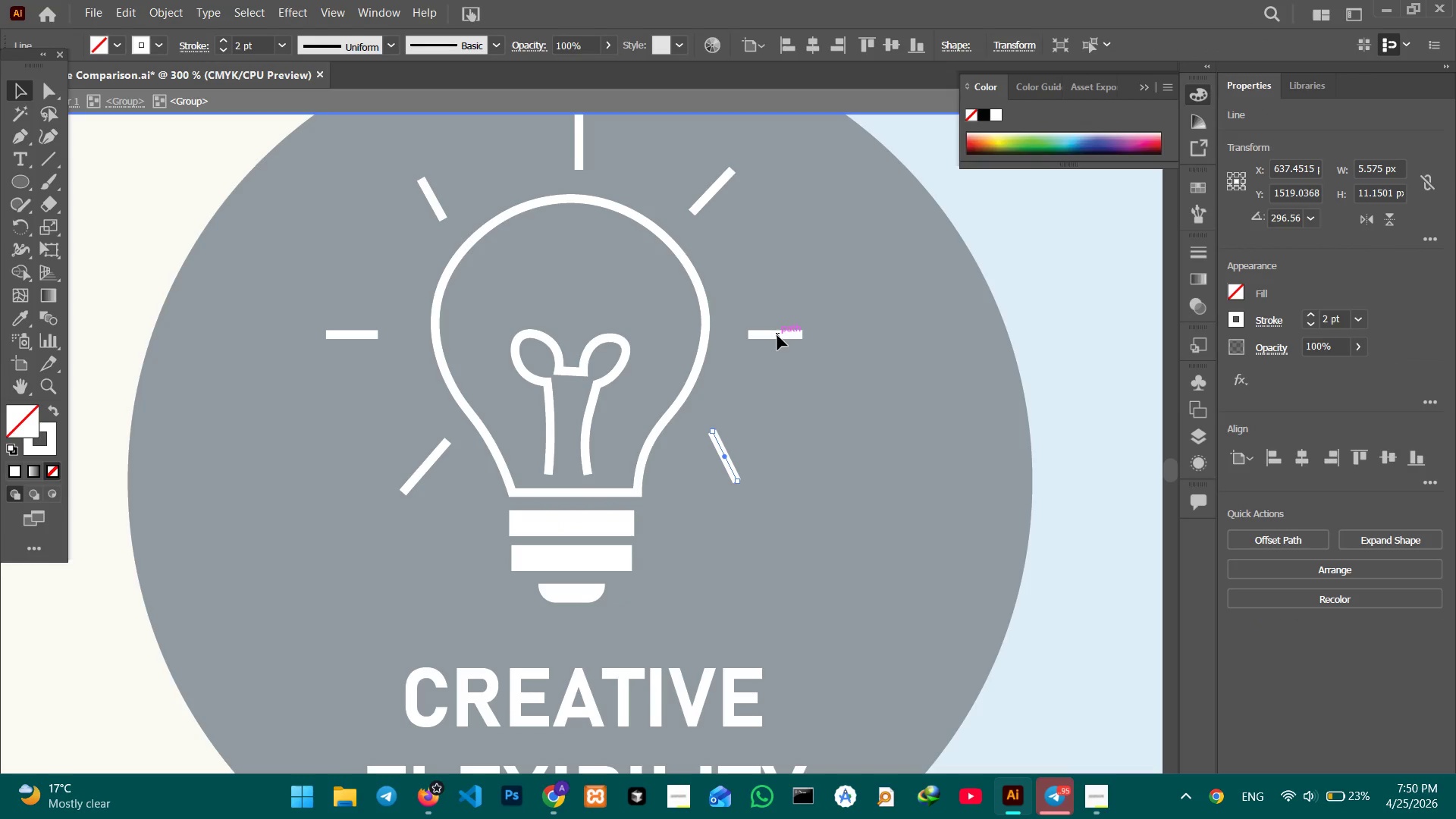 
left_click([777, 334])
 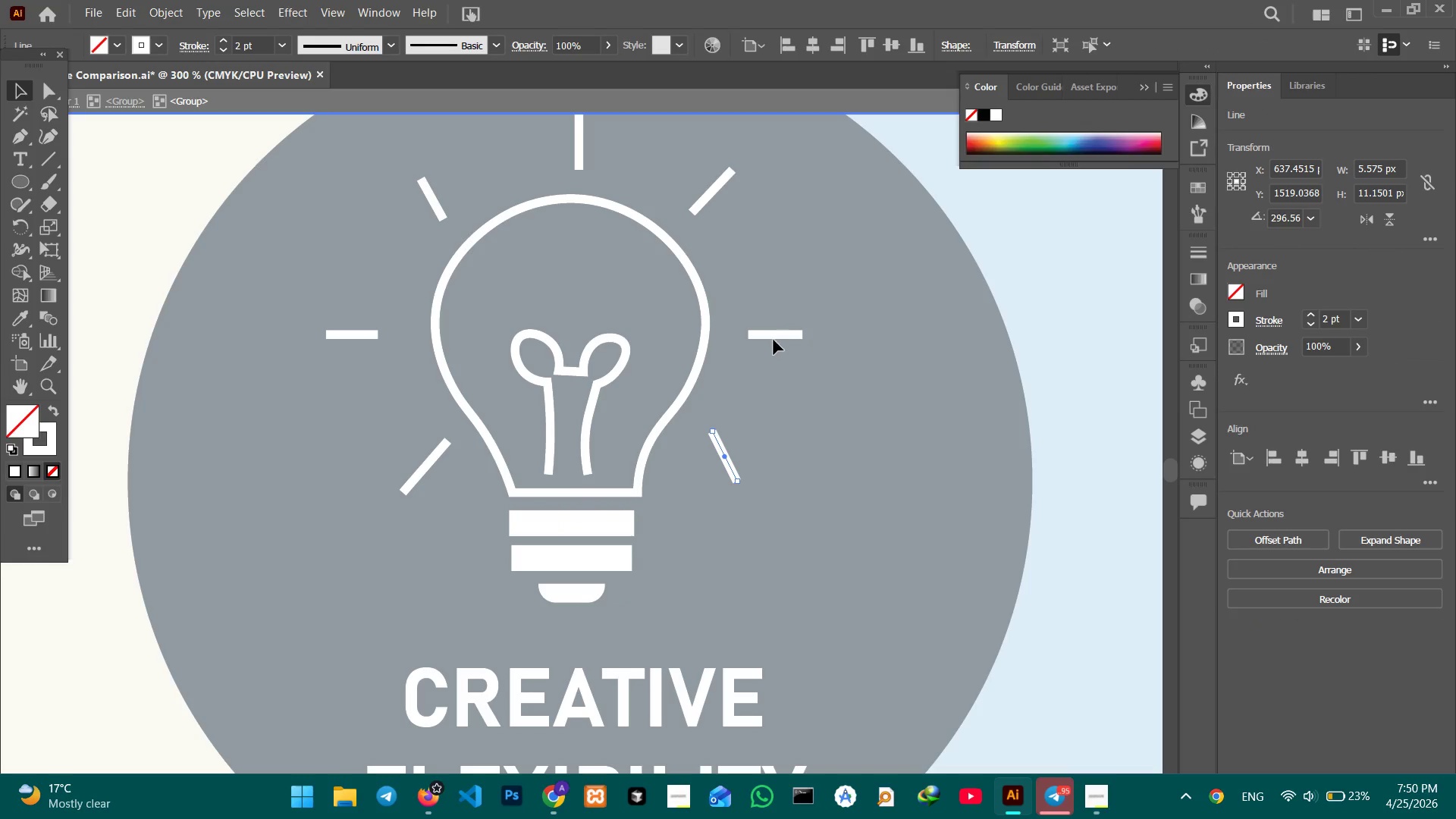 
left_click([769, 335])
 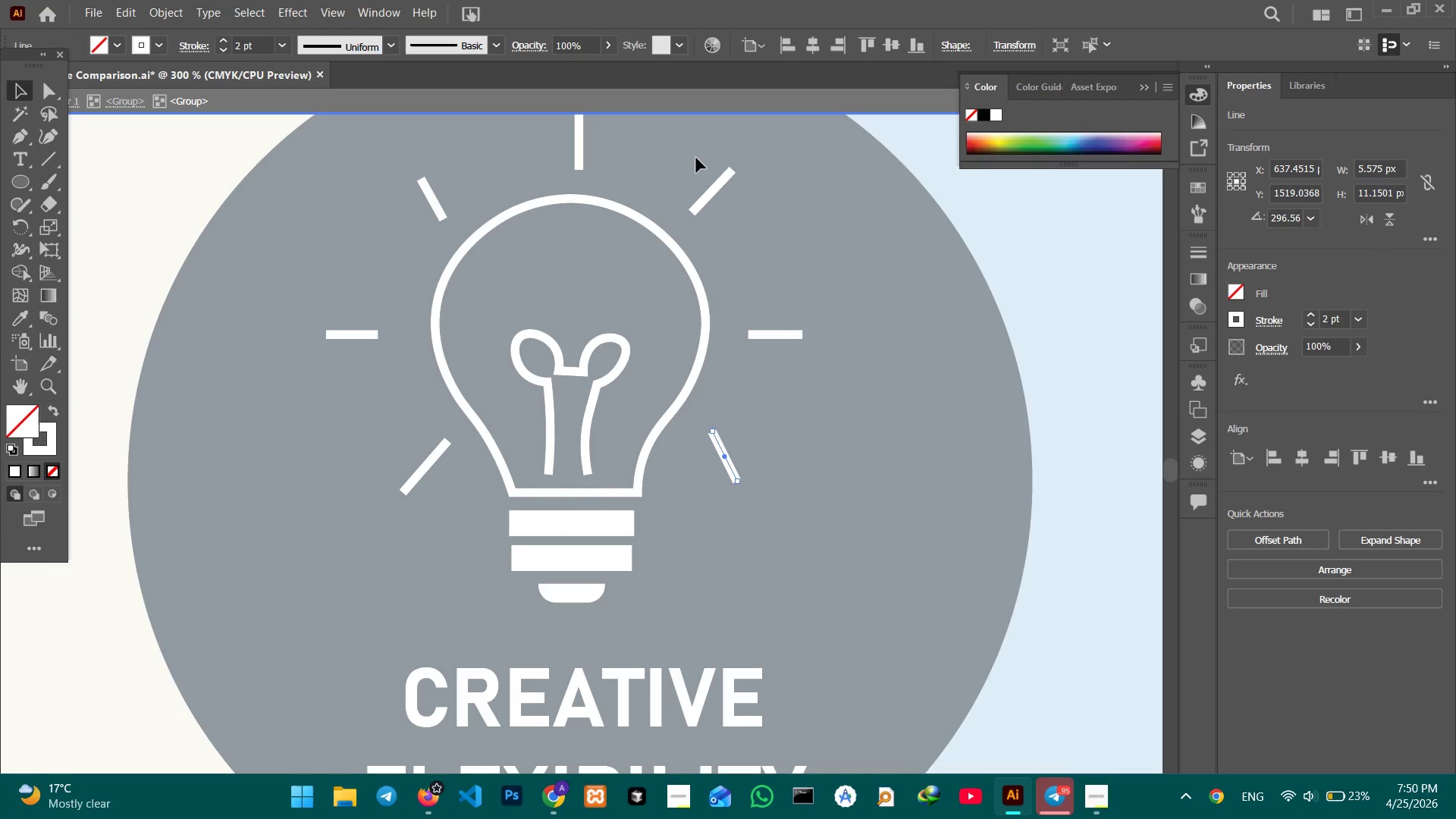 
left_click_drag(start_coordinate=[696, 158], to_coordinate=[749, 208])
 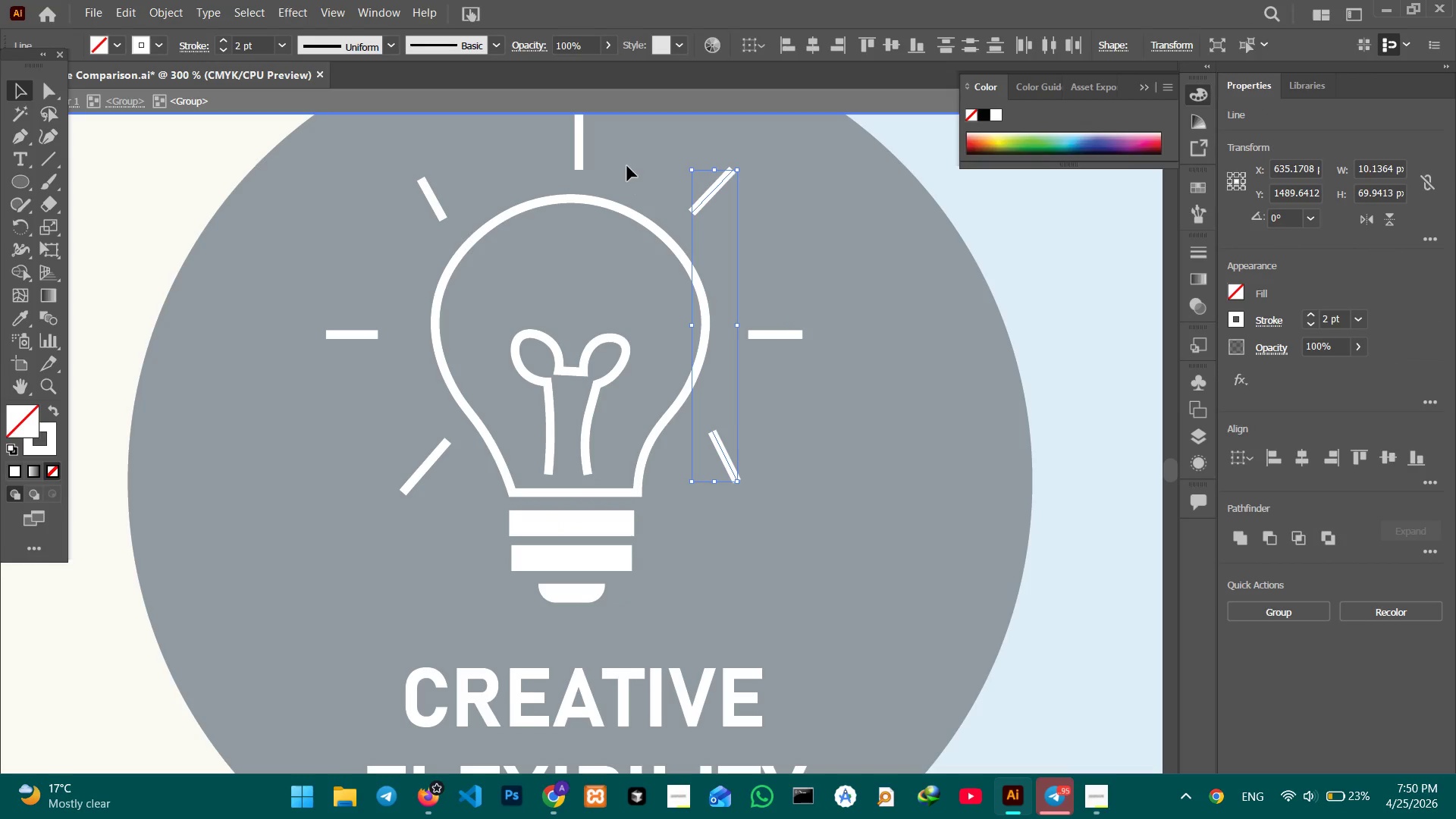 
left_click_drag(start_coordinate=[622, 162], to_coordinate=[482, 156])
 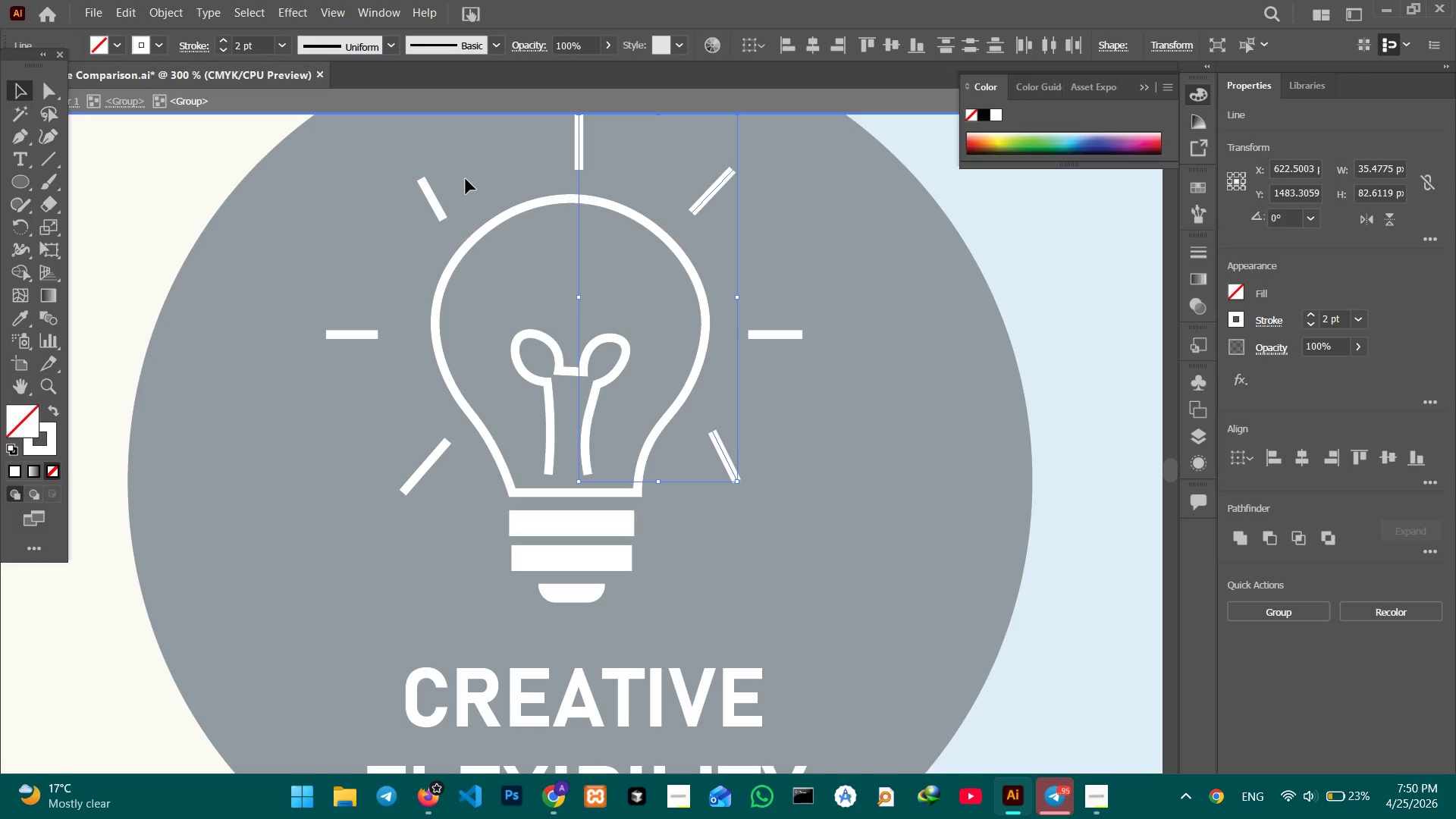 
left_click_drag(start_coordinate=[466, 179], to_coordinate=[427, 242])
 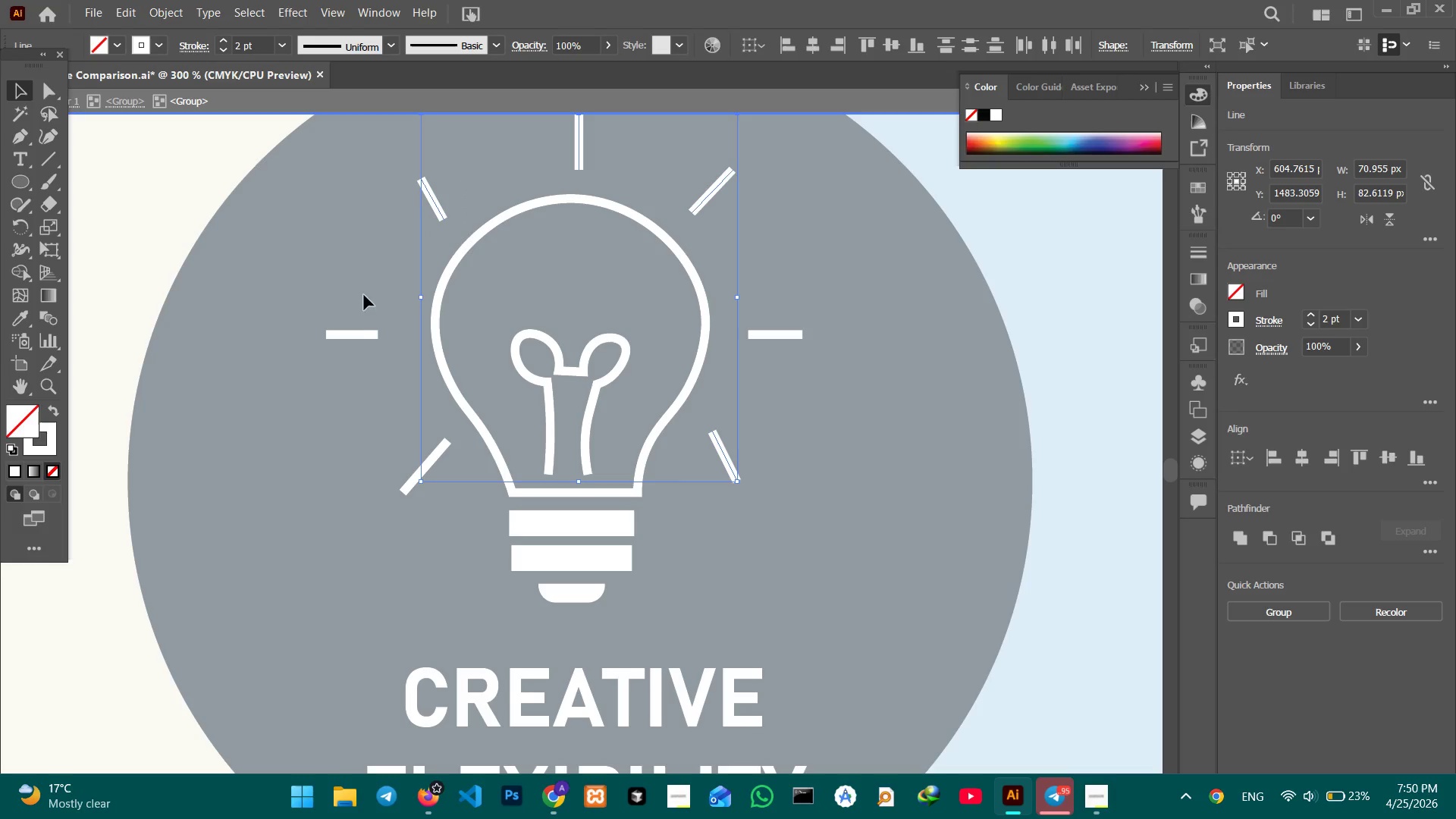 
left_click_drag(start_coordinate=[364, 294], to_coordinate=[378, 398])
 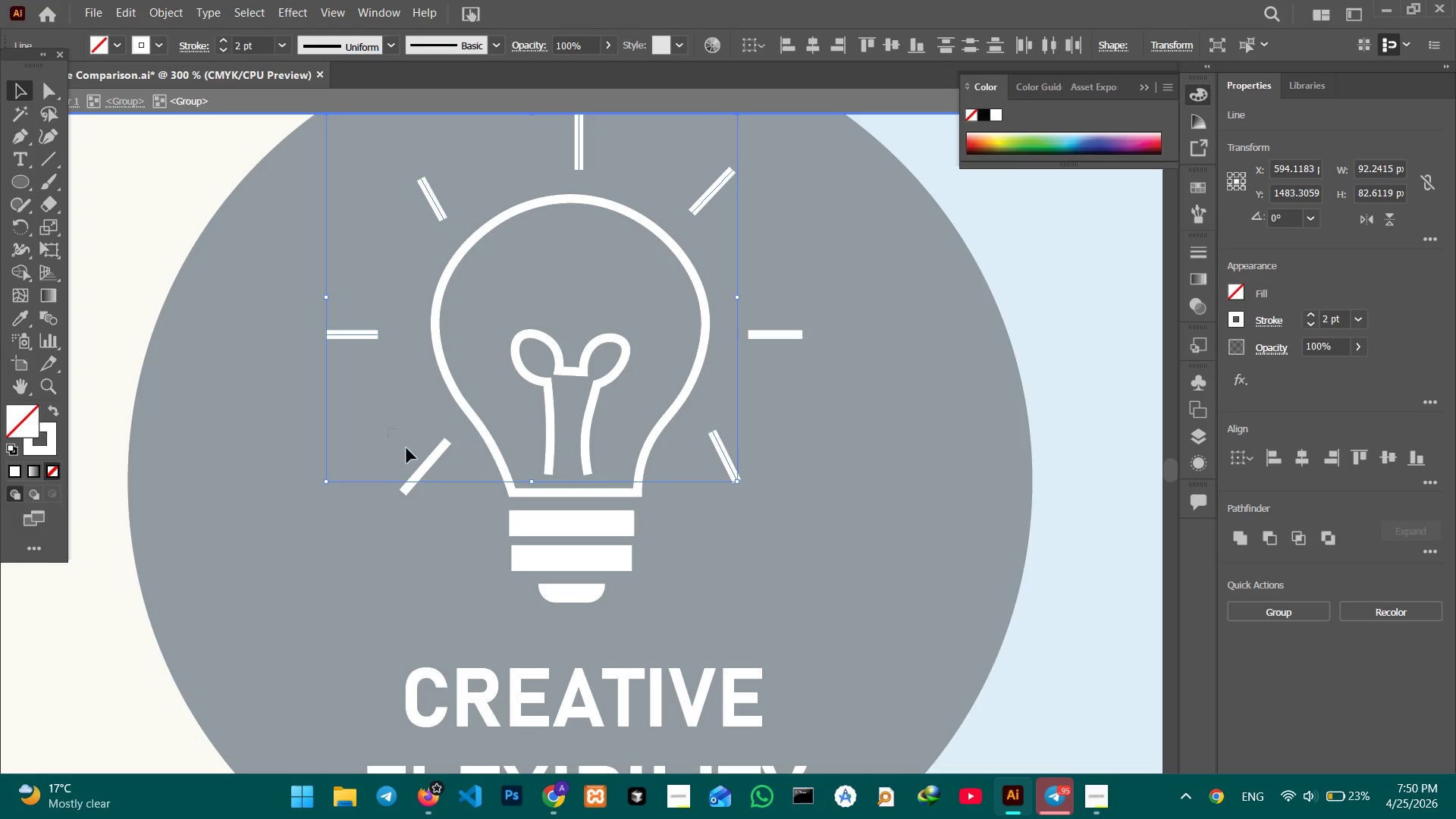 
left_click_drag(start_coordinate=[388, 428], to_coordinate=[446, 495])
 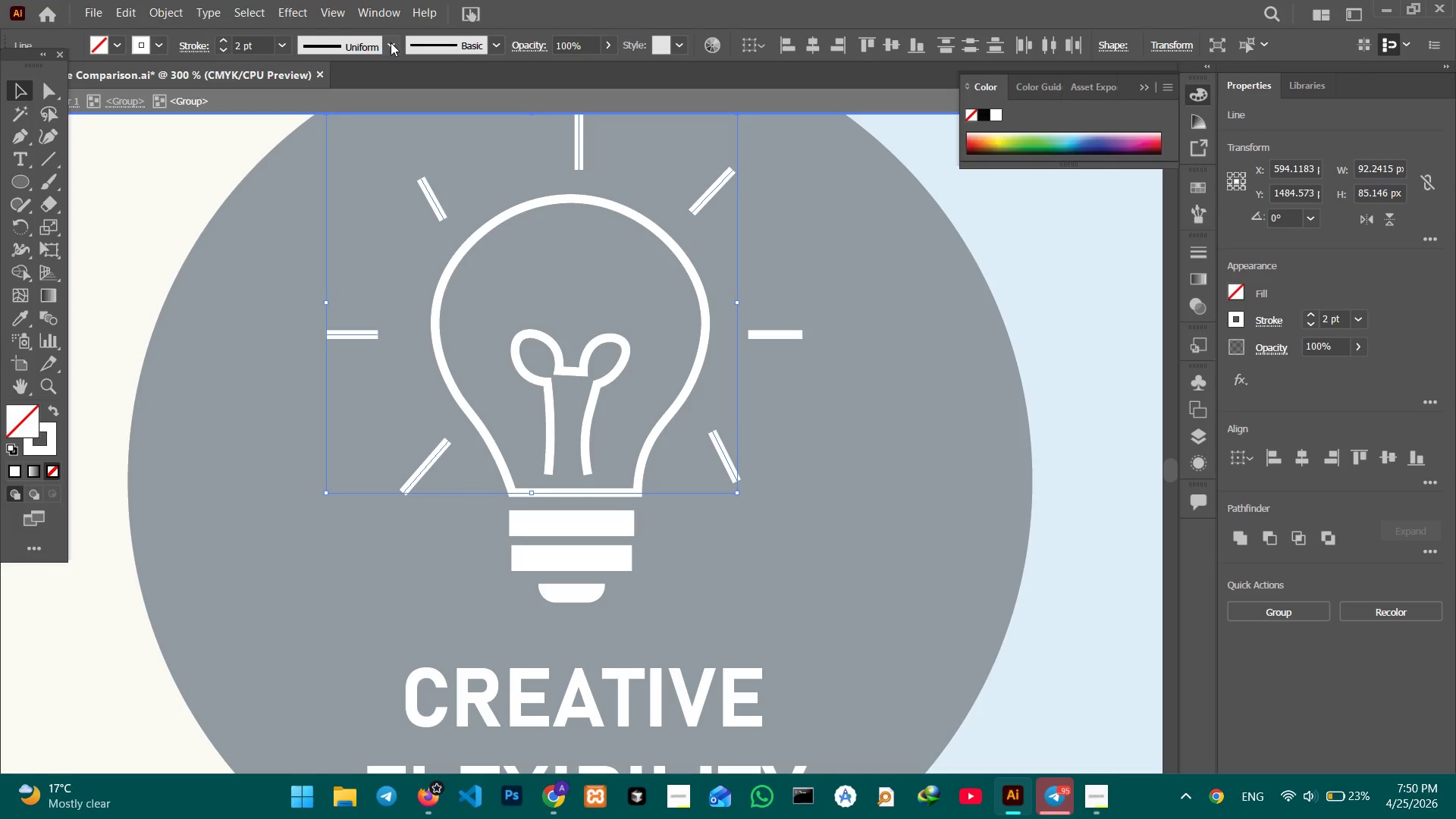 
left_click([391, 42])
 